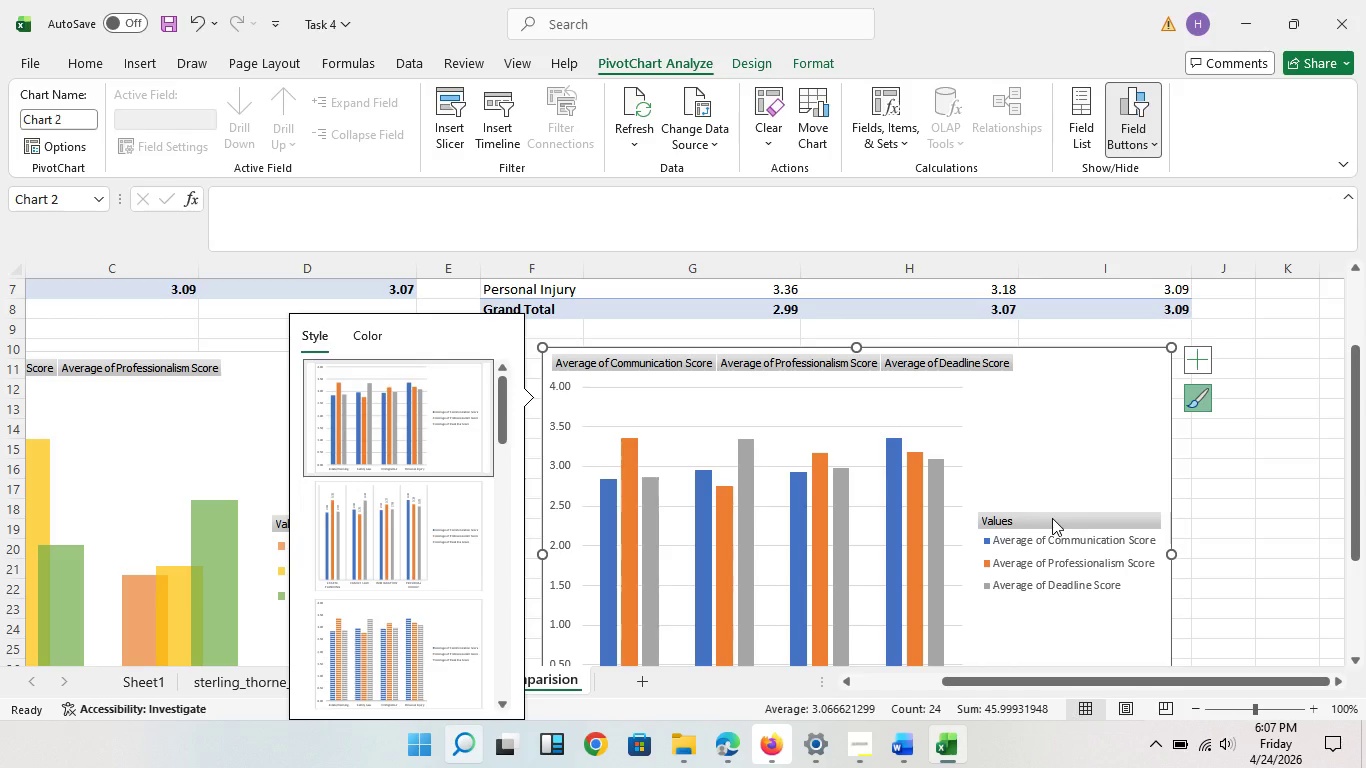 
scroll: coordinate [400, 550], scroll_direction: down, amount: 8.0
 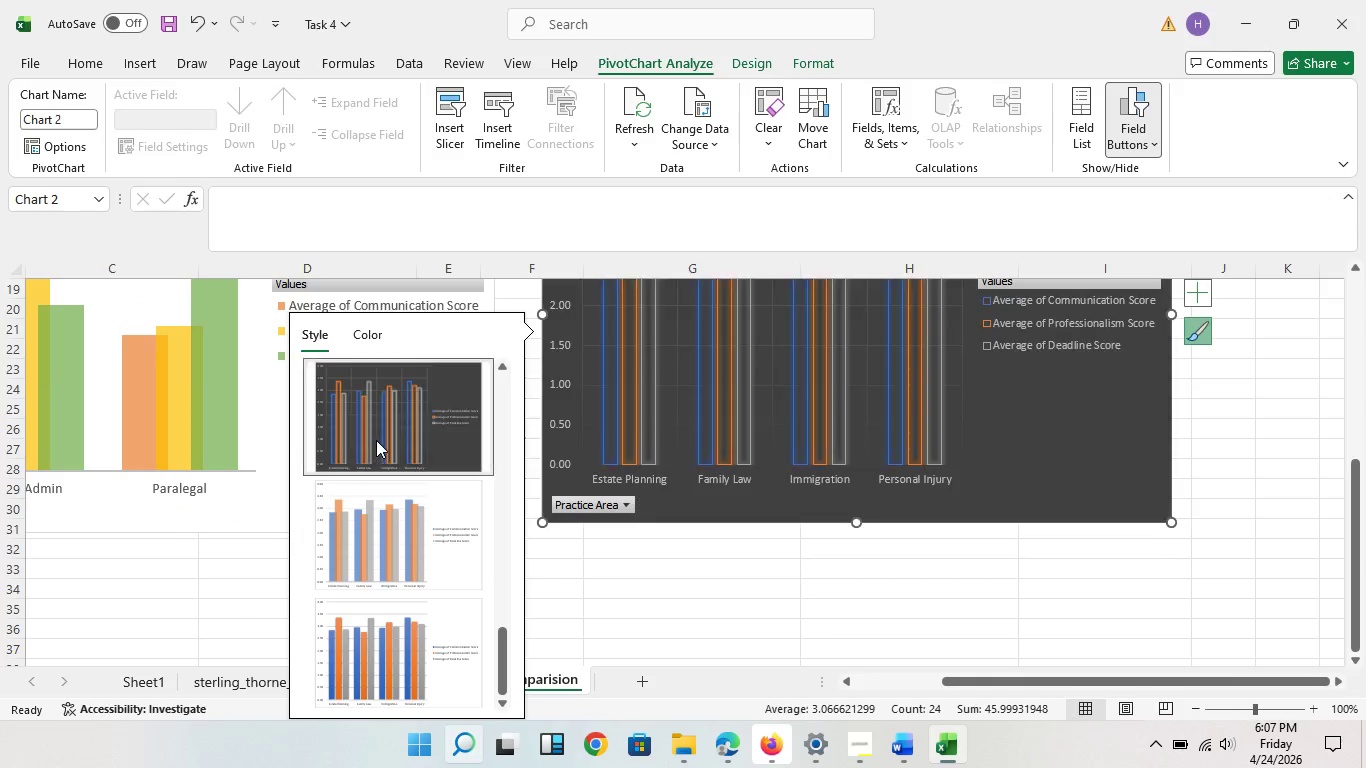 
left_click([376, 440])
 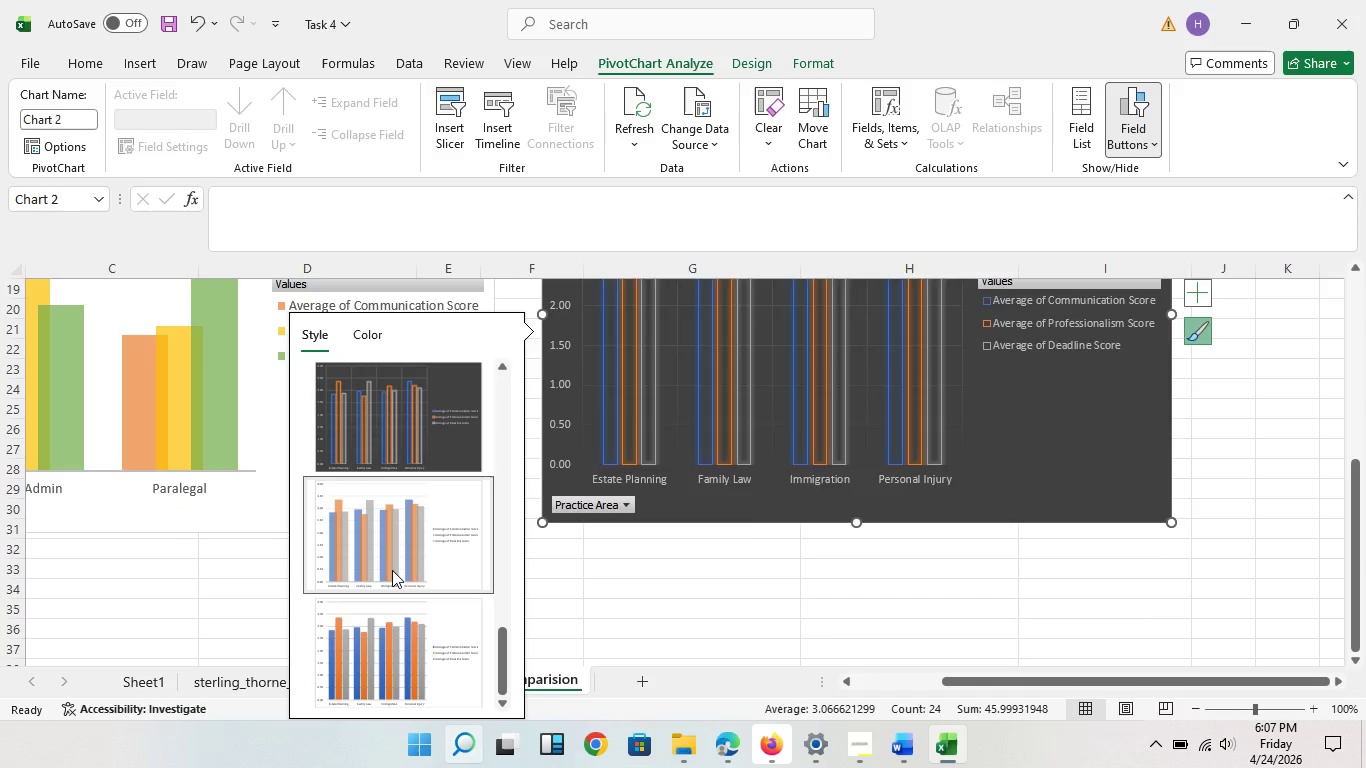 
left_click([392, 570])
 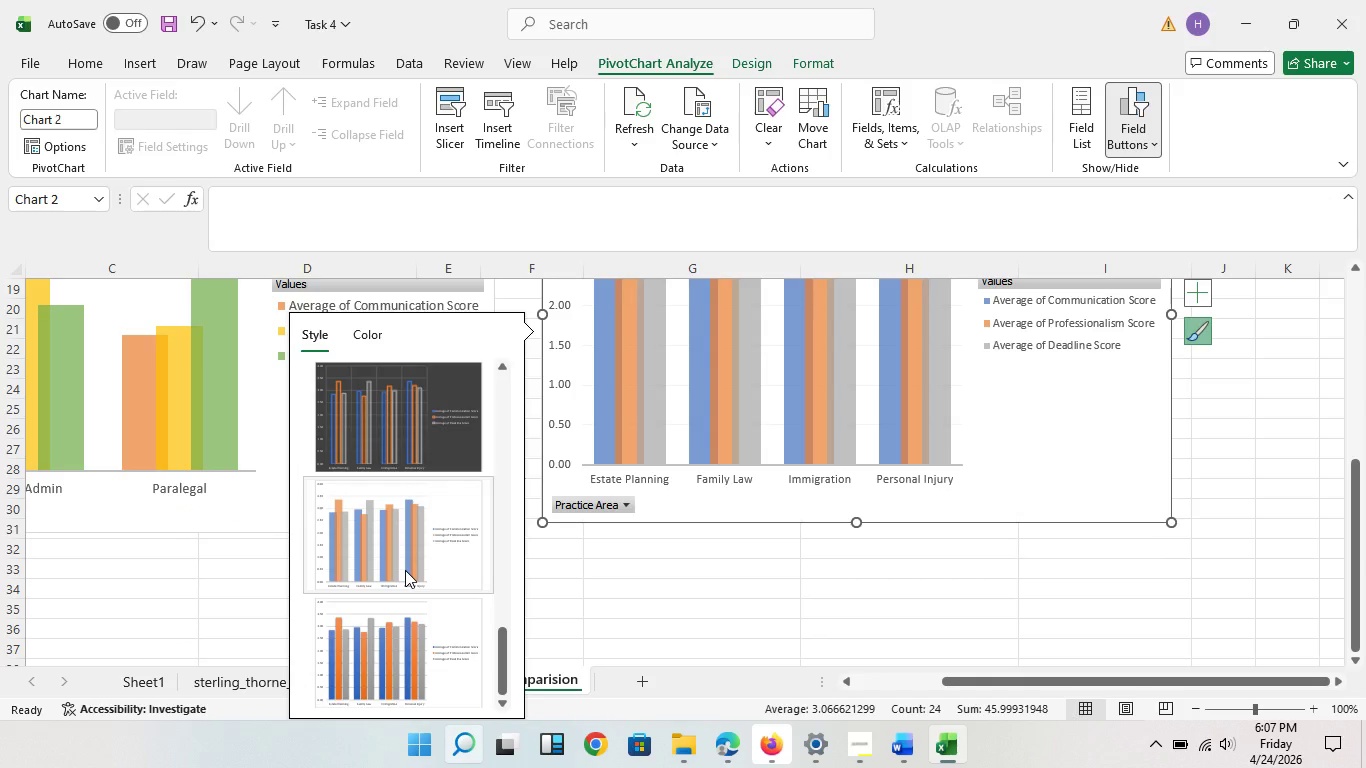 
left_click([365, 664])
 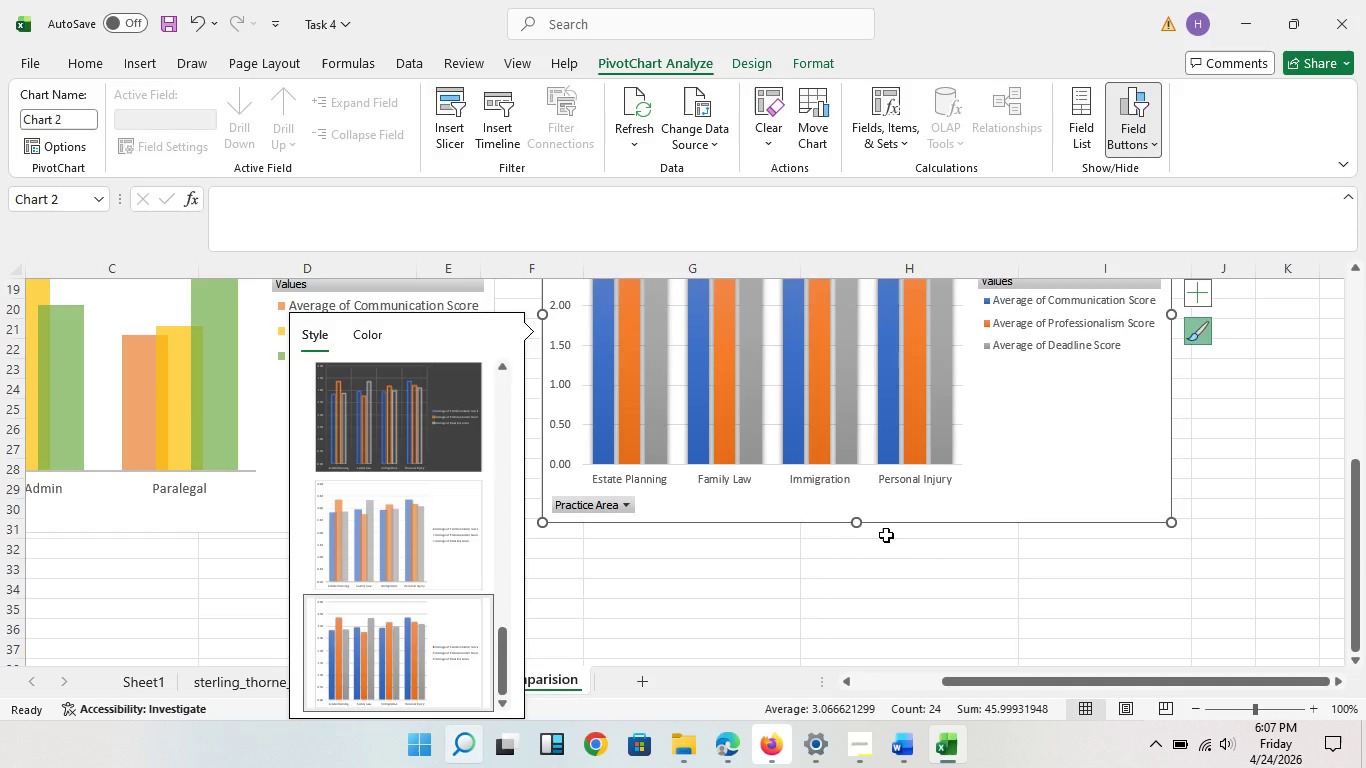 
scroll: coordinate [400, 570], scroll_direction: down, amount: 3.0
 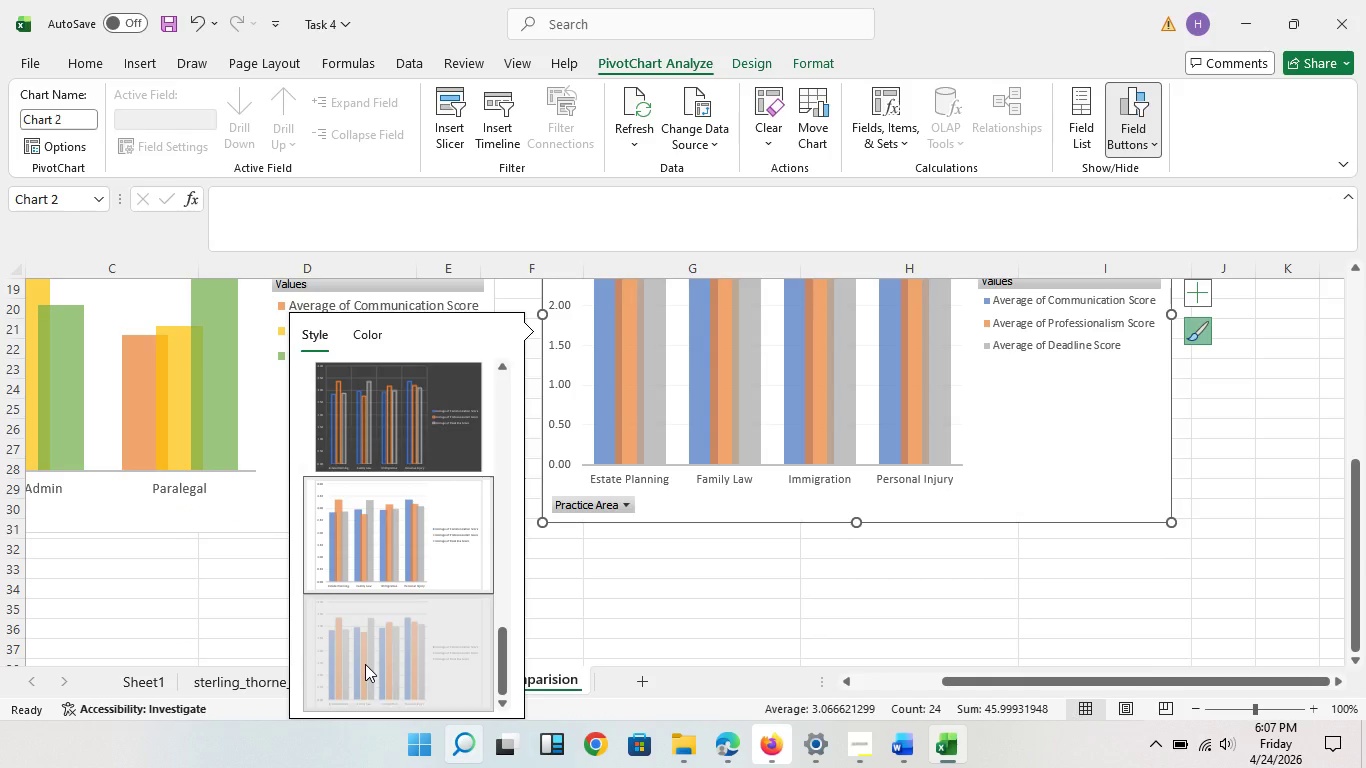 
scroll: coordinate [886, 535], scroll_direction: up, amount: 1.0
 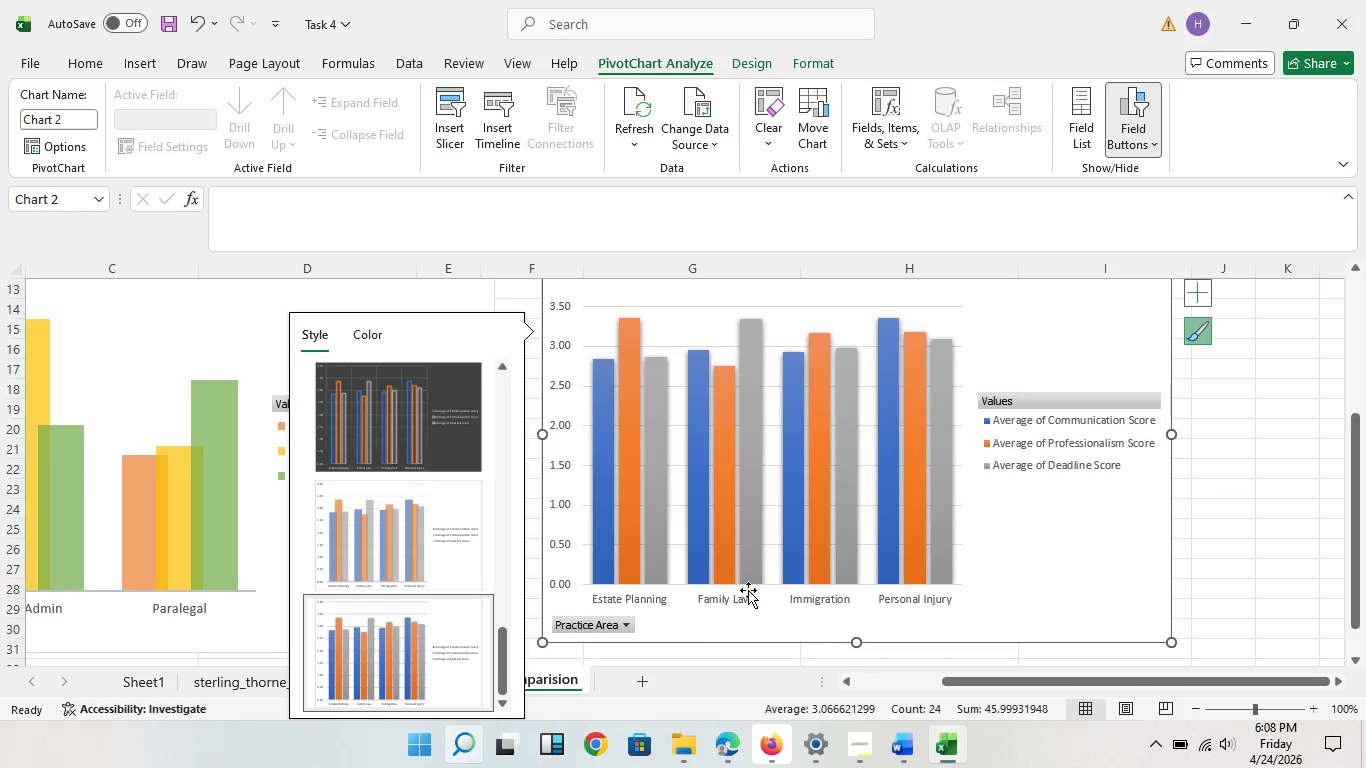 
left_click([1236, 473])
 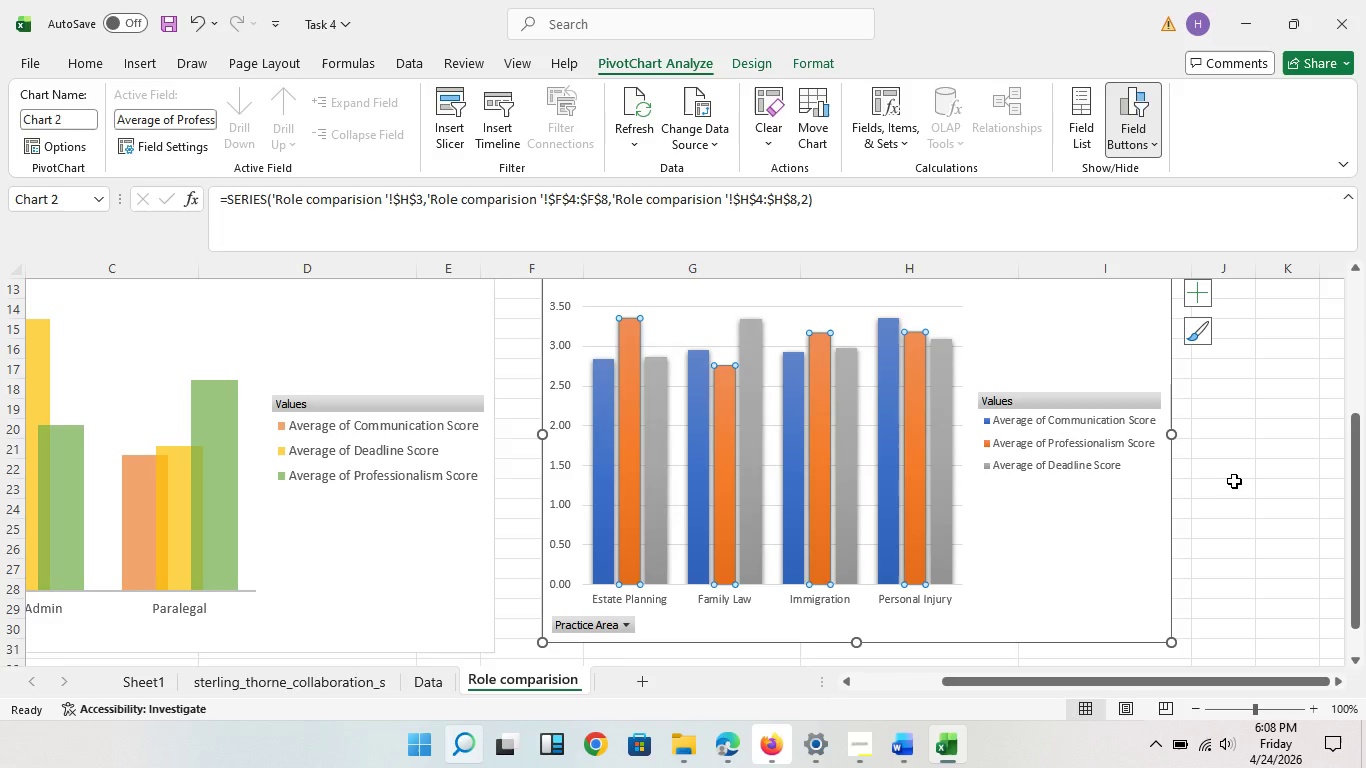 
left_click([1200, 343])
 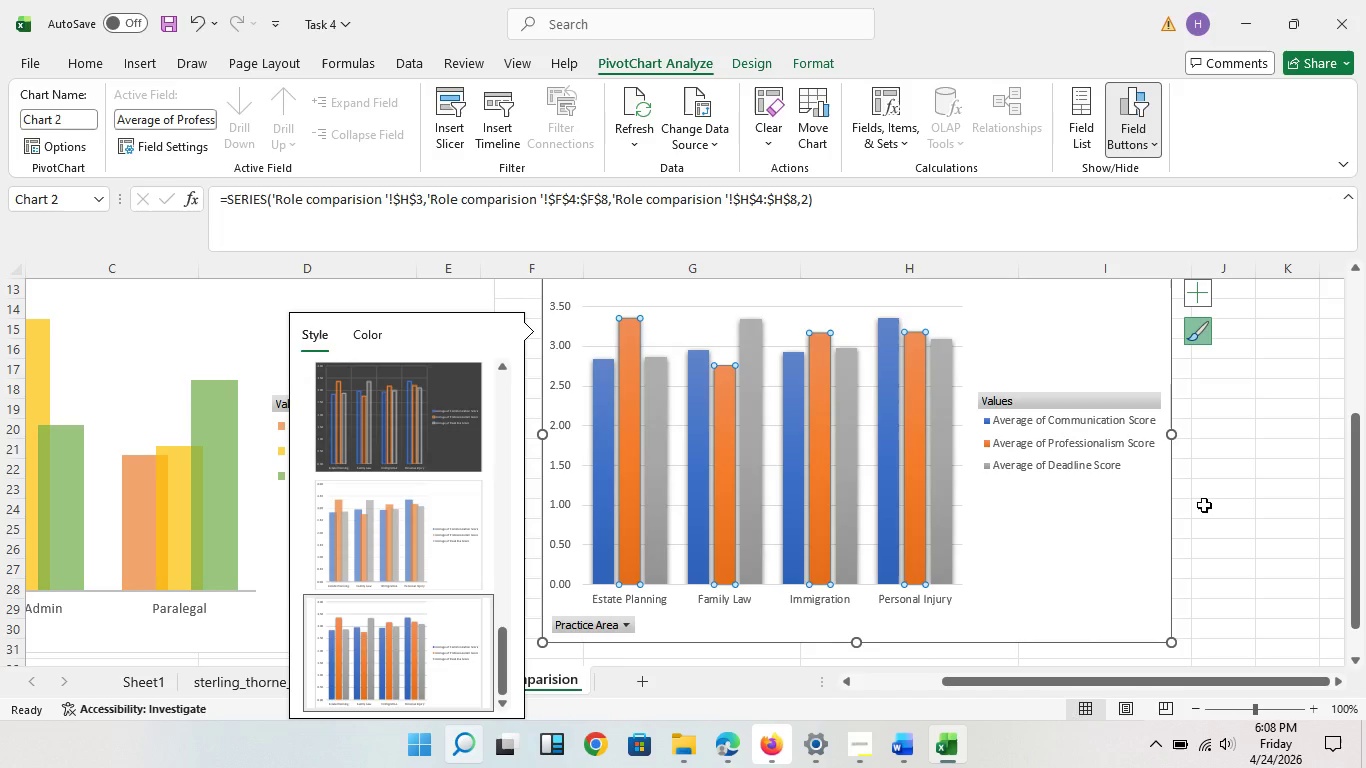 
wait(5.19)
 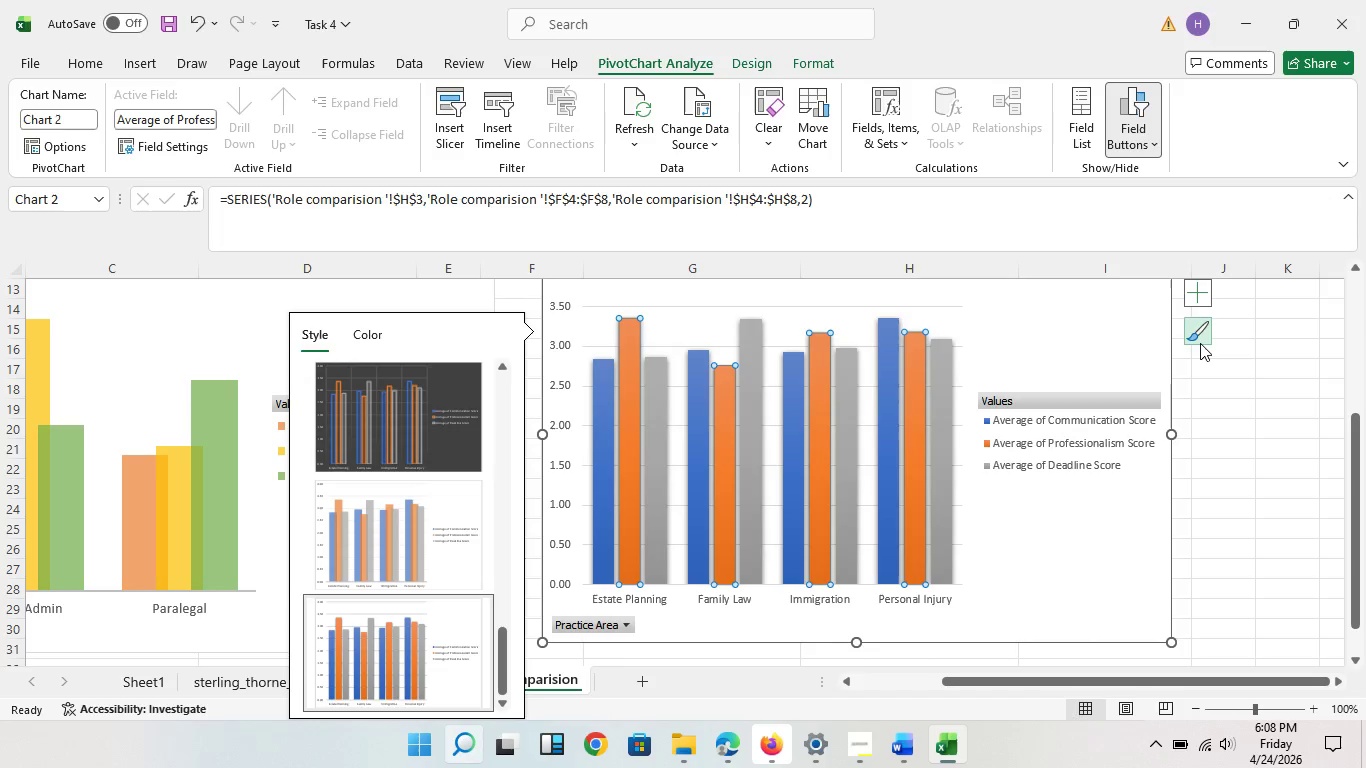 
left_click([1256, 330])
 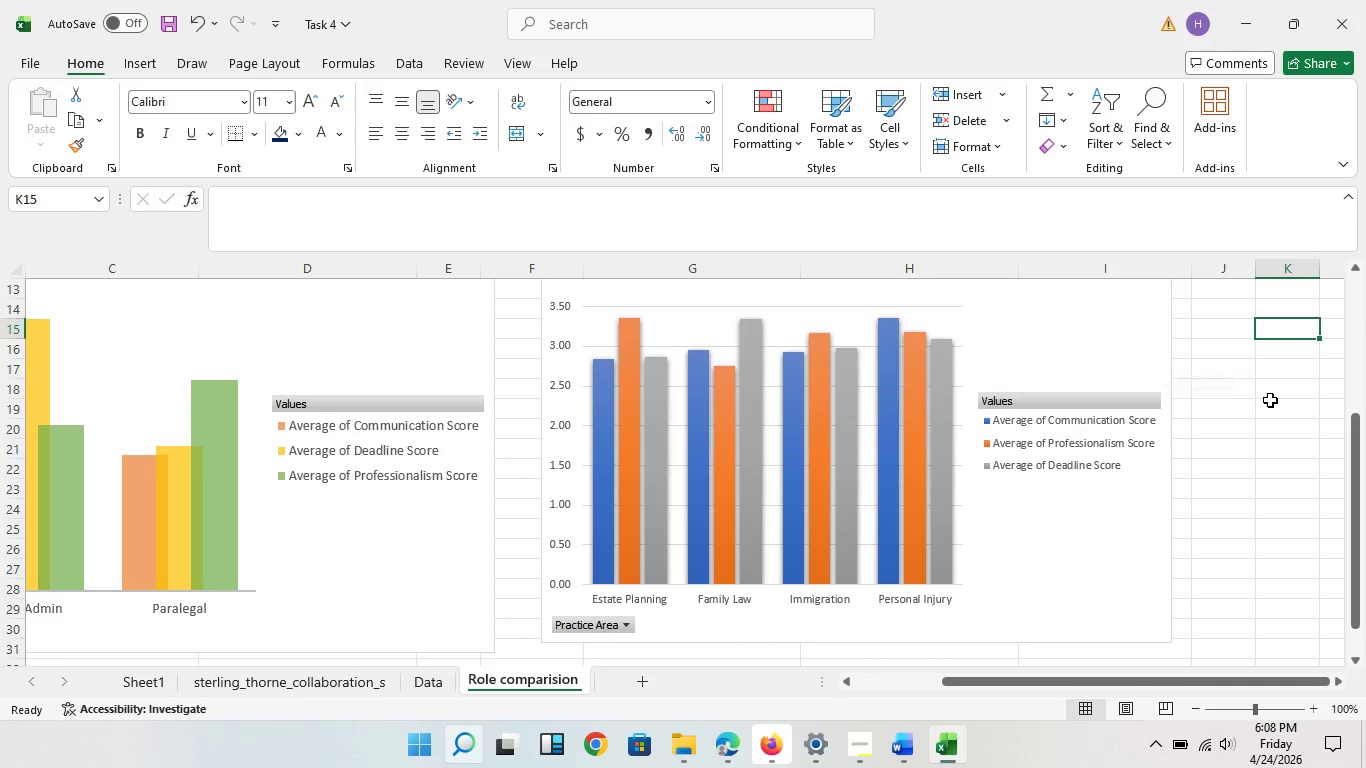 
wait(5.3)
 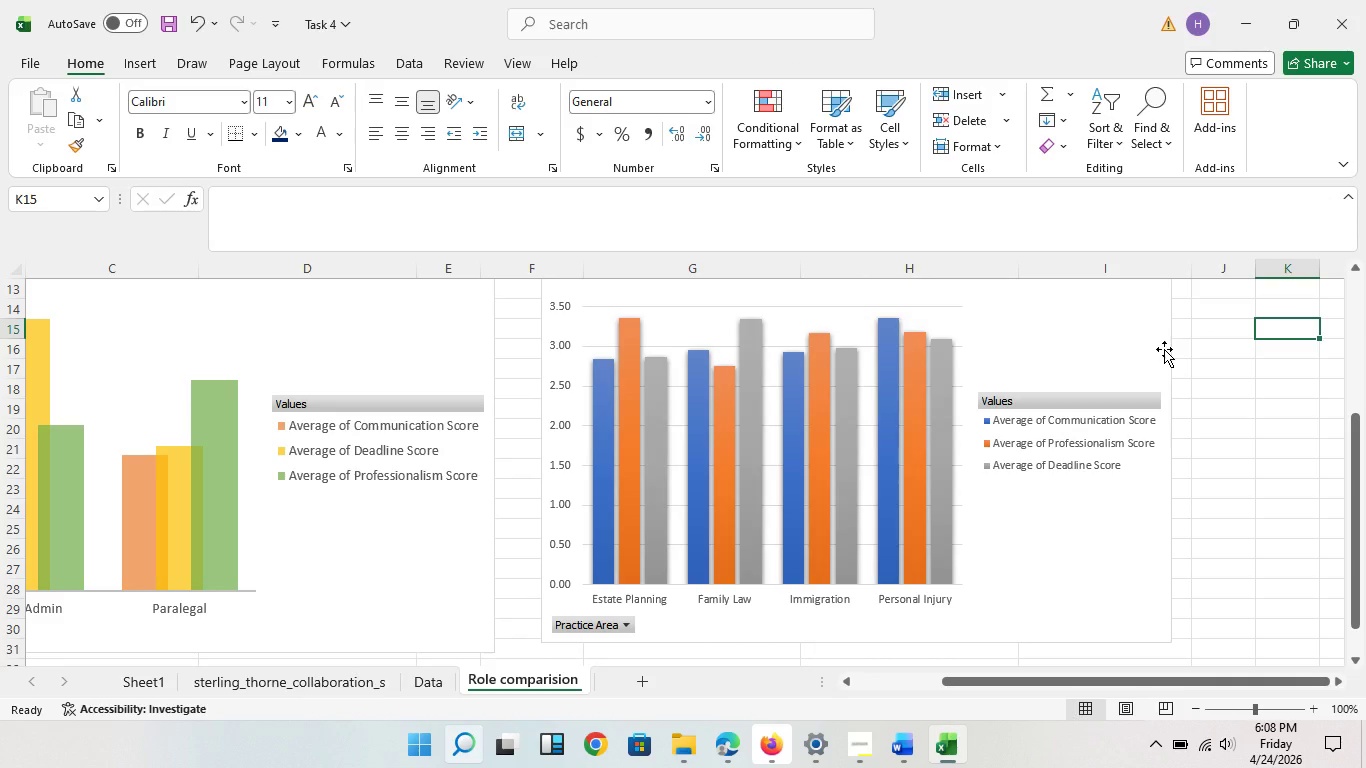 
left_click([1084, 369])
 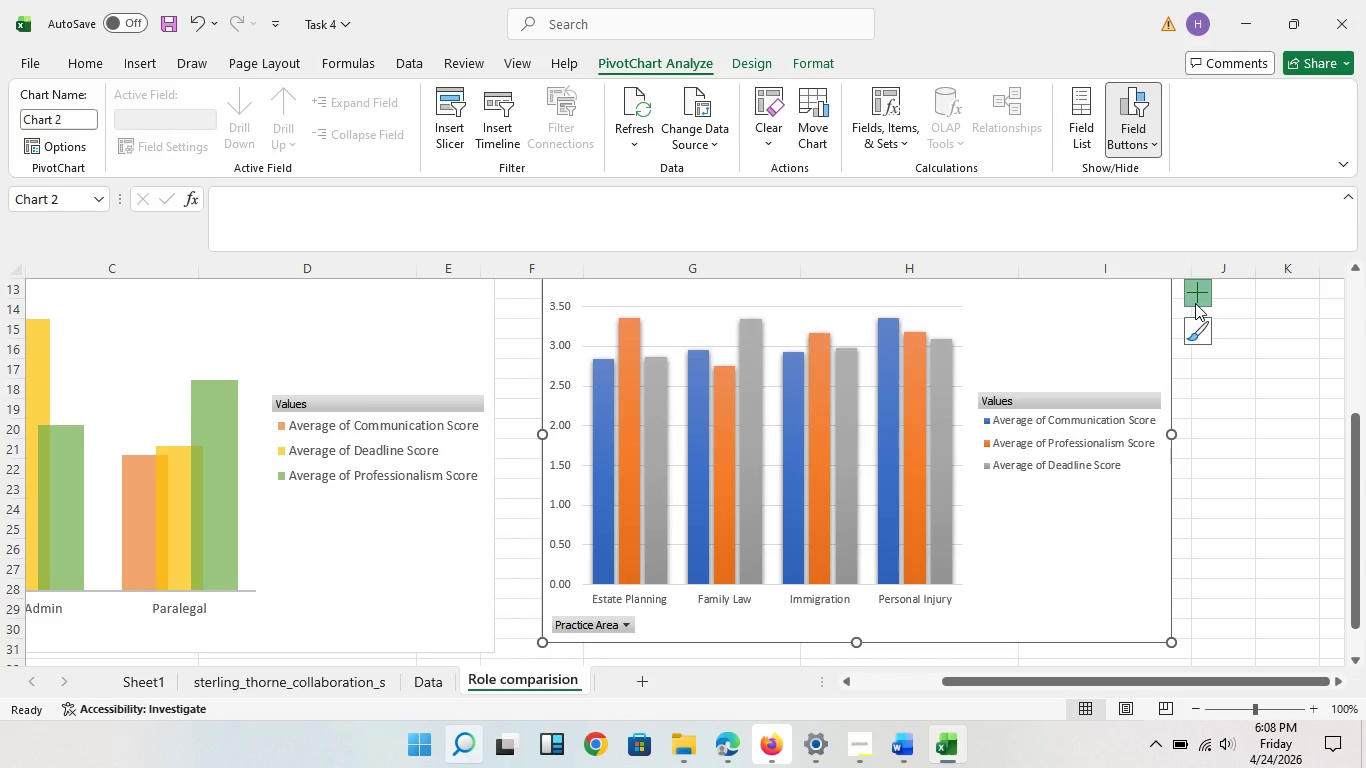 
left_click([1195, 303])
 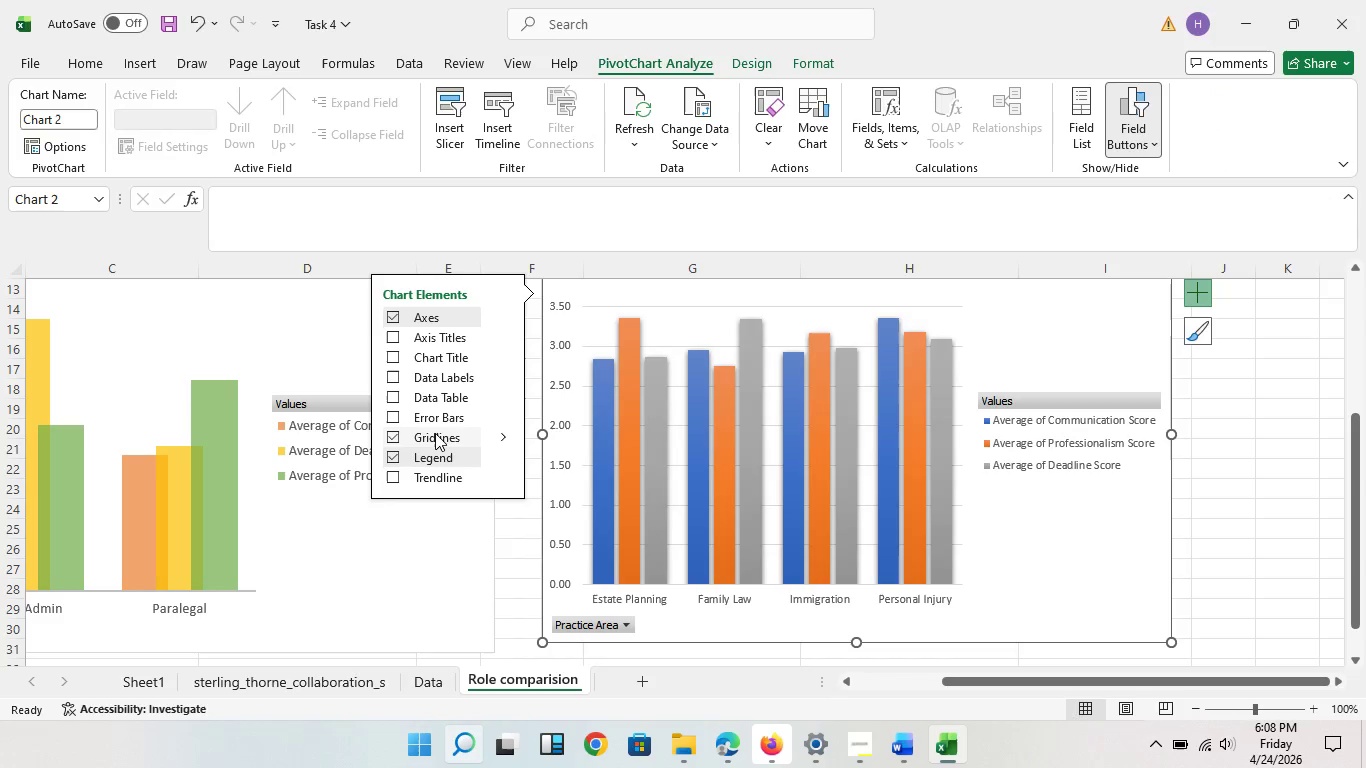 
left_click([435, 433])
 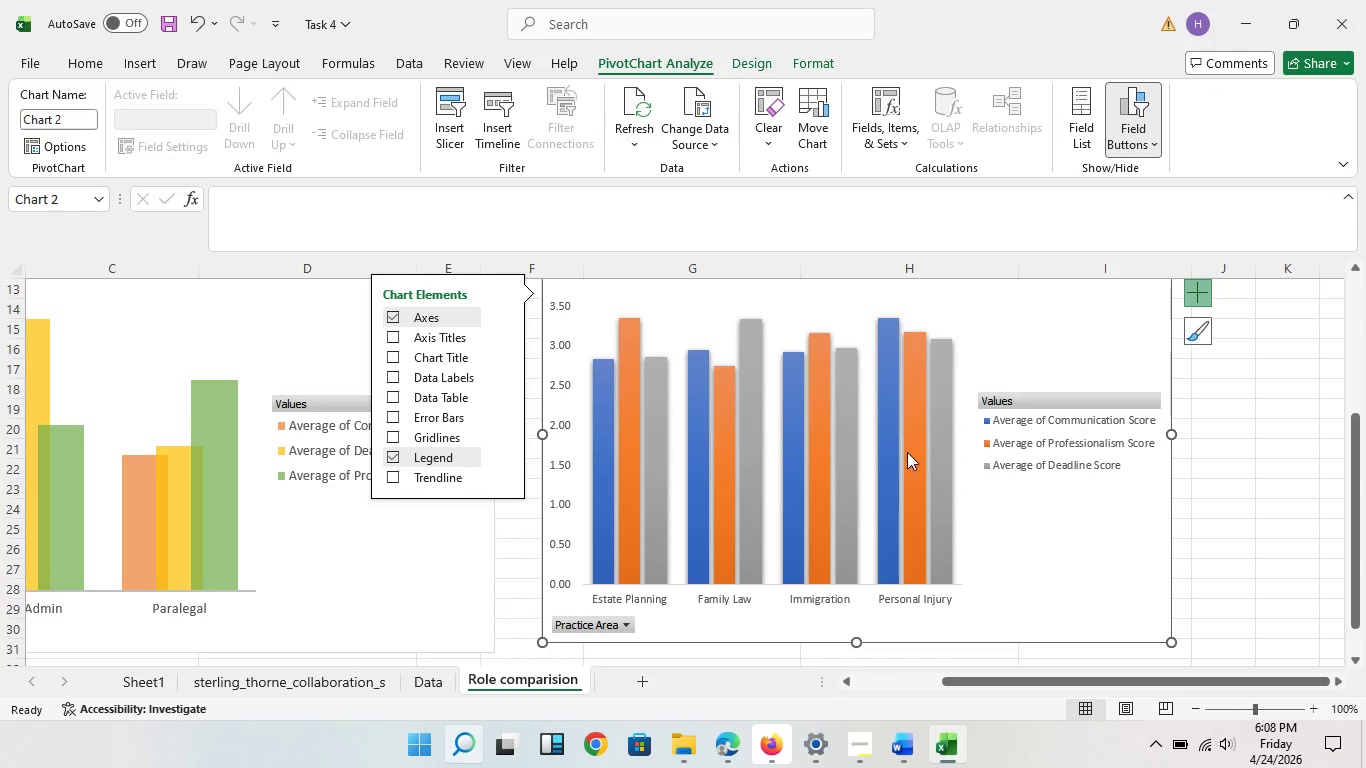 
wait(5.66)
 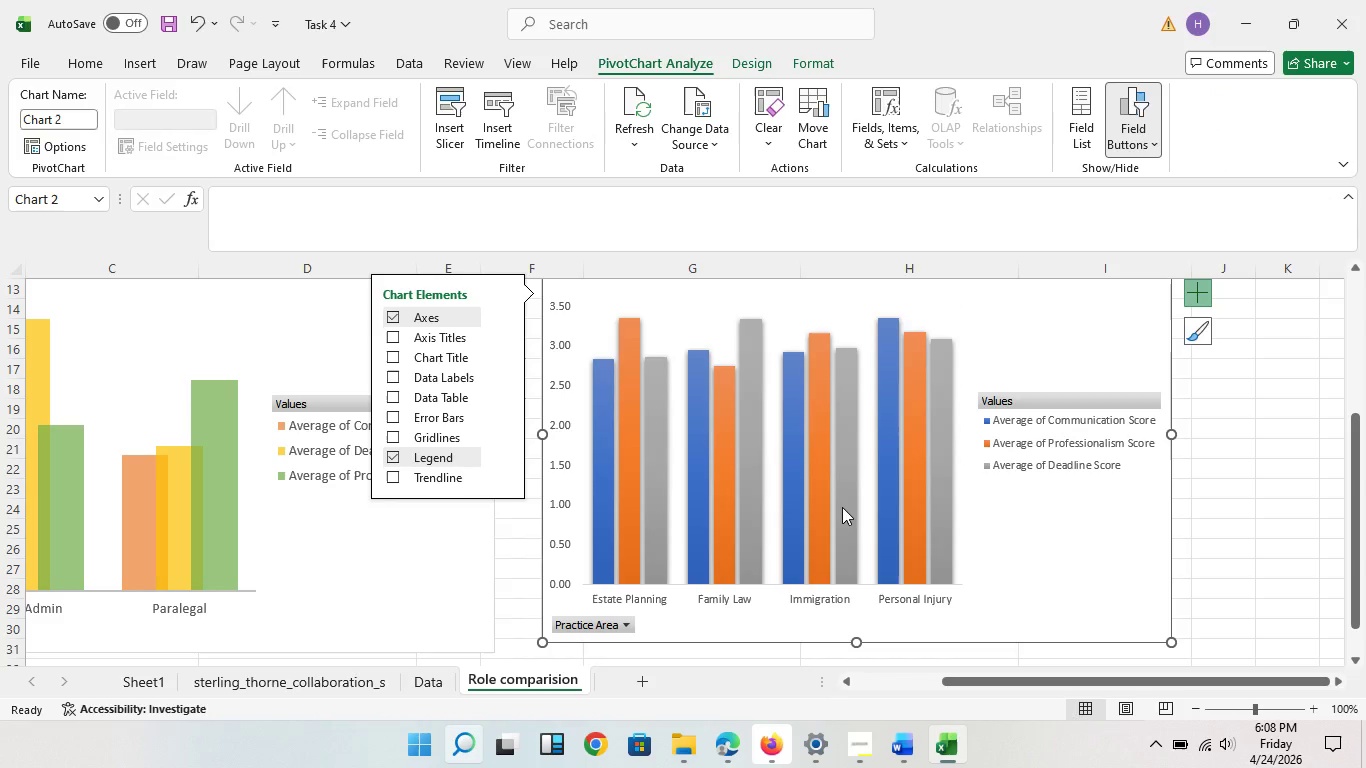 
left_click([1286, 414])
 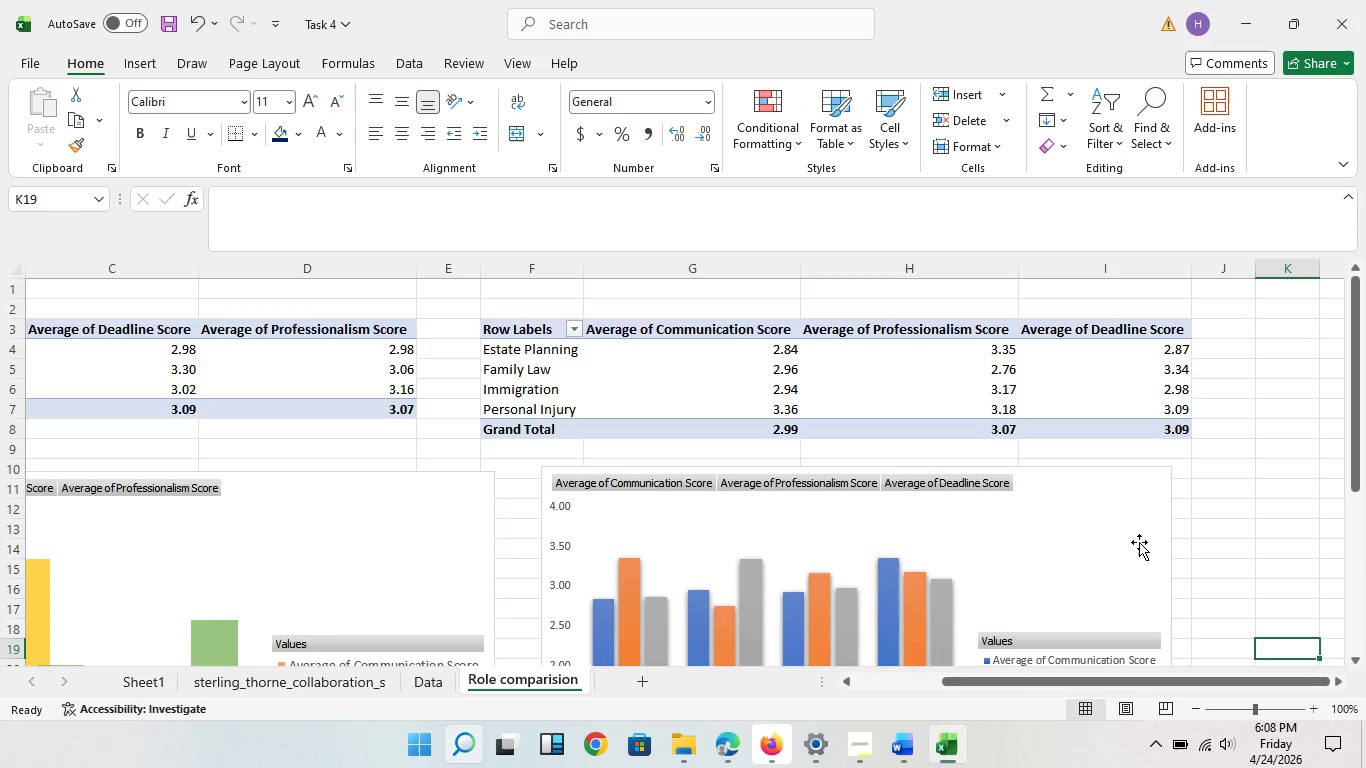 
scroll: coordinate [1185, 533], scroll_direction: up, amount: 5.0
 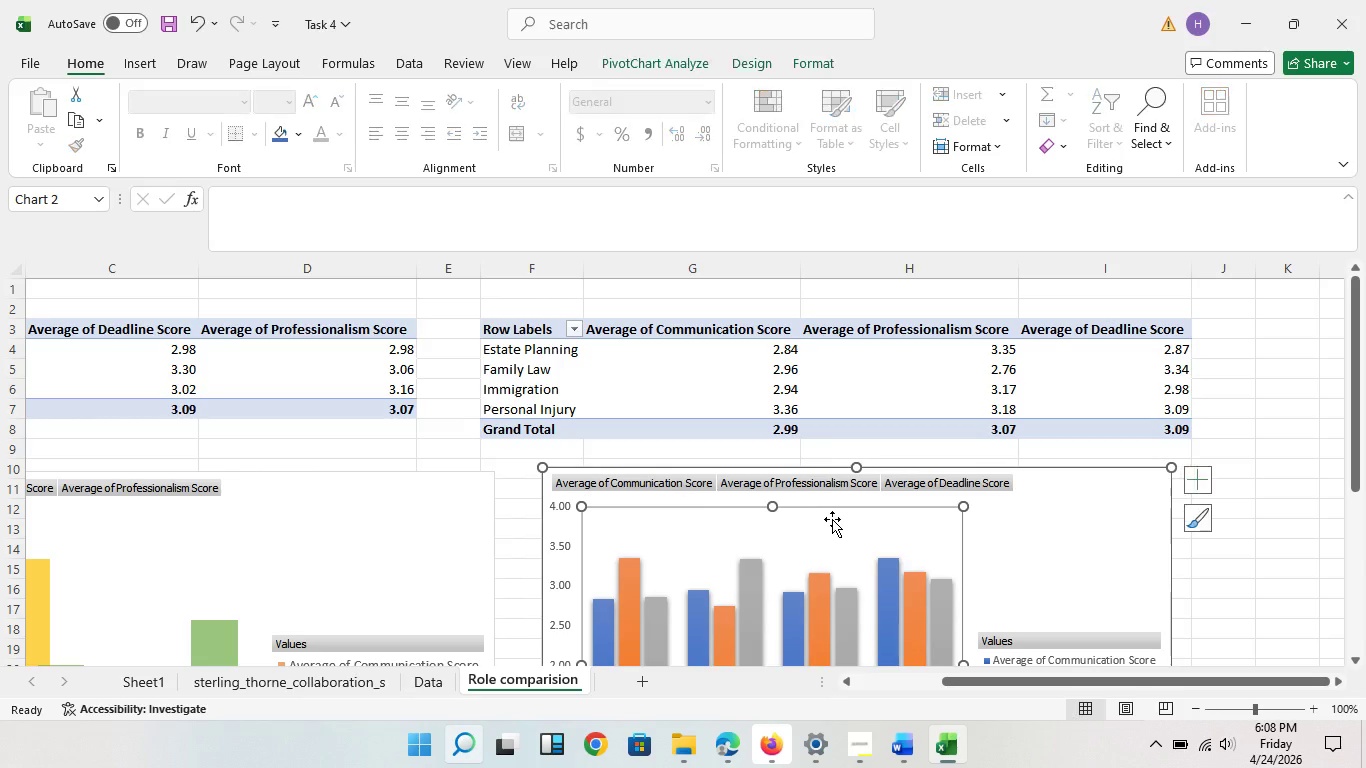 
left_click([832, 519])
 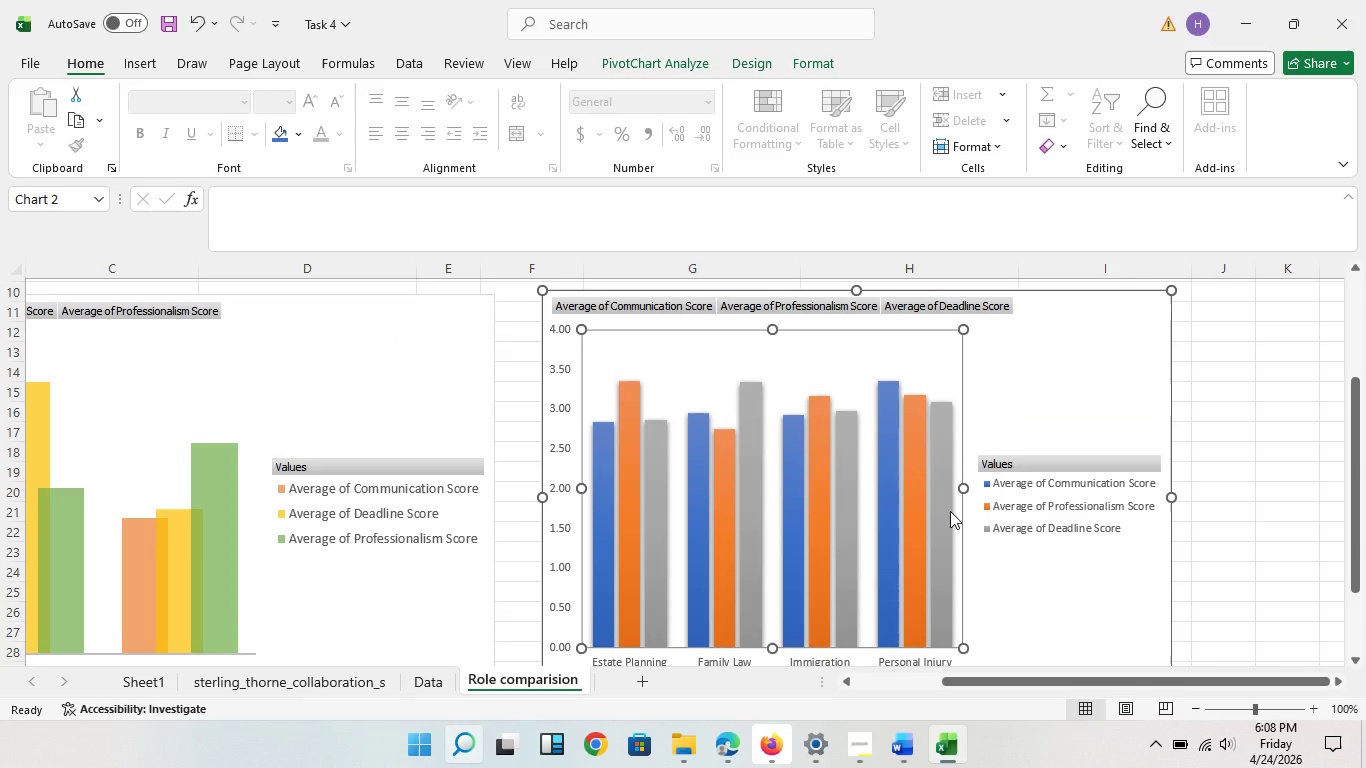 
scroll: coordinate [950, 511], scroll_direction: down, amount: 4.0
 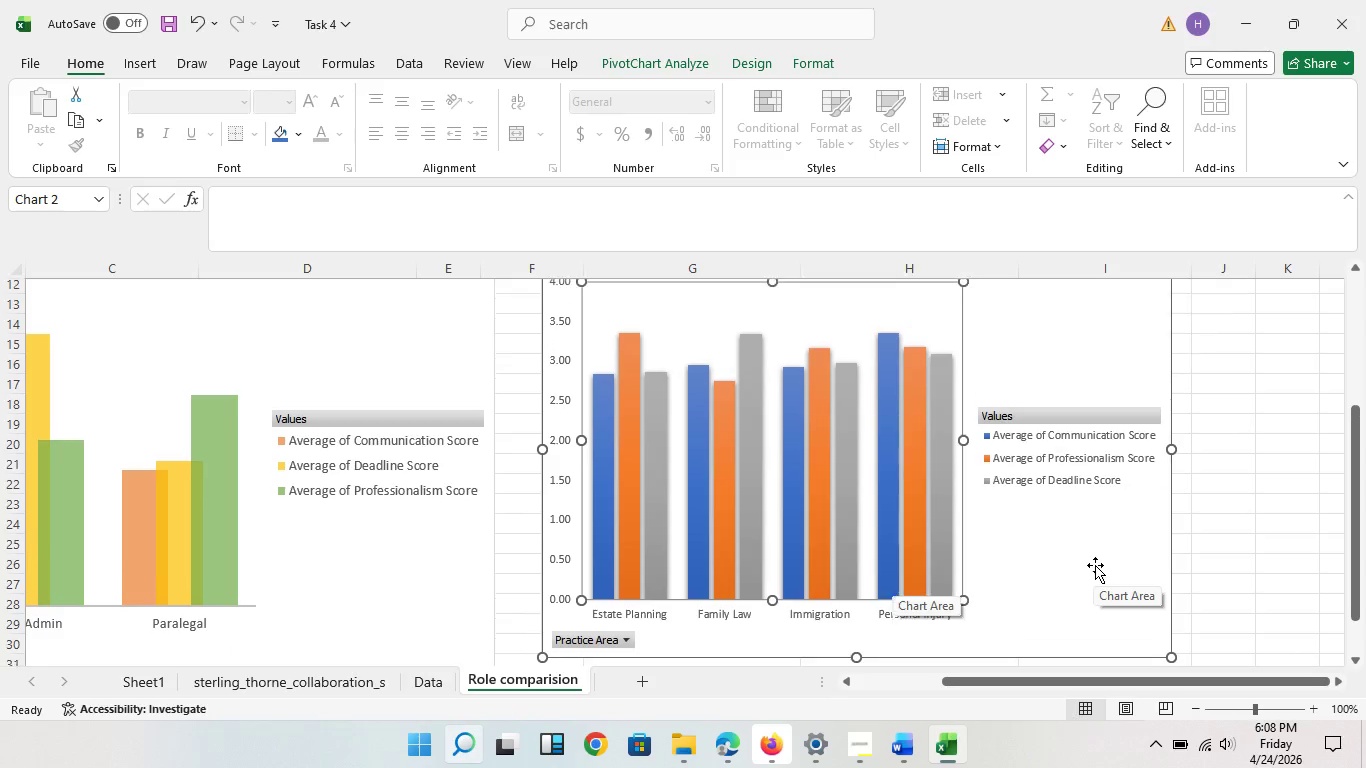 
scroll: coordinate [910, 560], scroll_direction: up, amount: 10.0
 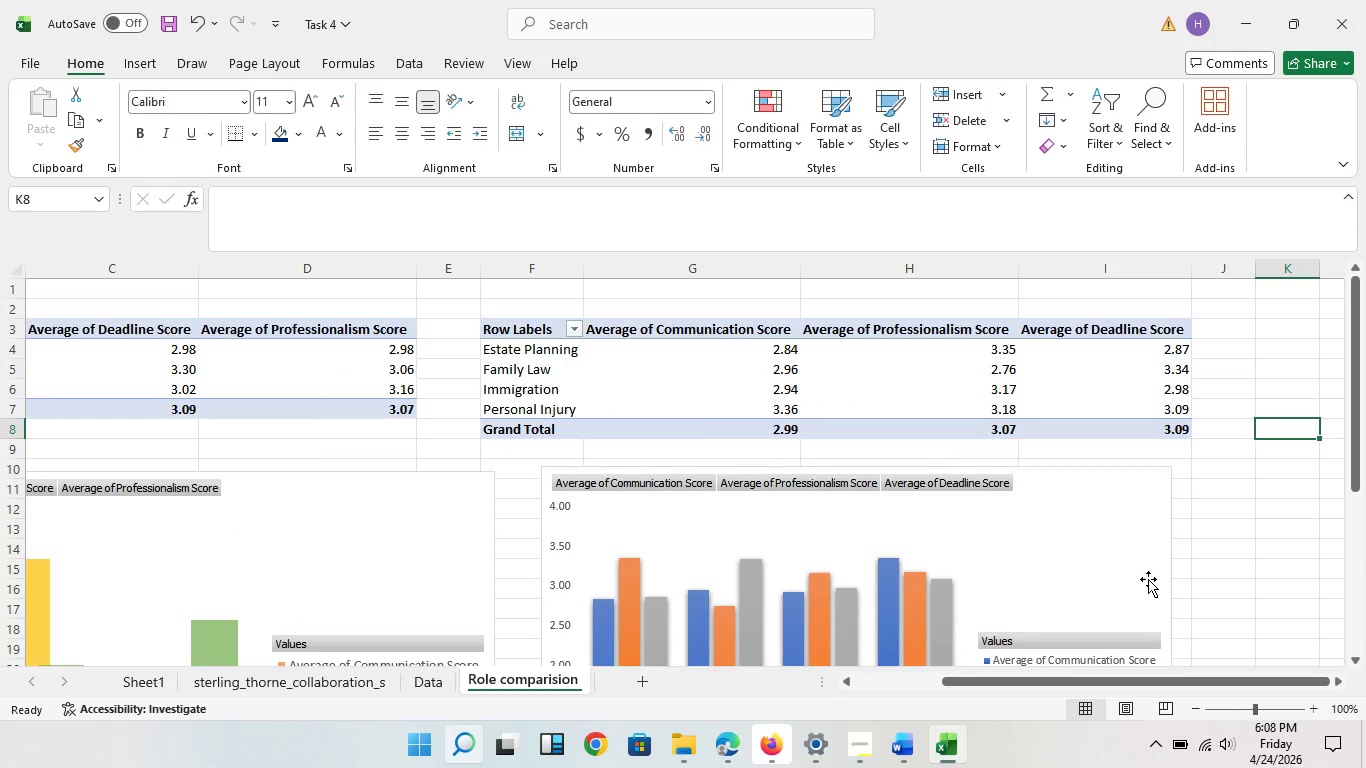 
left_click([1257, 430])
 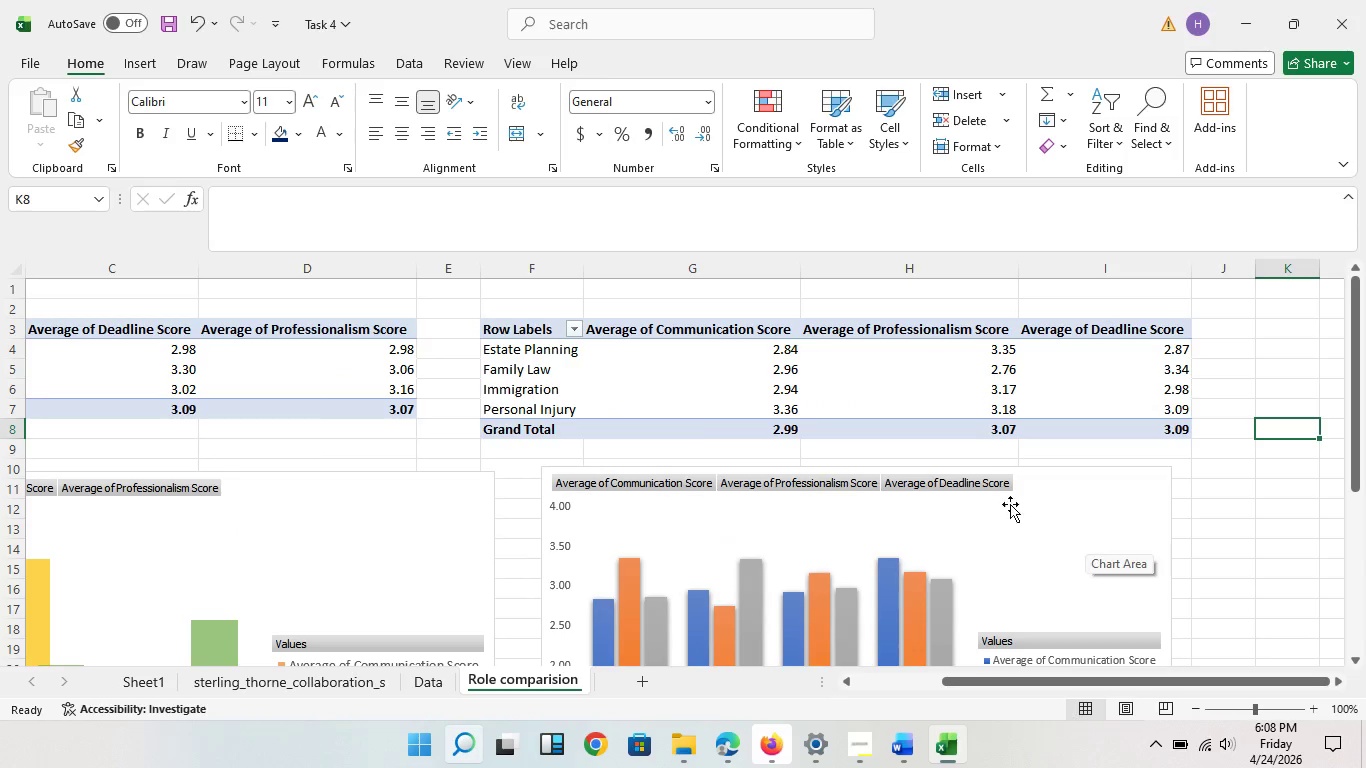 
scroll: coordinate [467, 351], scroll_direction: up, amount: 11.0
 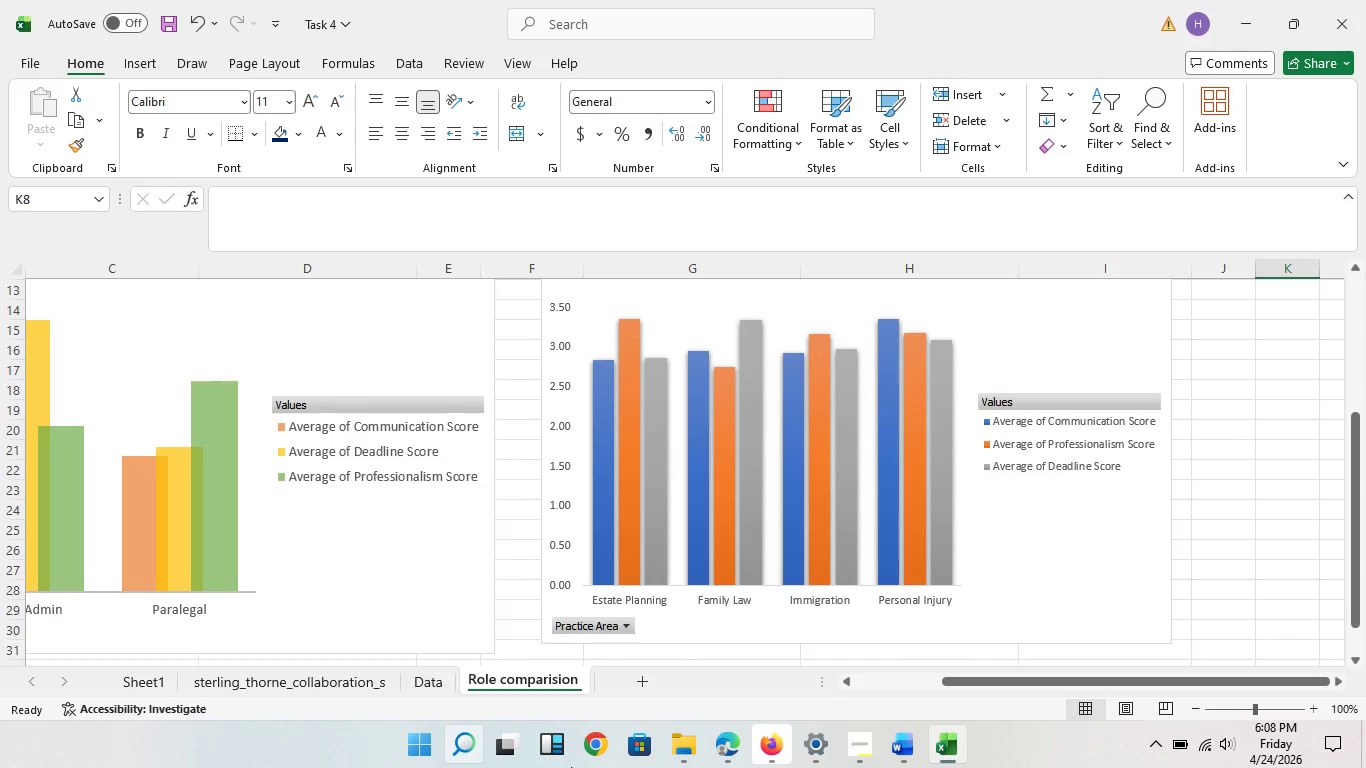 
scroll: coordinate [536, 402], scroll_direction: down, amount: 4.0
 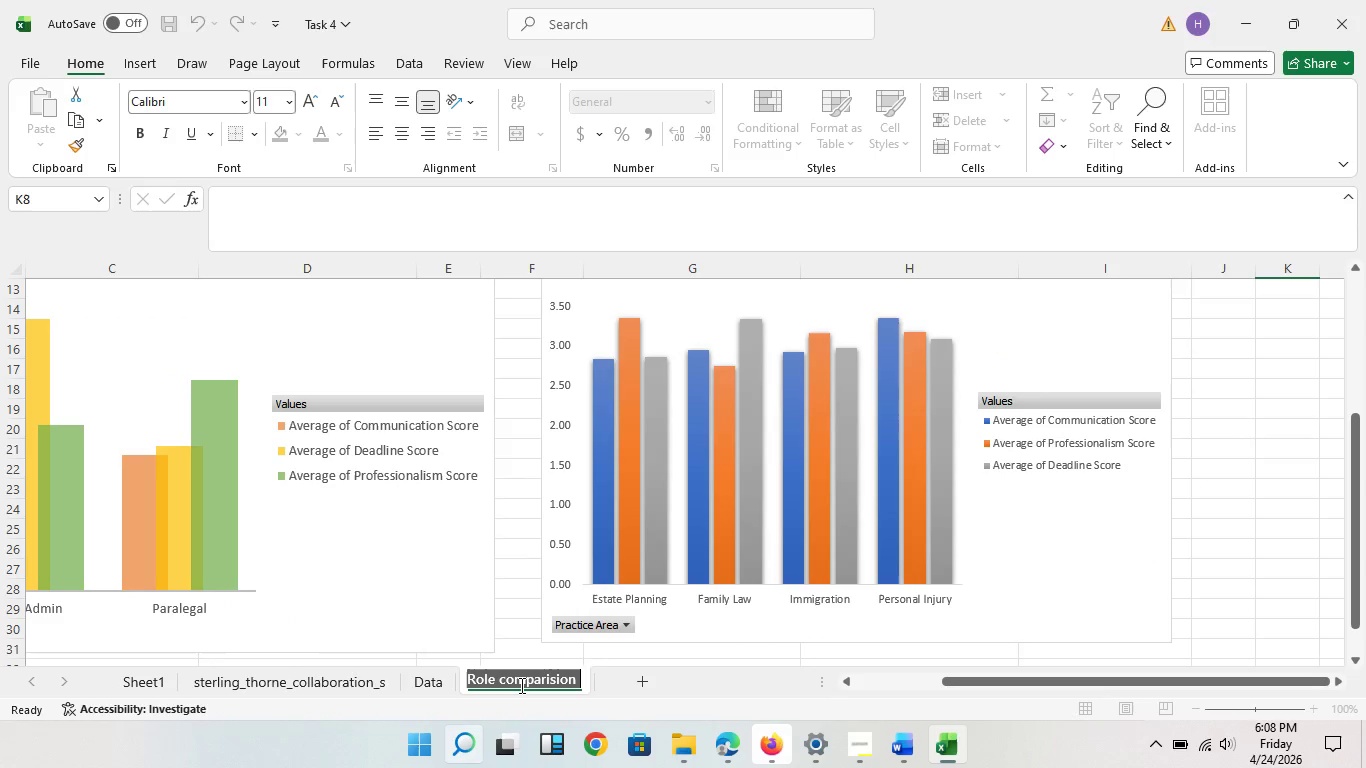 
double_click([520, 685])
 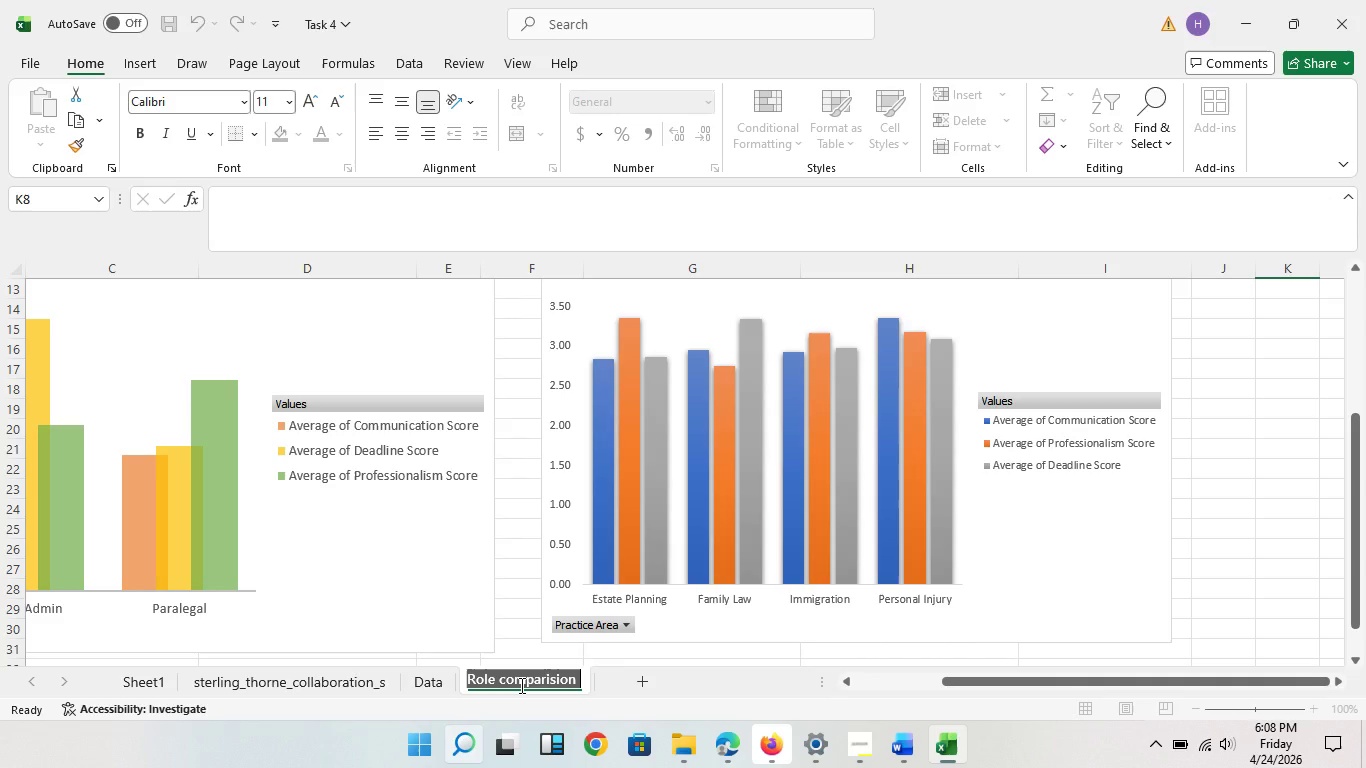 
type(Dash )
key(Backspace)
type(bord)
 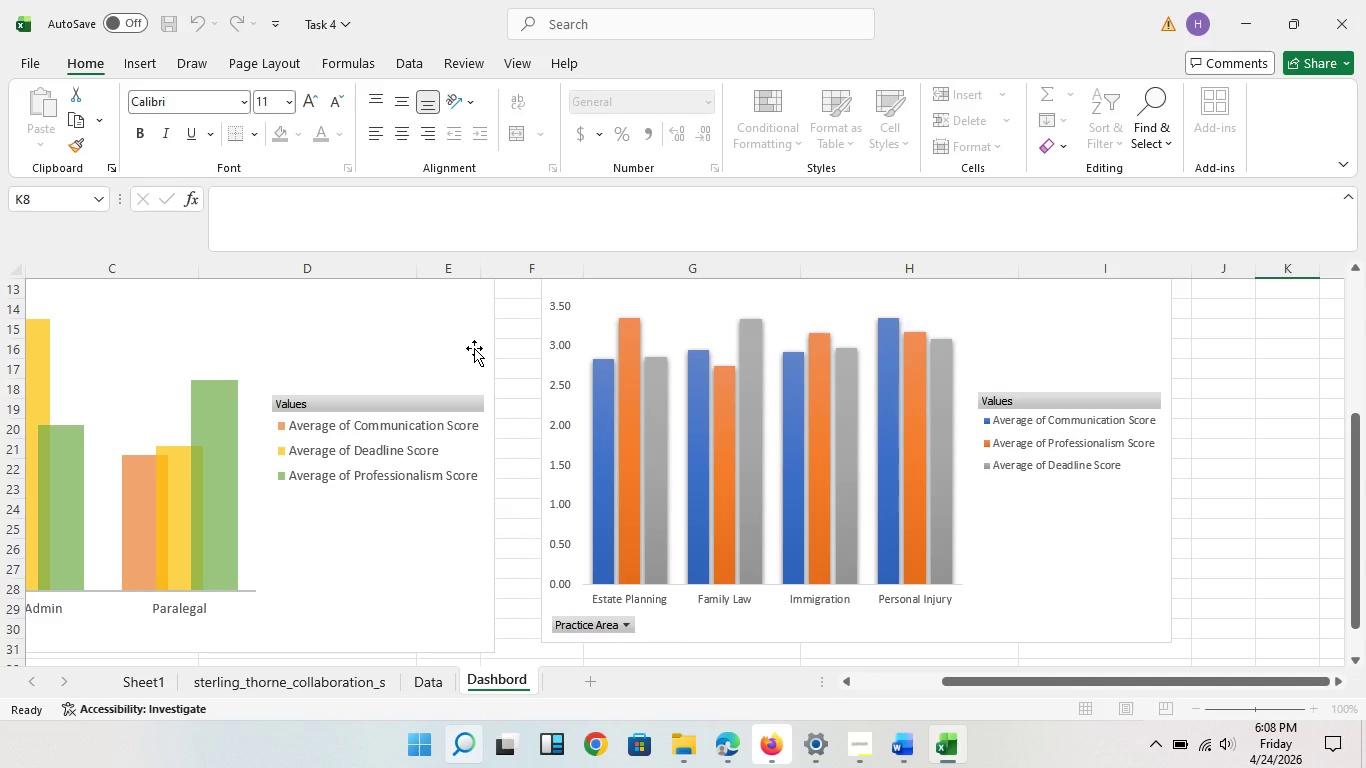 
left_click([474, 348])
 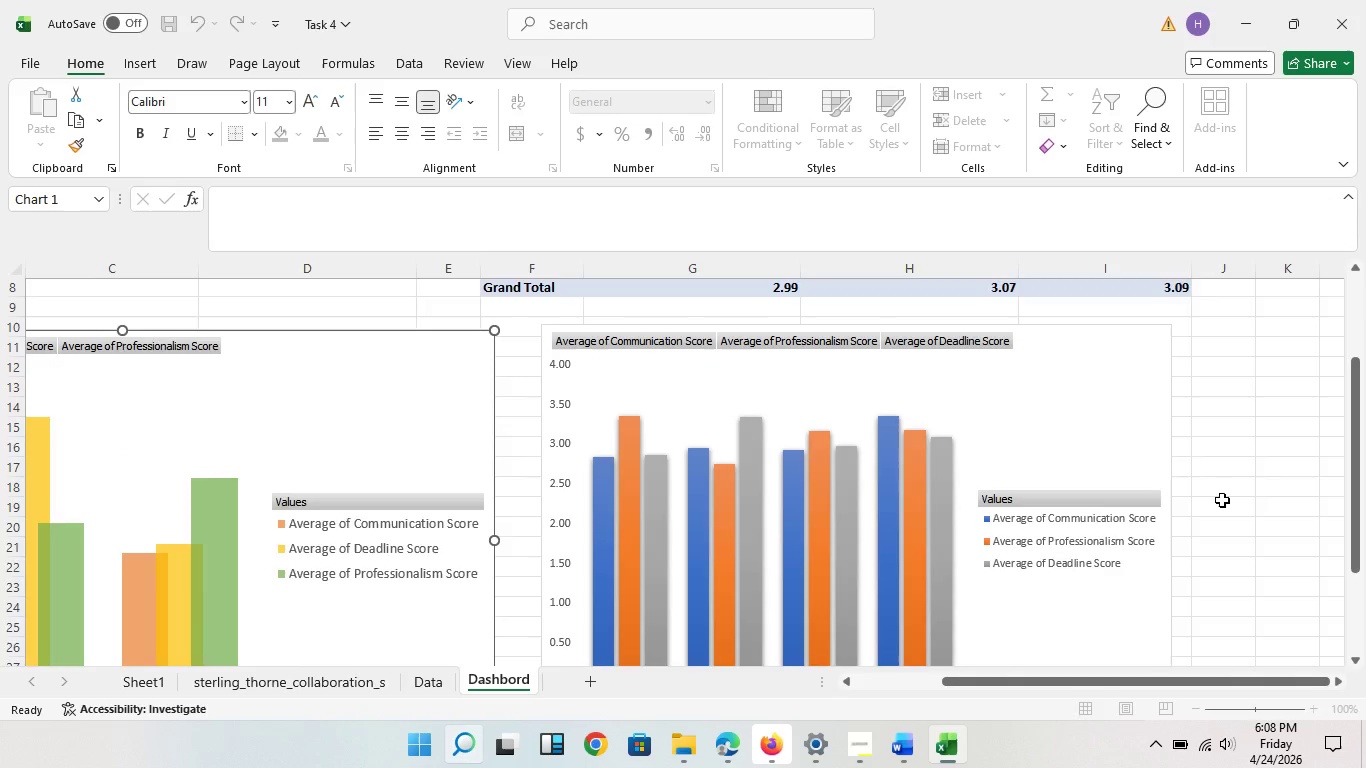 
scroll: coordinate [1073, 687], scroll_direction: up, amount: 9.0
 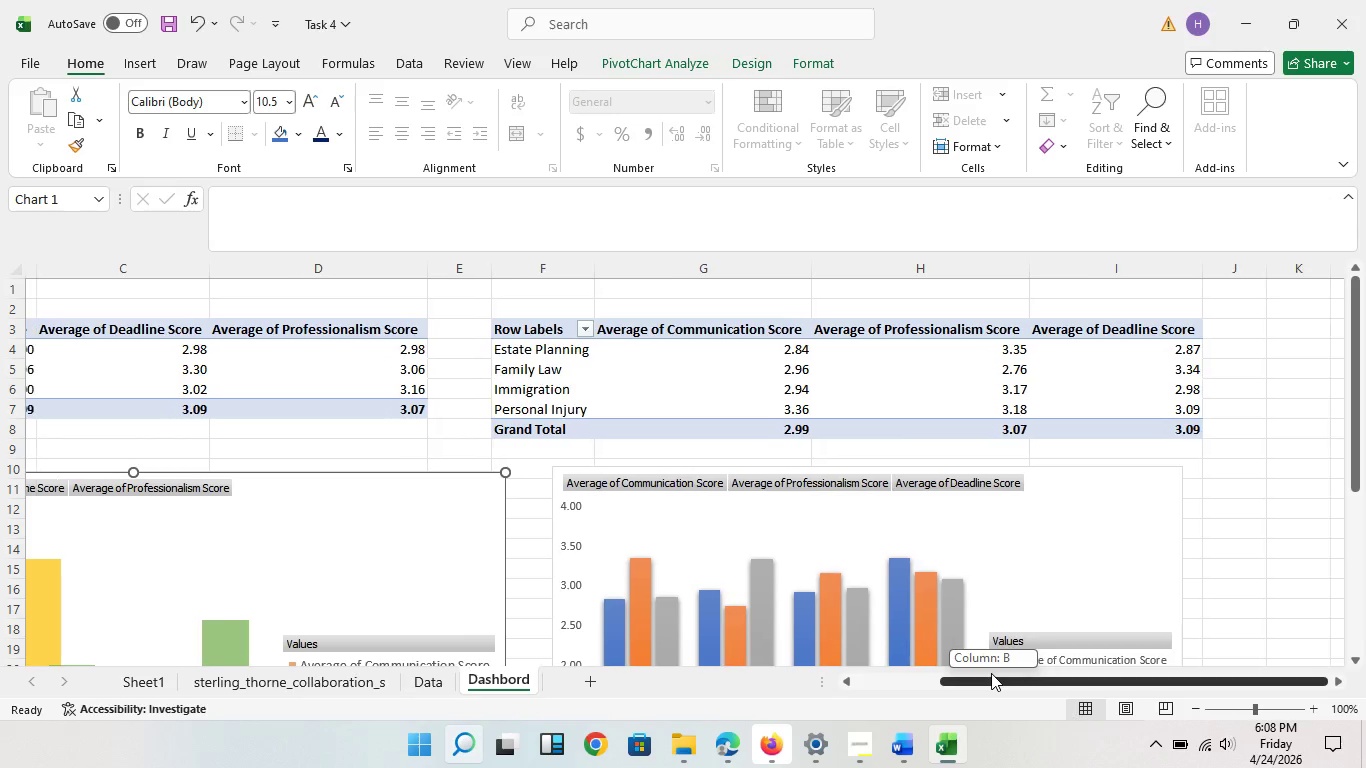 
left_click_drag(start_coordinate=[993, 673], to_coordinate=[713, 685])
 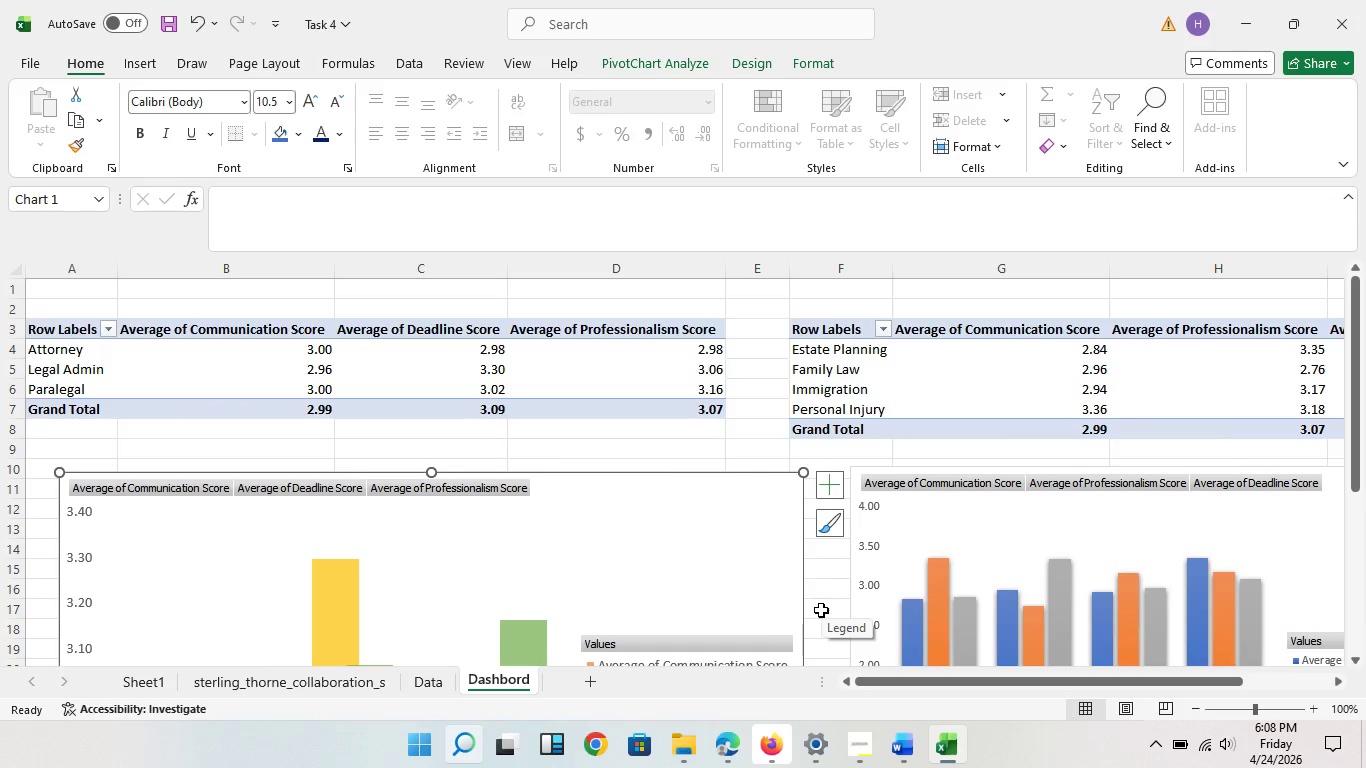 
wait(7.16)
 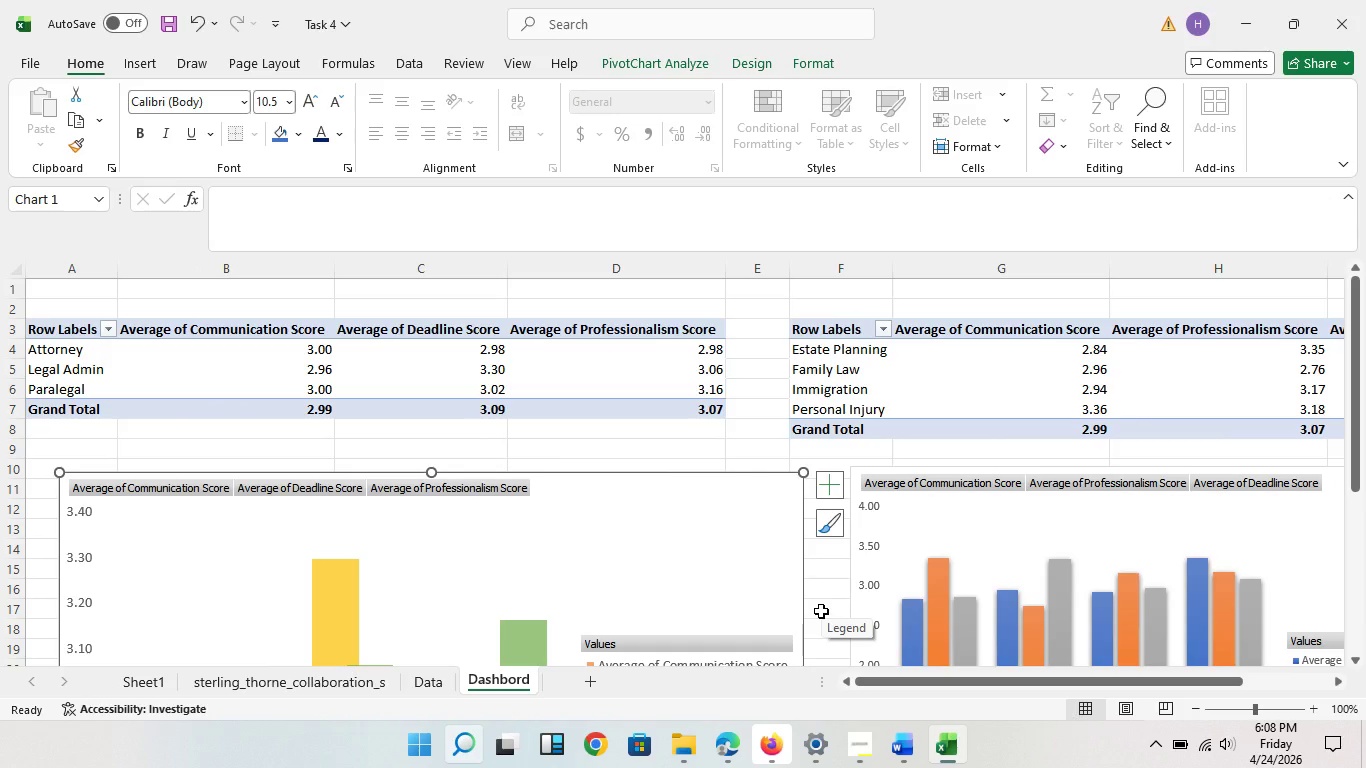 
scroll: coordinate [768, 544], scroll_direction: down, amount: 2.0
 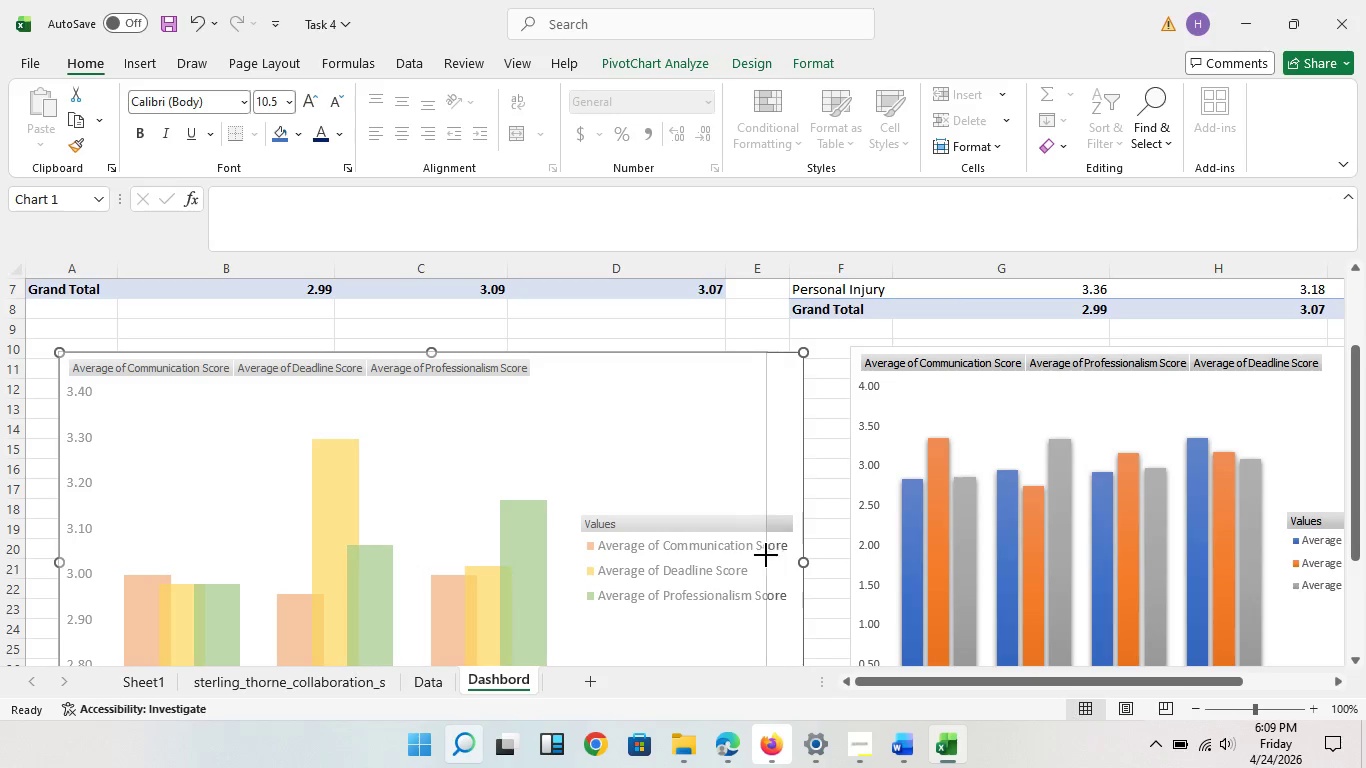 
left_click_drag(start_coordinate=[801, 561], to_coordinate=[693, 554])
 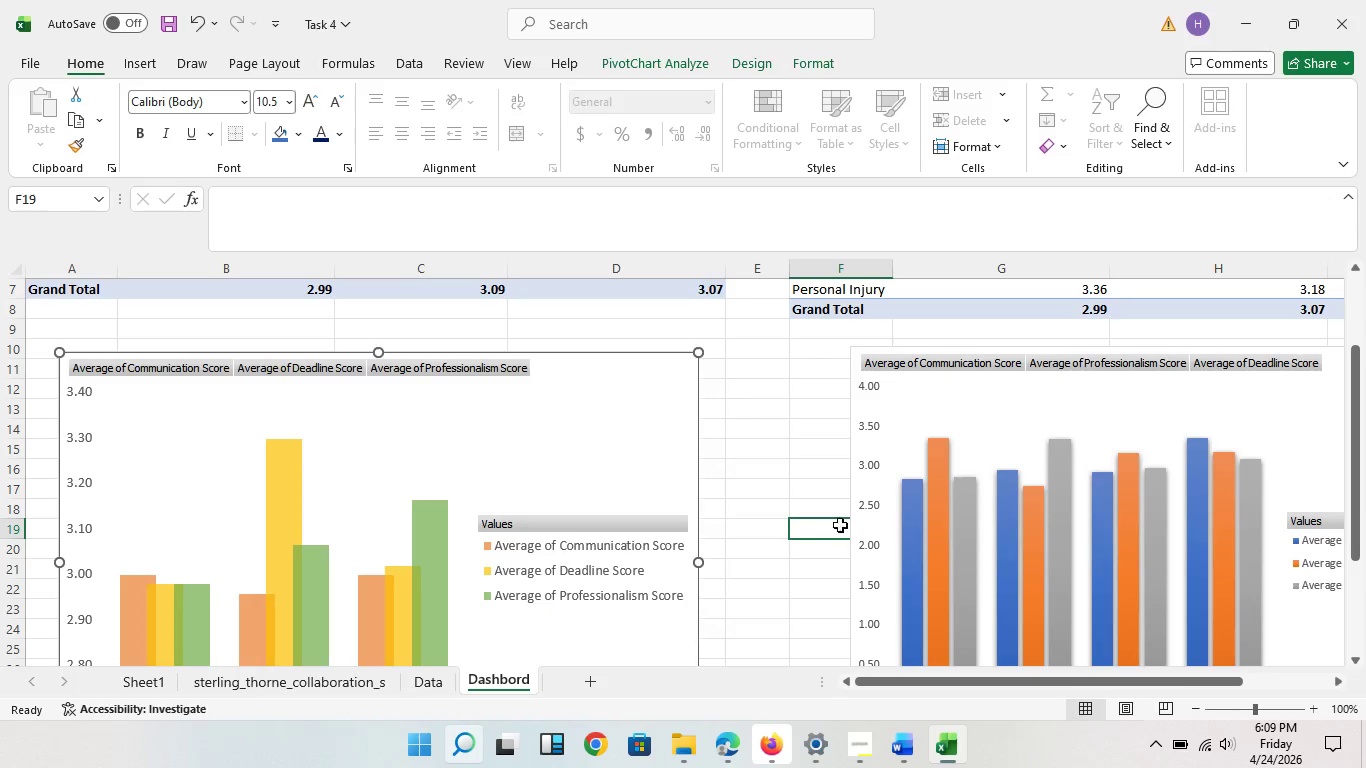 
left_click([824, 525])
 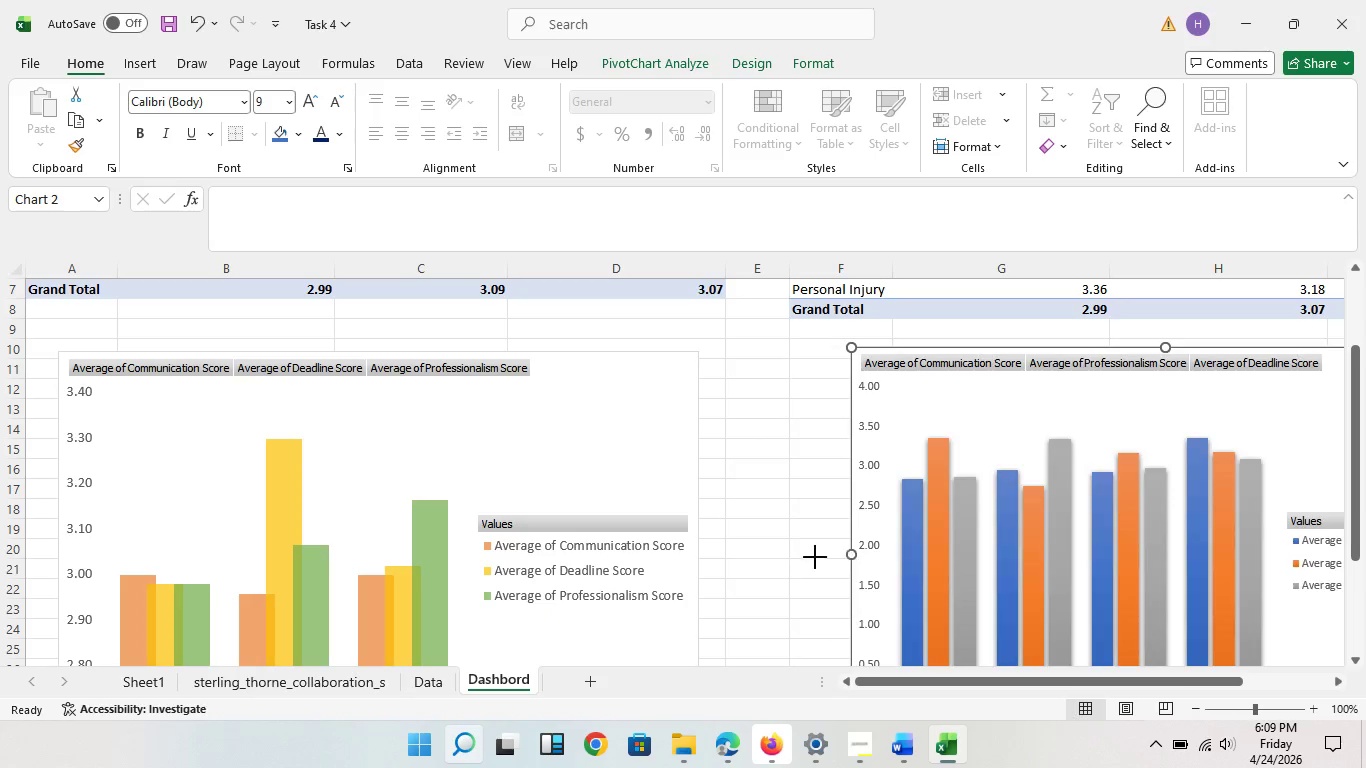 
left_click_drag(start_coordinate=[847, 560], to_coordinate=[787, 557])
 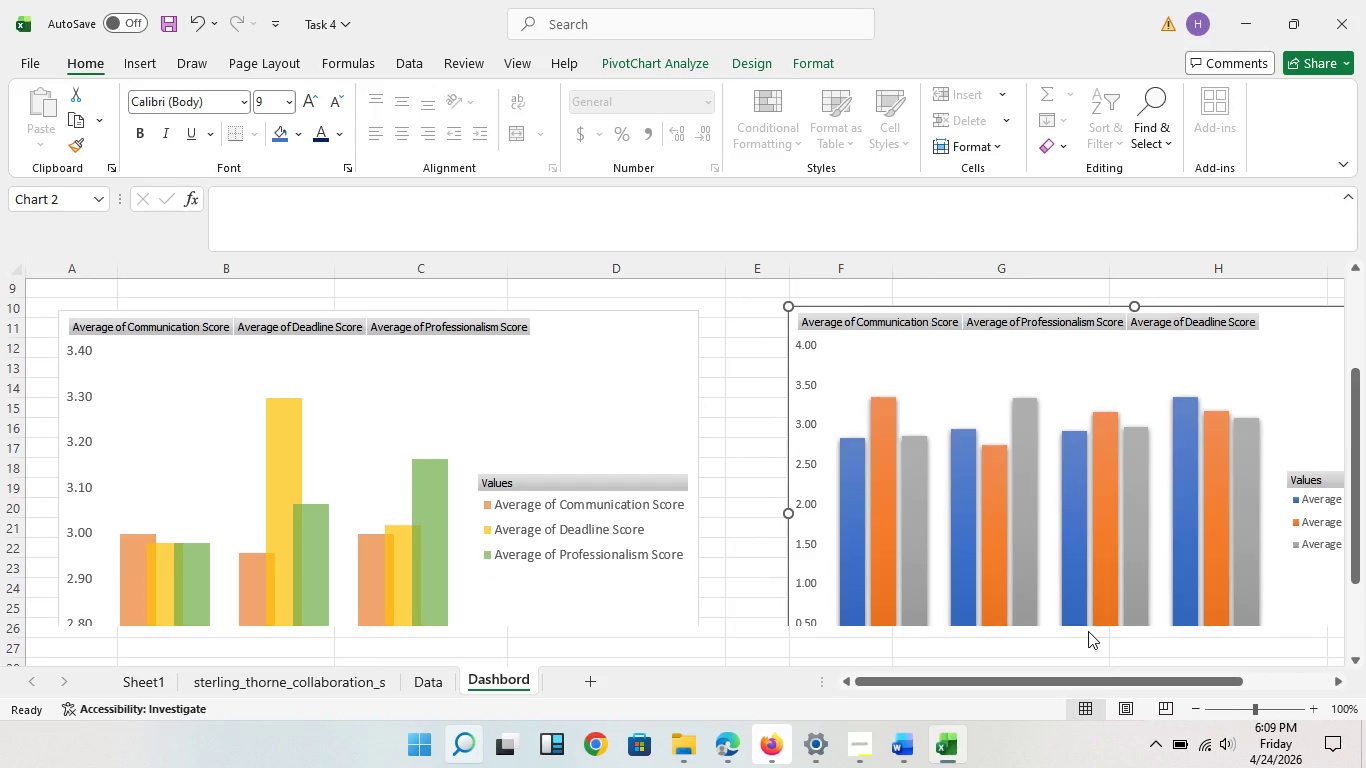 
scroll: coordinate [1060, 605], scroll_direction: down, amount: 4.0
 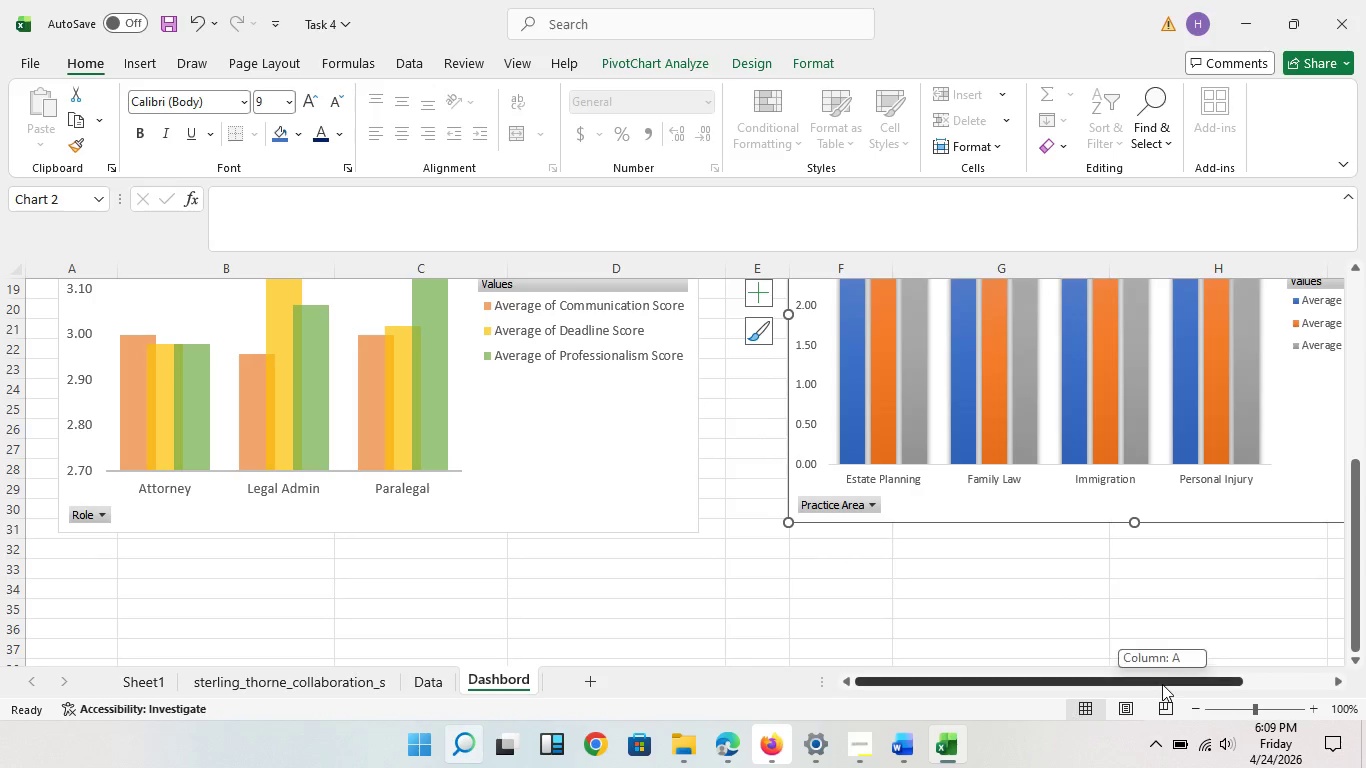 
left_click_drag(start_coordinate=[1162, 684], to_coordinate=[1251, 694])
 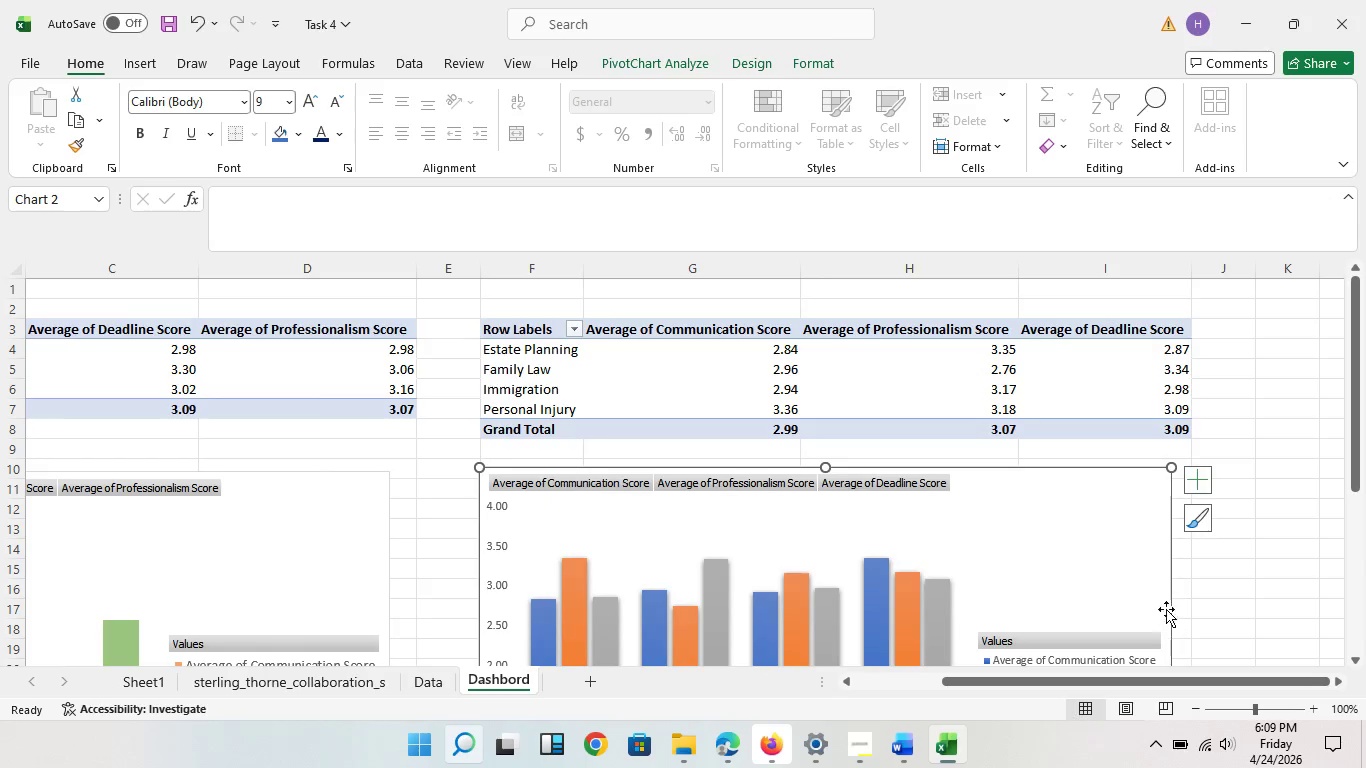 
scroll: coordinate [1166, 605], scroll_direction: up, amount: 9.0
 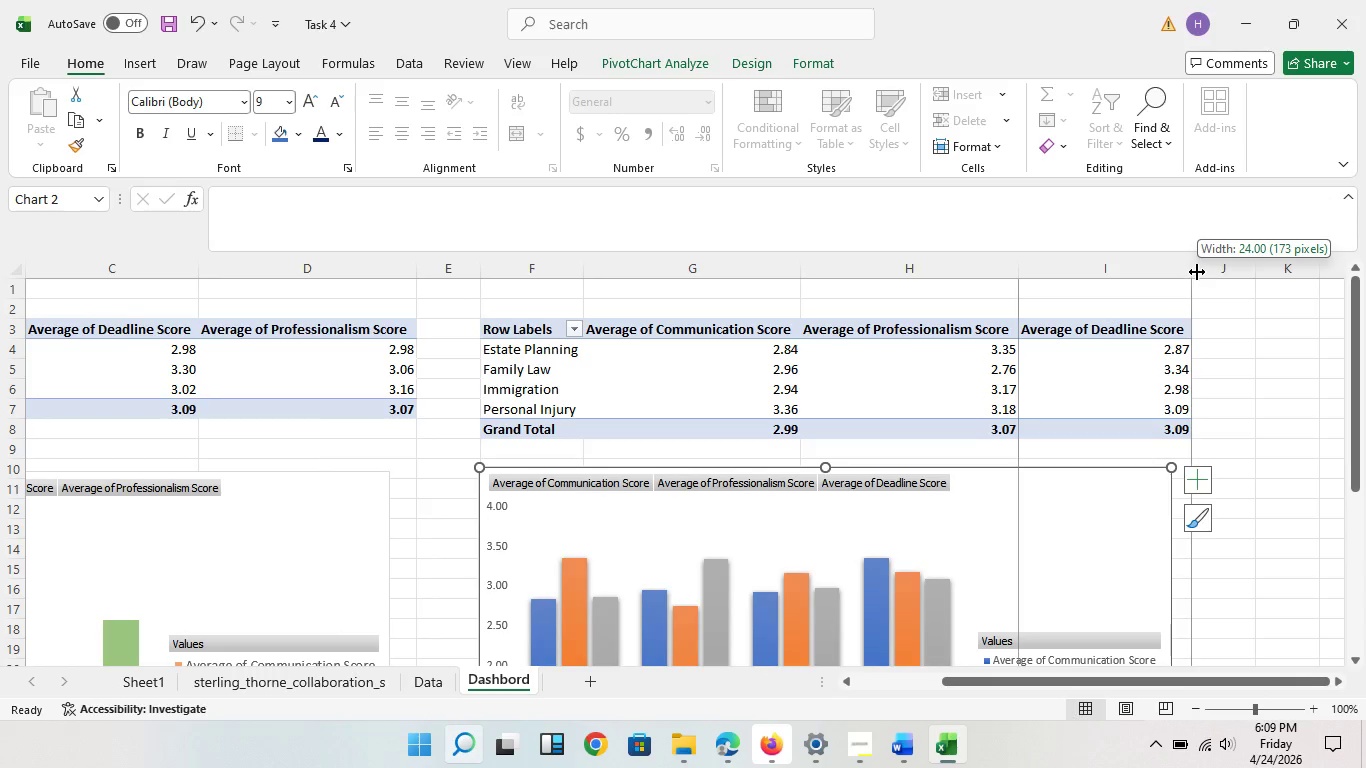 
left_click_drag(start_coordinate=[1197, 273], to_coordinate=[1154, 291])
 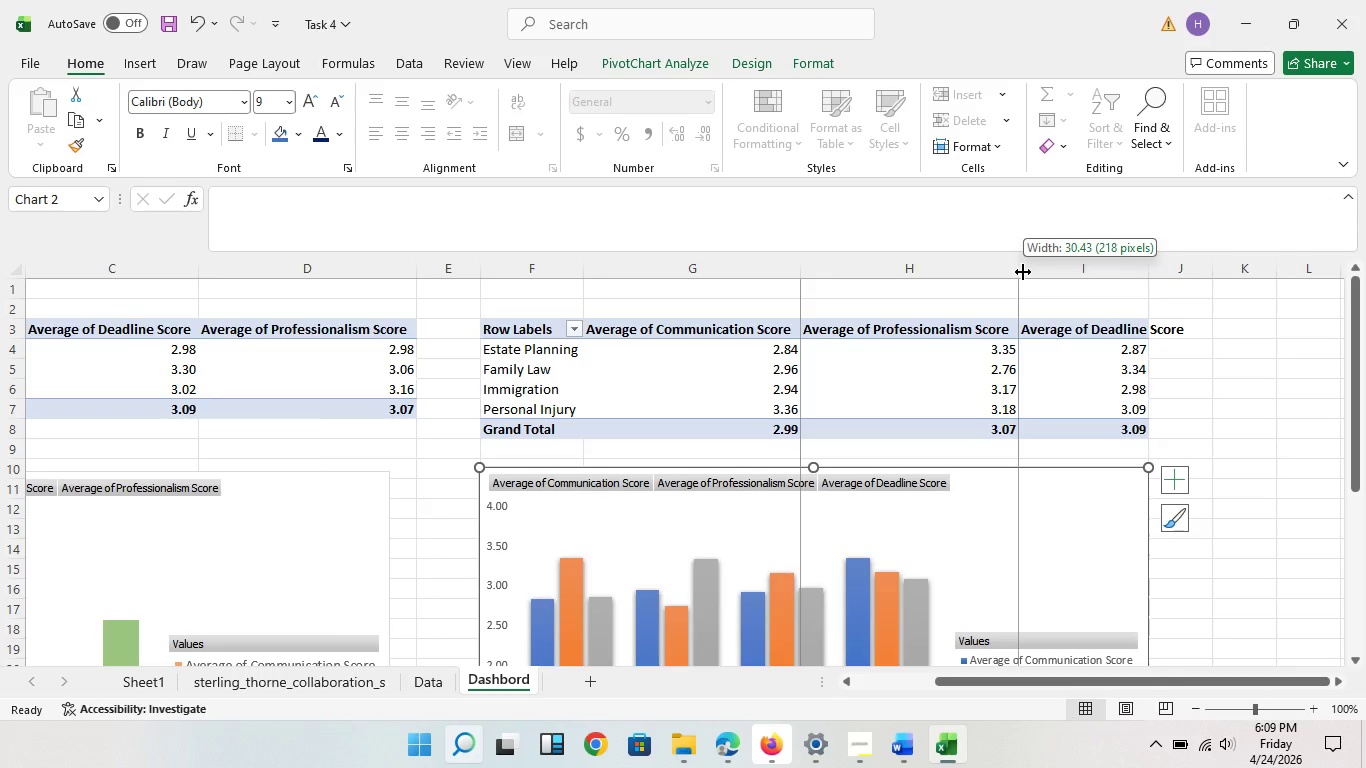 
left_click_drag(start_coordinate=[1023, 272], to_coordinate=[966, 276])
 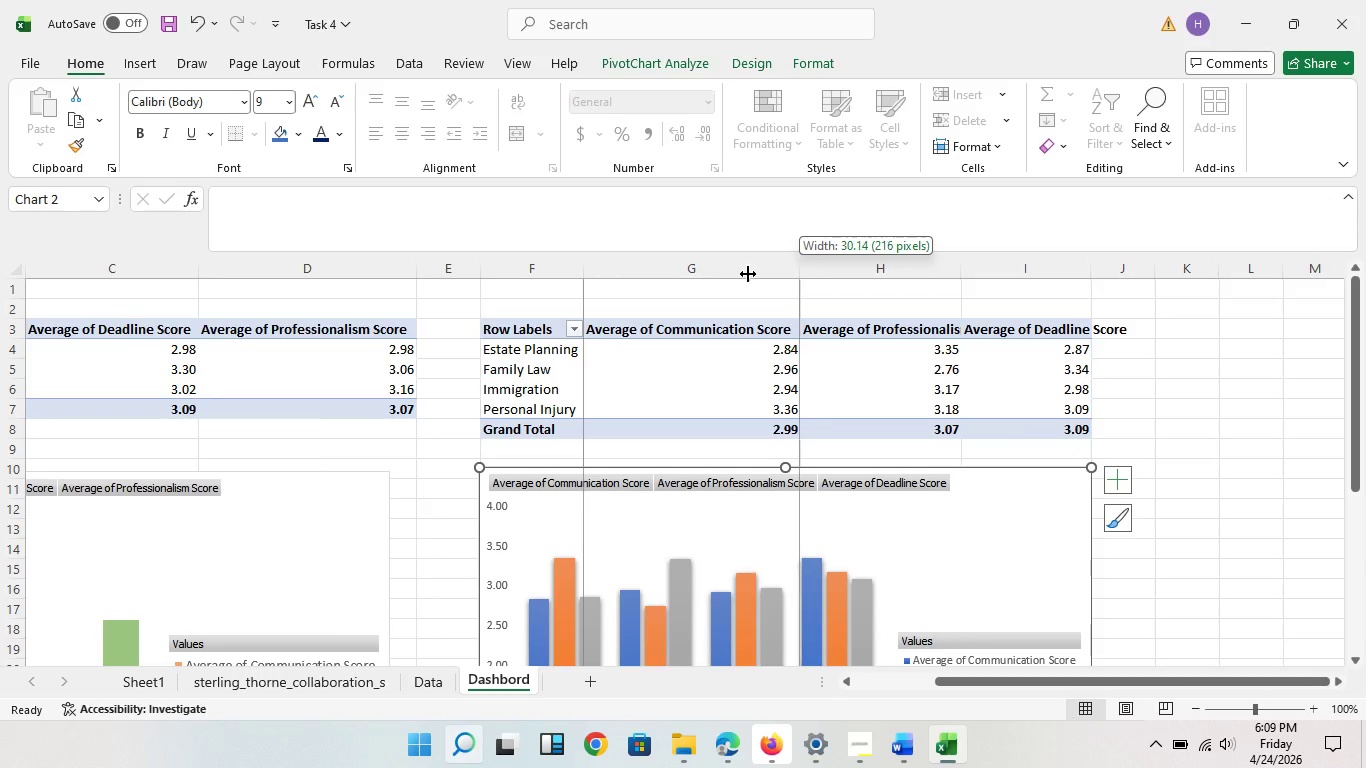 
left_click_drag(start_coordinate=[799, 270], to_coordinate=[748, 274])
 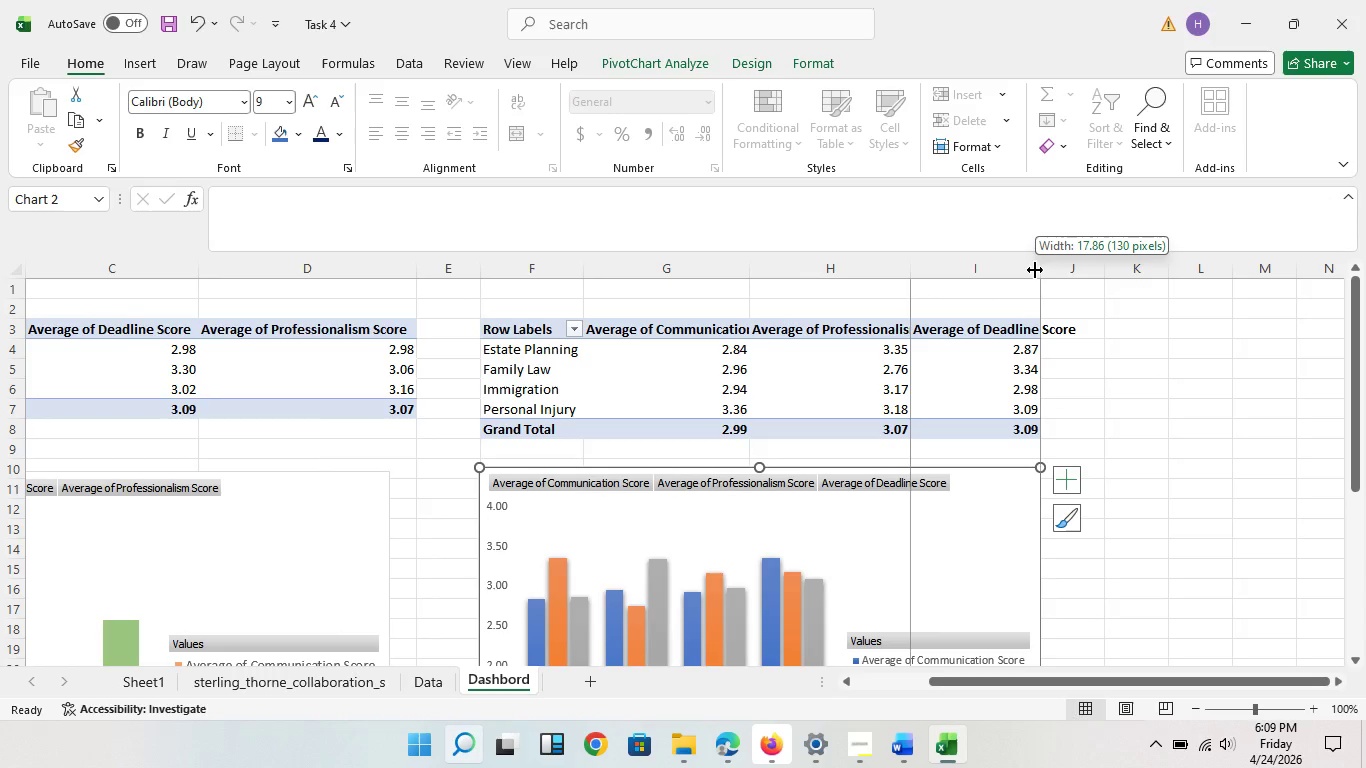 
left_click([1035, 270])
 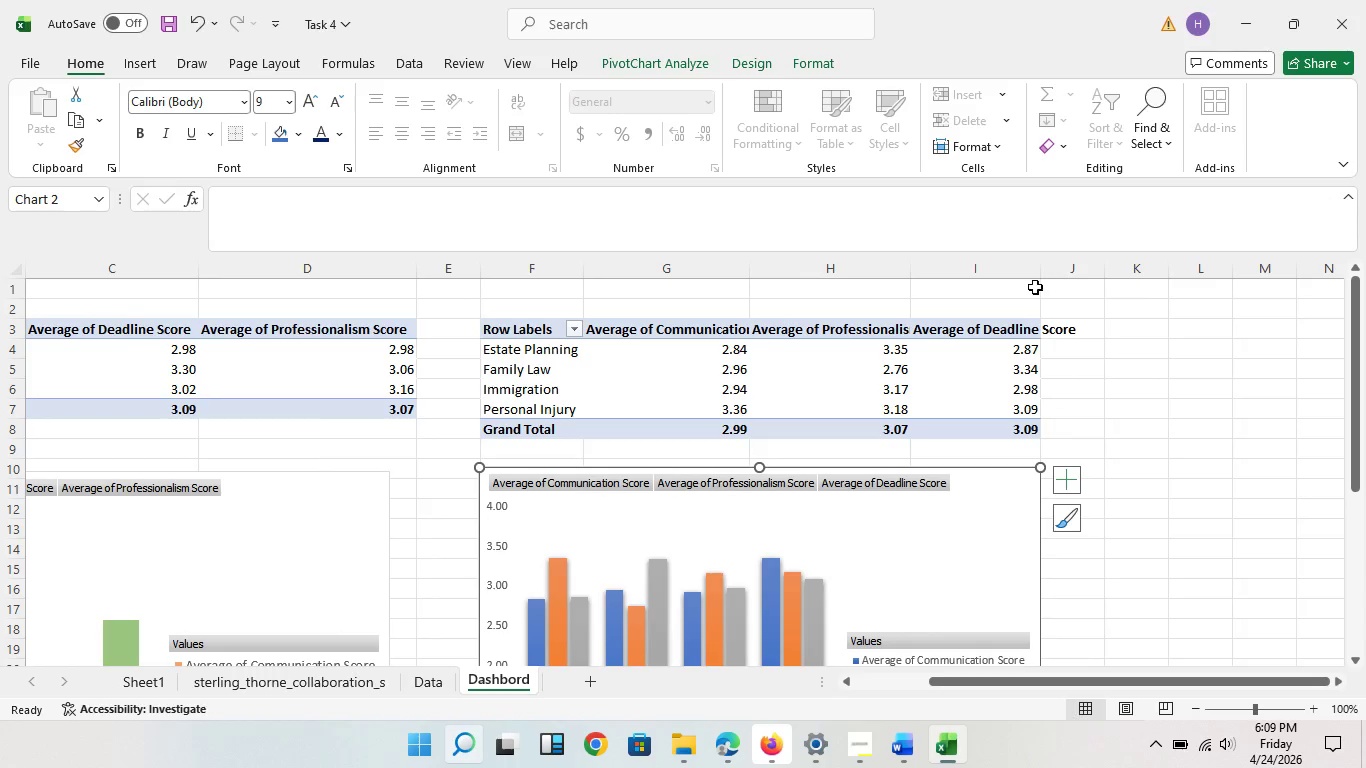 
left_click([1035, 270])
 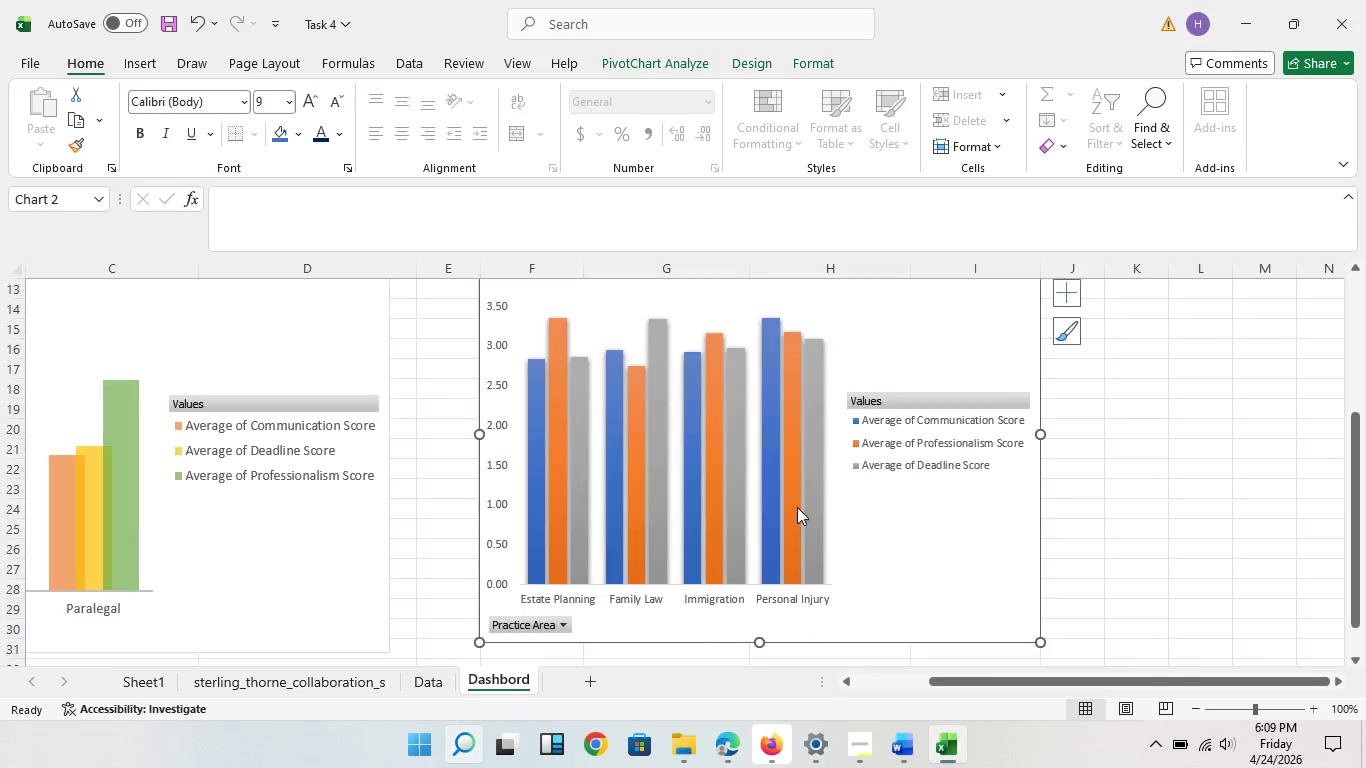 
scroll: coordinate [797, 507], scroll_direction: down, amount: 7.0
 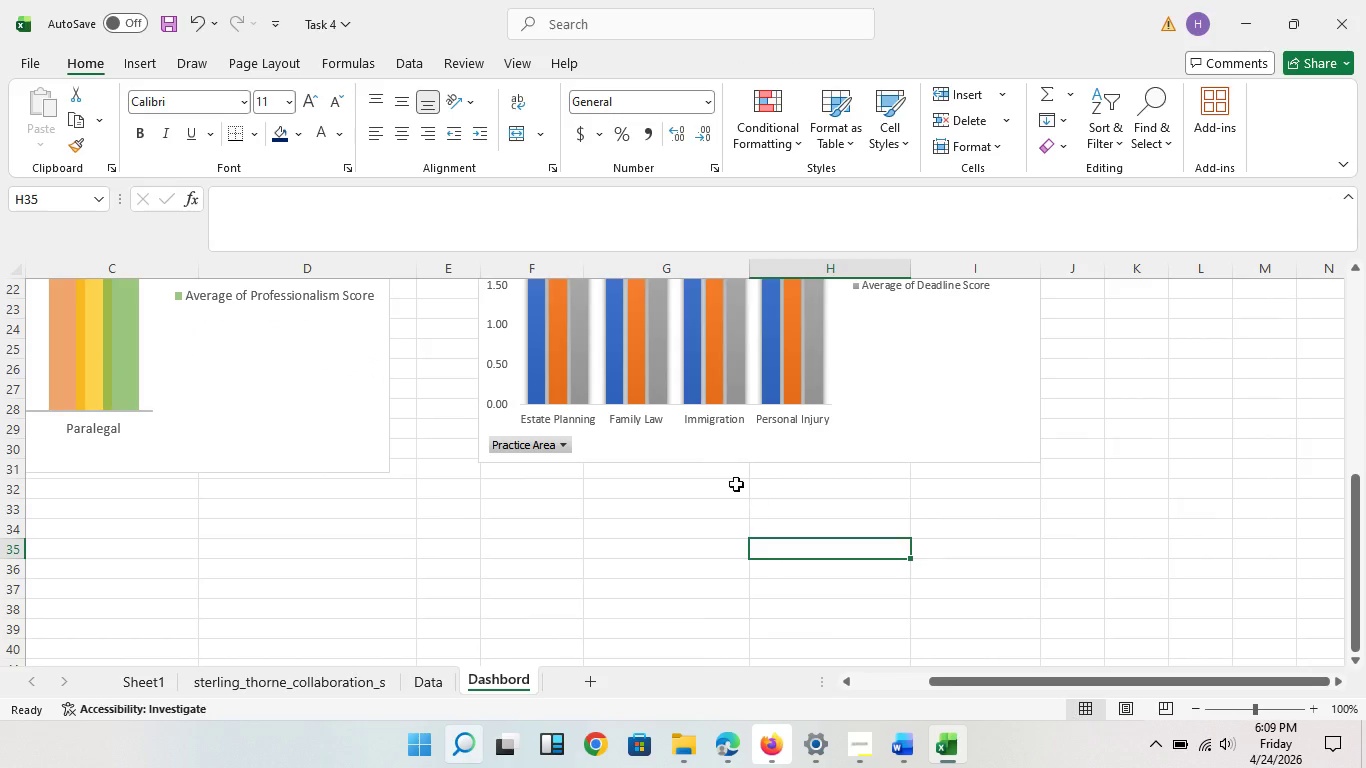 
left_click([778, 554])
 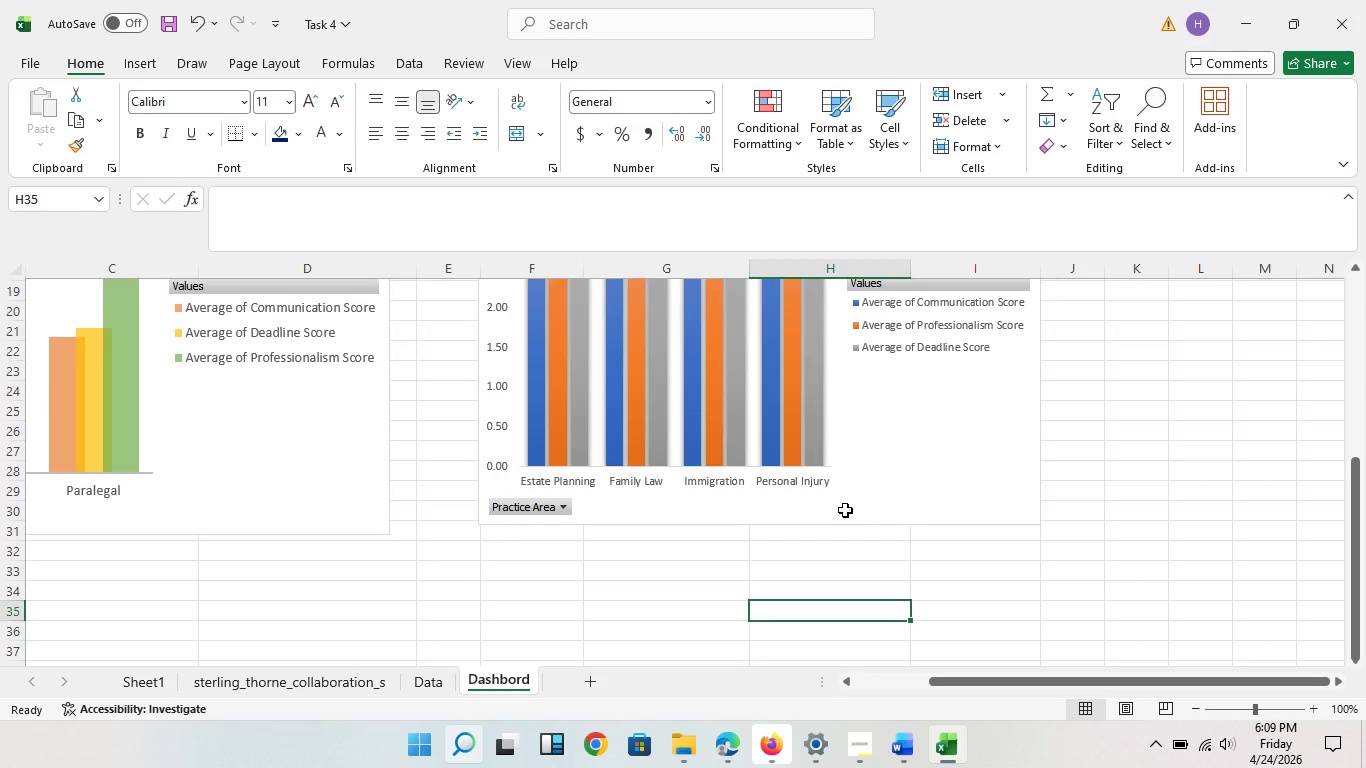 
scroll: coordinate [1322, 547], scroll_direction: up, amount: 19.0
 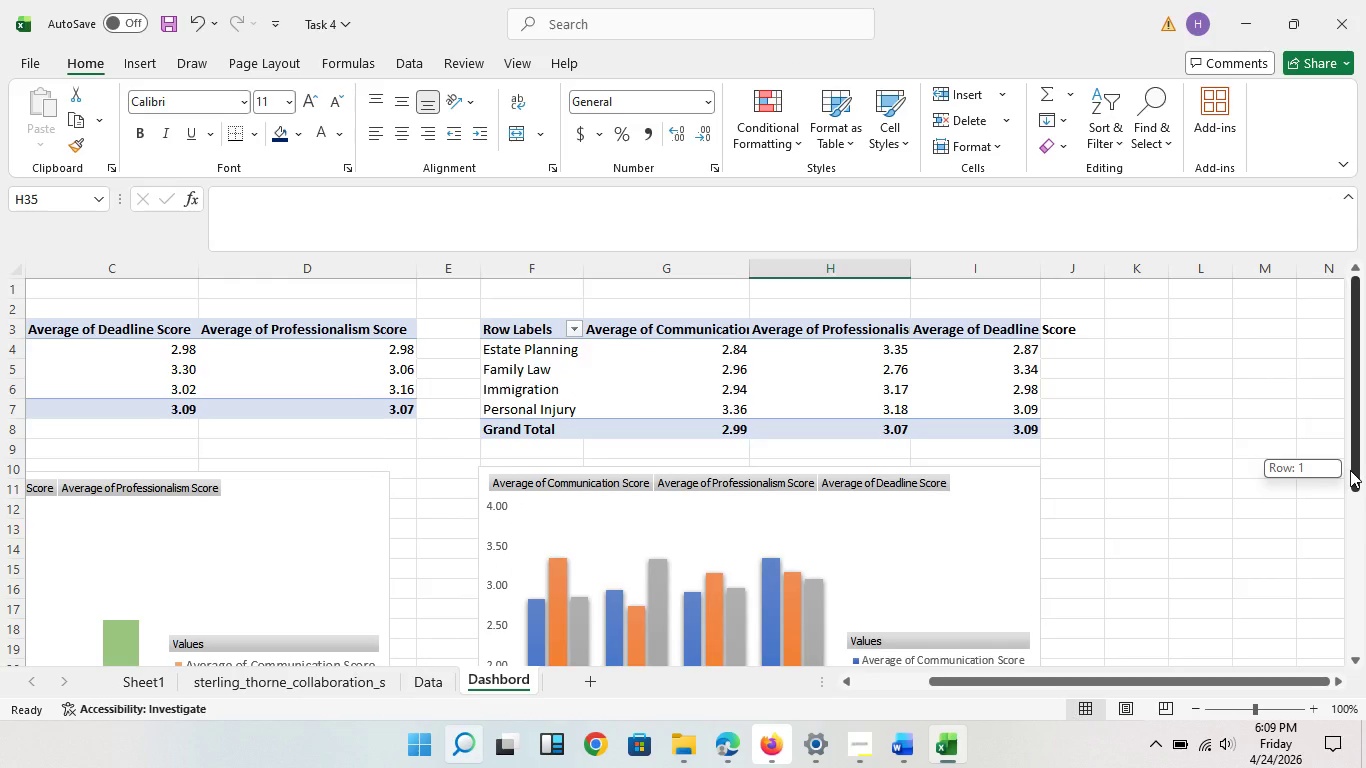 
left_click_drag(start_coordinate=[1350, 468], to_coordinate=[1365, 652])
 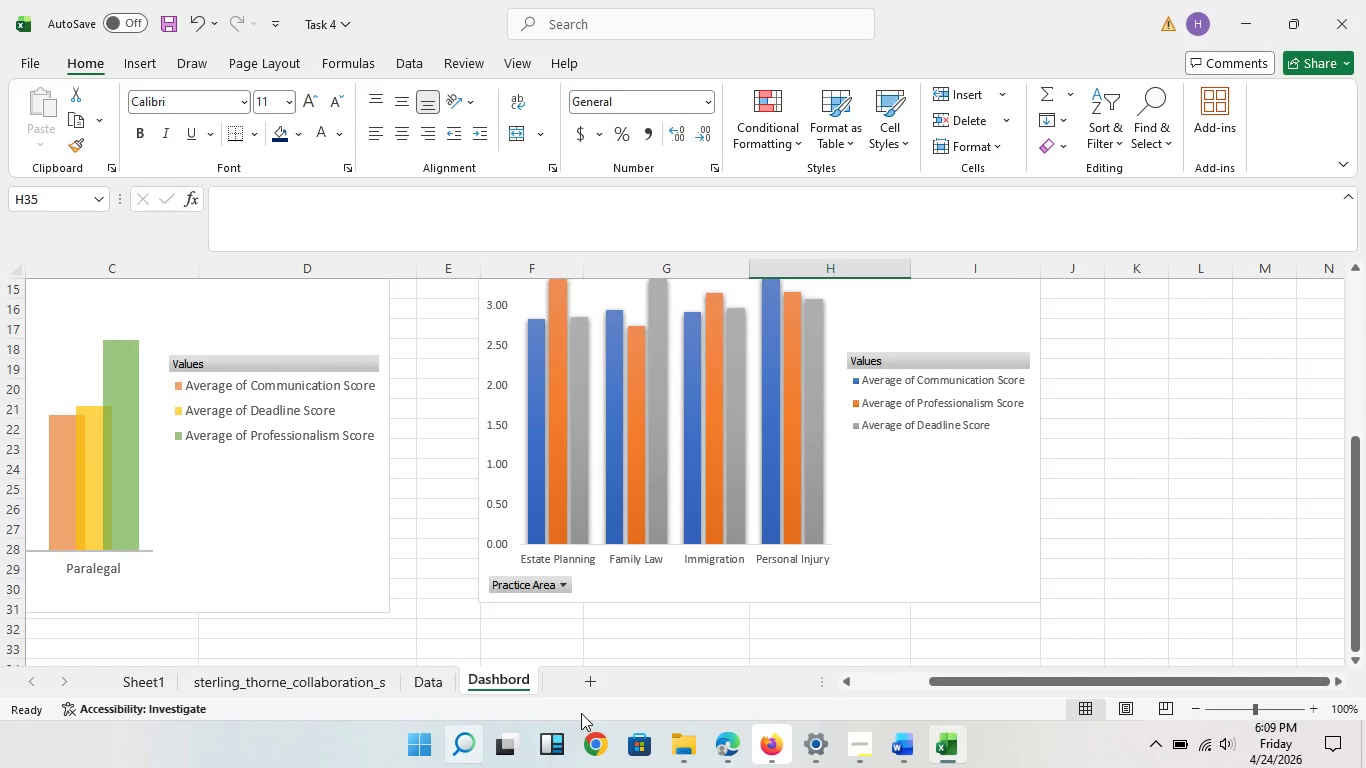 
wait(28.86)
 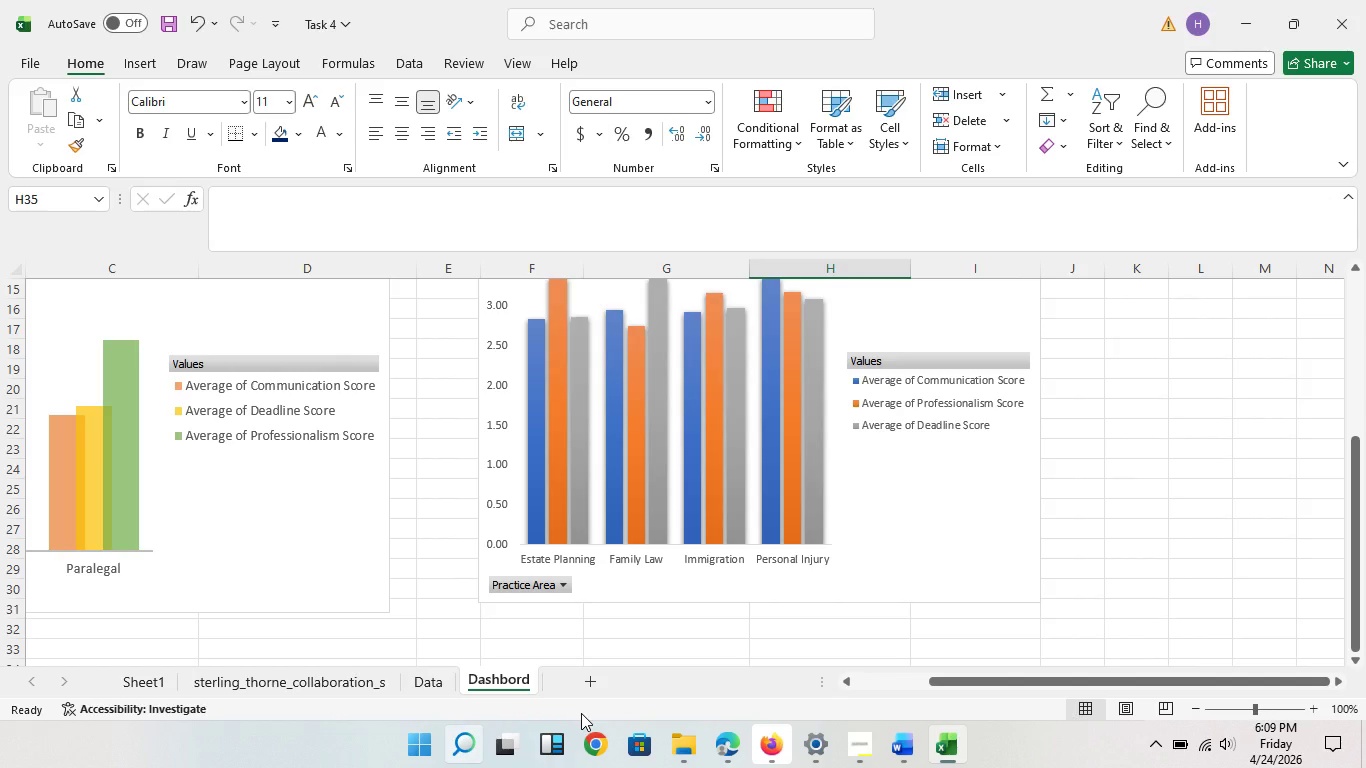 
scroll: coordinate [347, 459], scroll_direction: up, amount: 14.0
 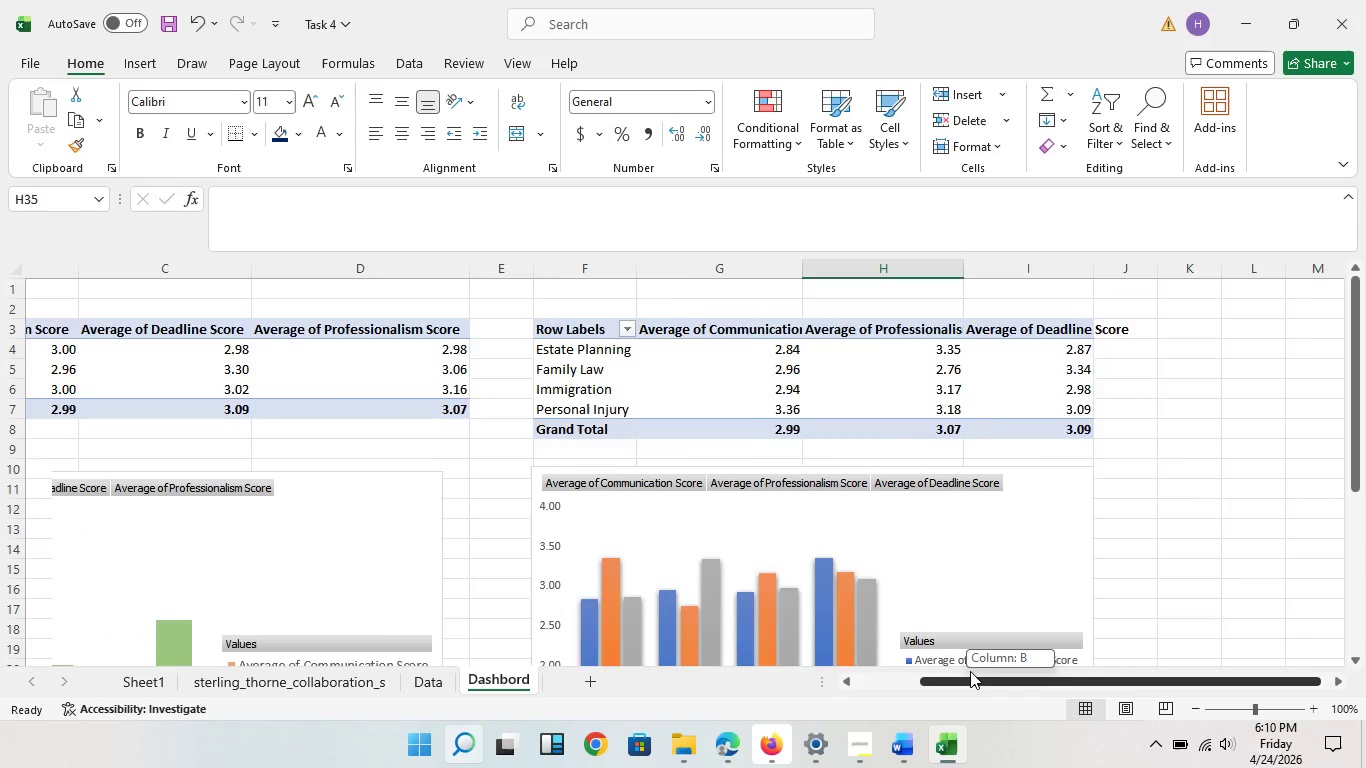 
left_click_drag(start_coordinate=[1010, 680], to_coordinate=[856, 675])
 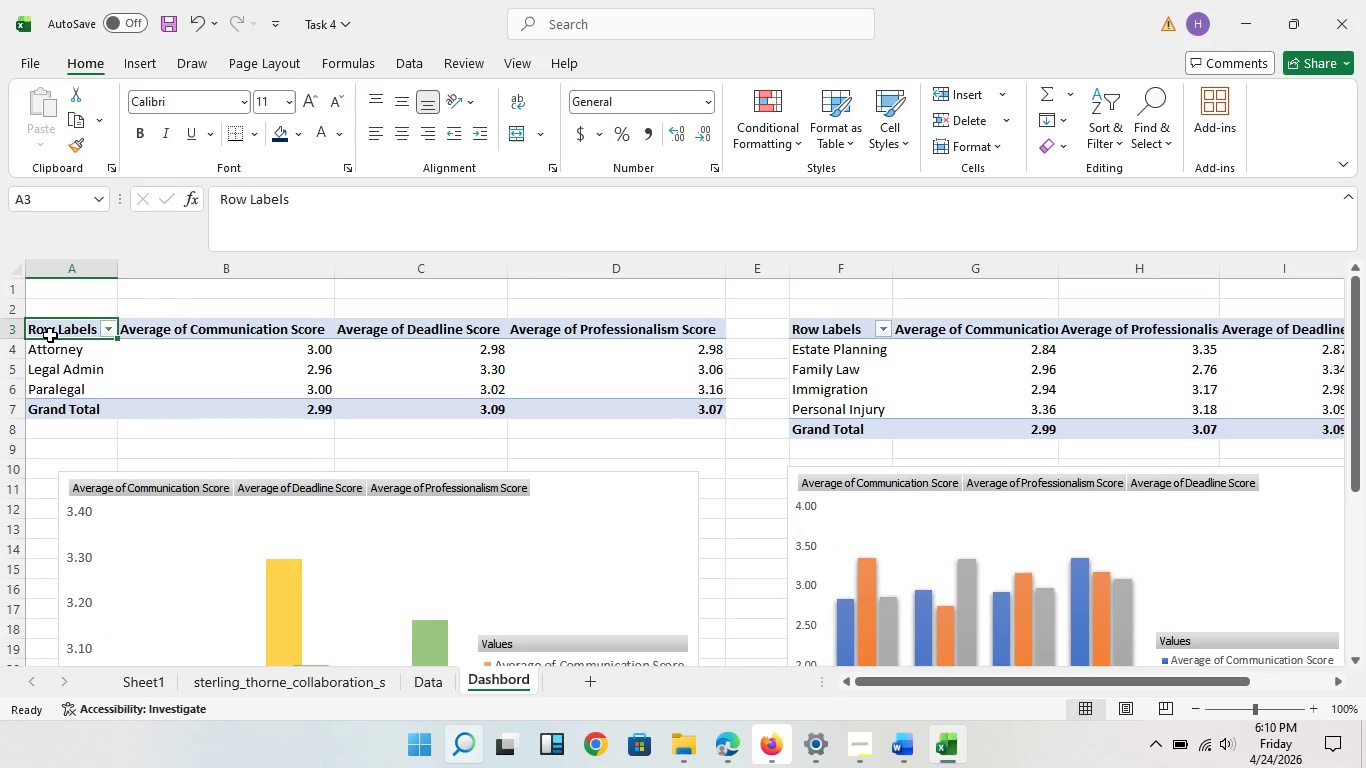 
left_click_drag(start_coordinate=[50, 335], to_coordinate=[687, 418])
 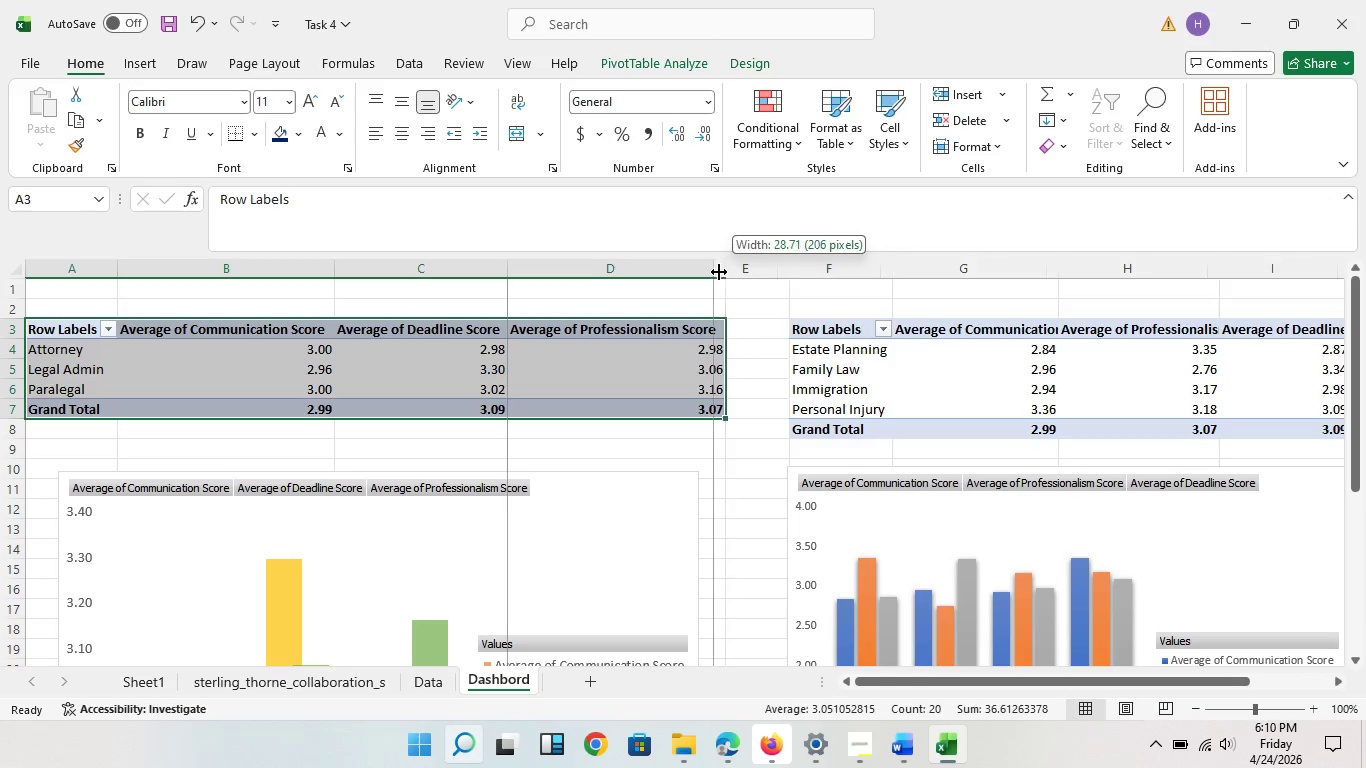 
left_click_drag(start_coordinate=[732, 269], to_coordinate=[719, 272])
 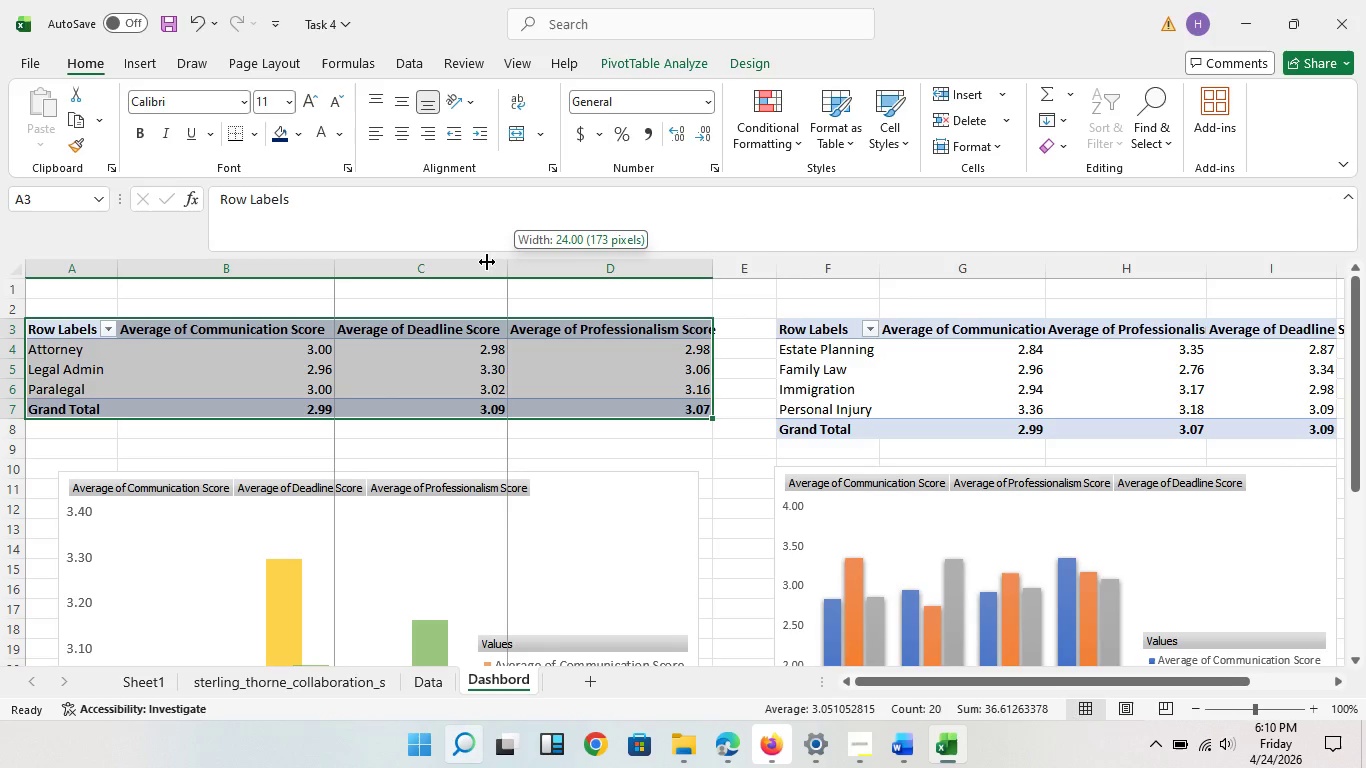 
left_click_drag(start_coordinate=[514, 264], to_coordinate=[469, 262])
 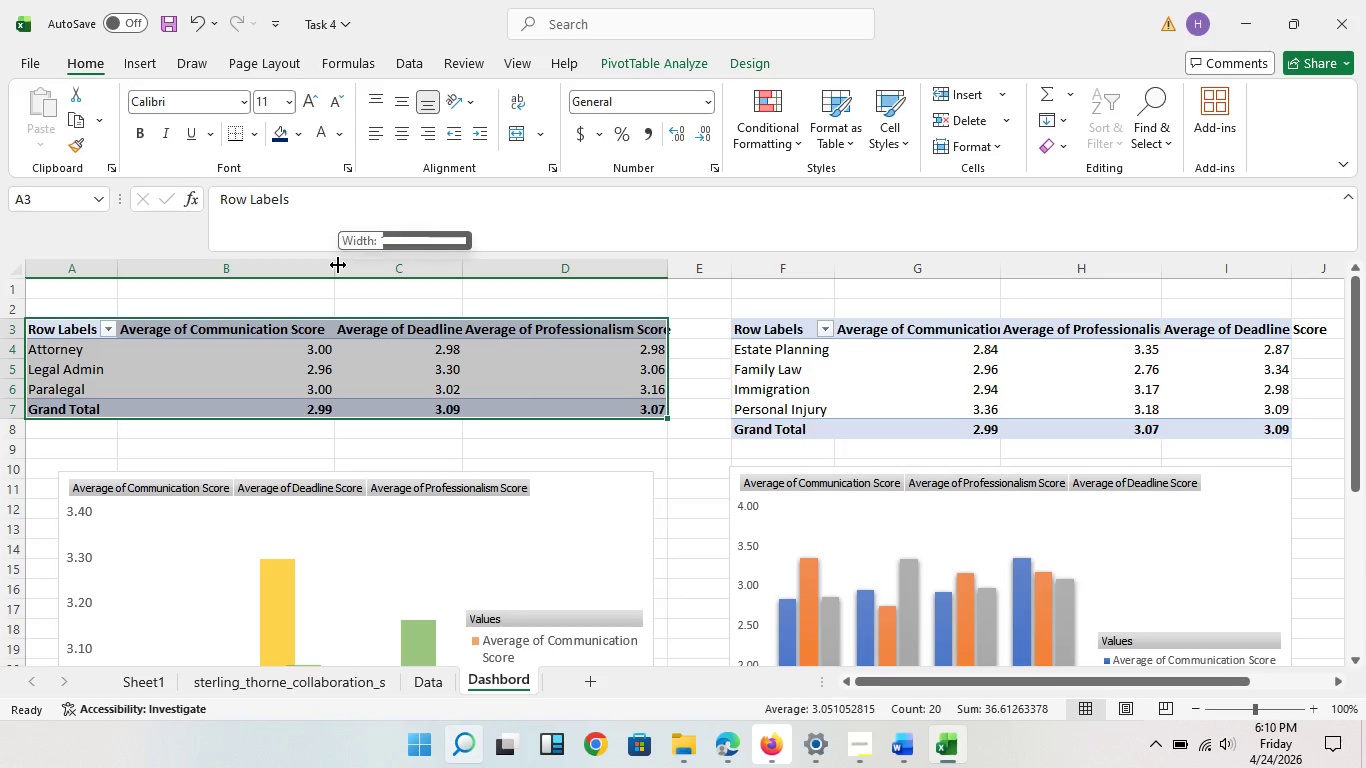 
left_click_drag(start_coordinate=[338, 265], to_coordinate=[229, 273])
 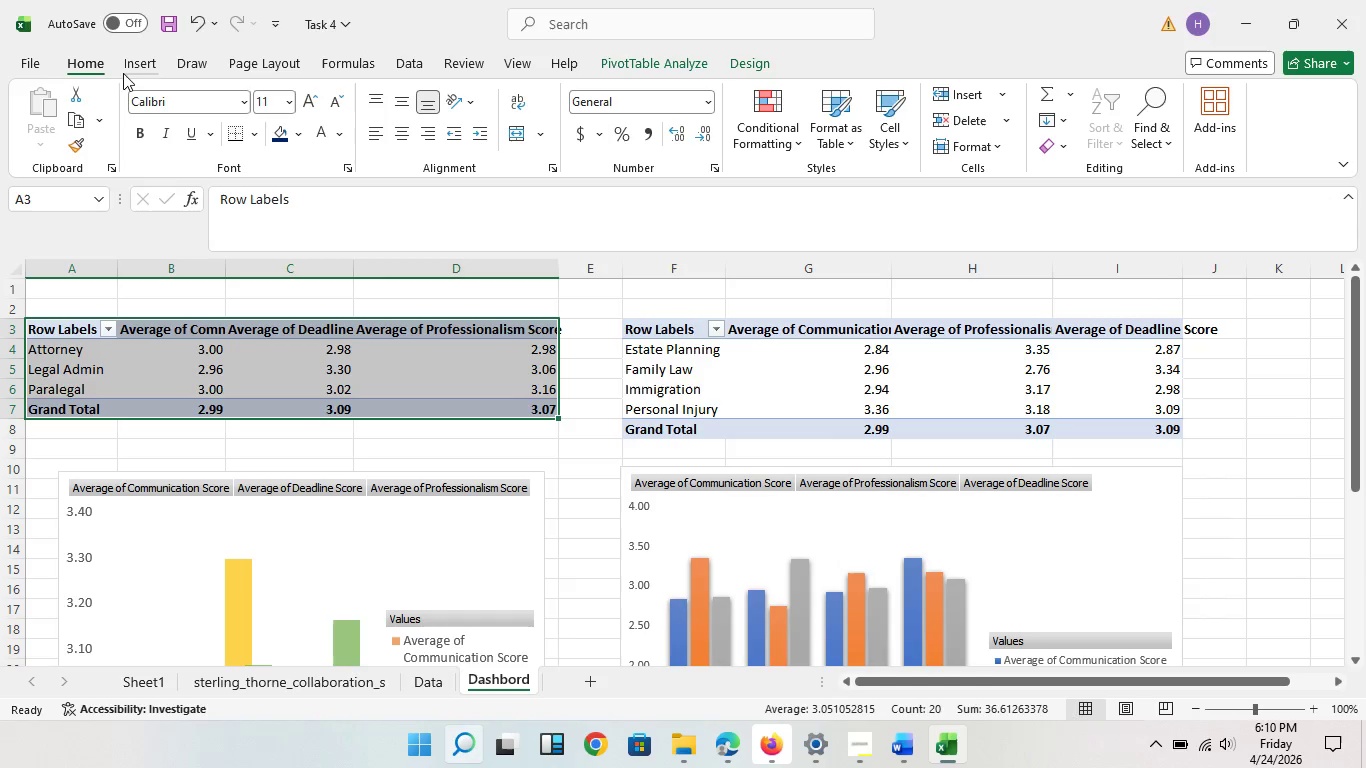 
wait(6.69)
 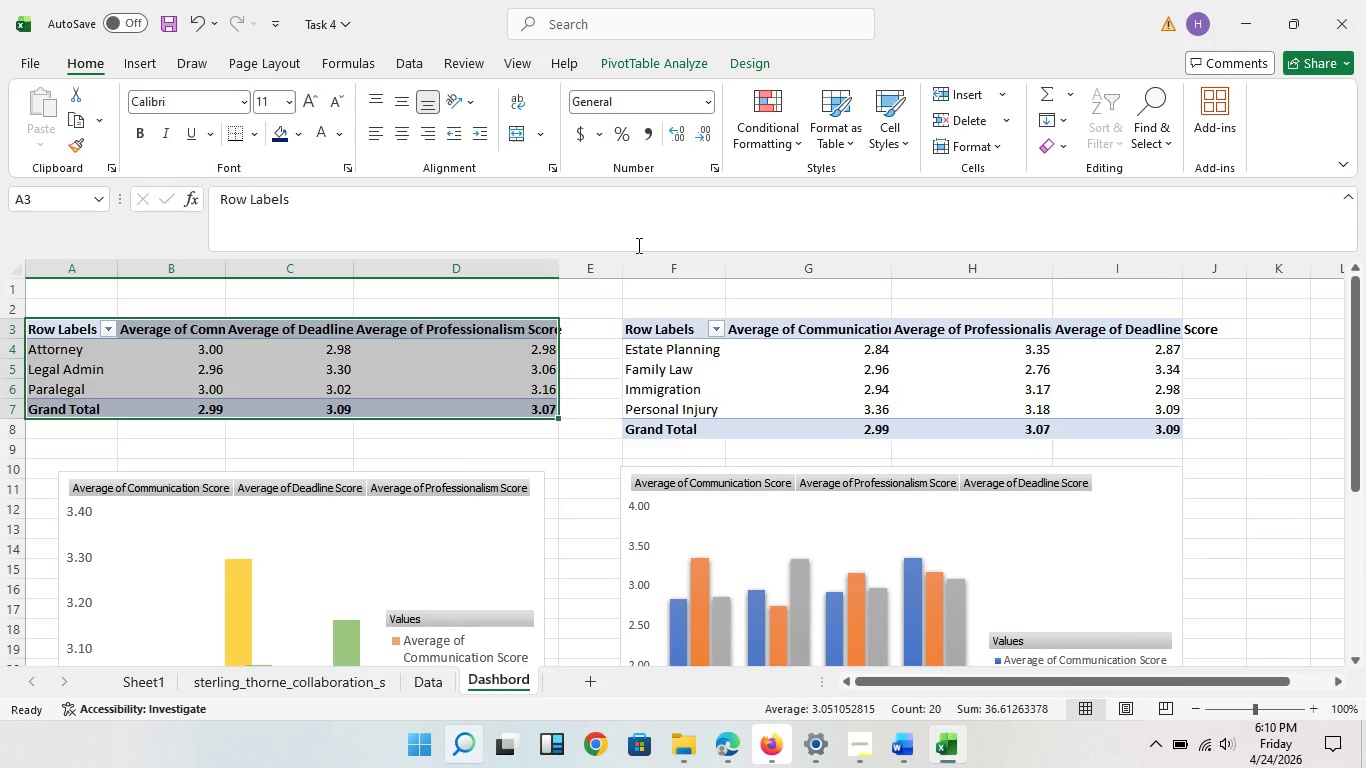 
left_click([129, 62])
 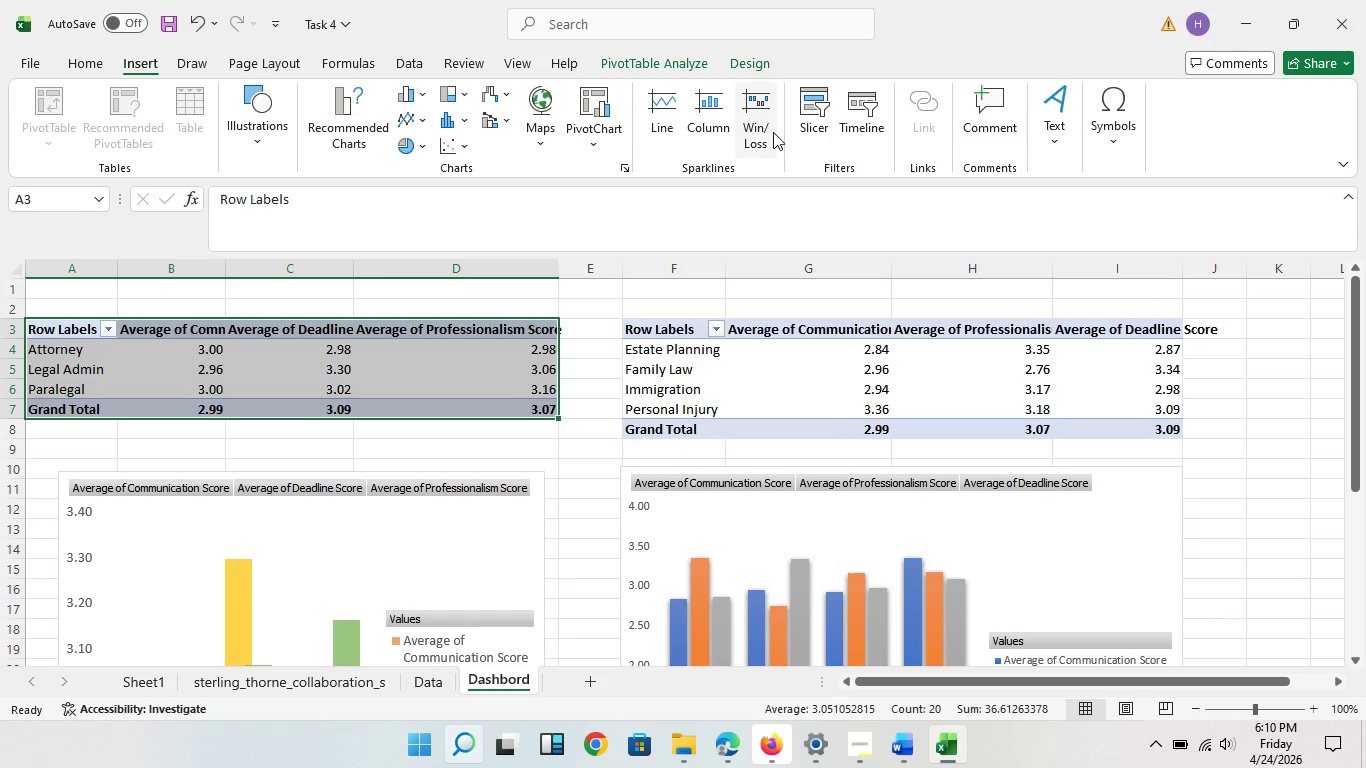 
left_click([800, 134])
 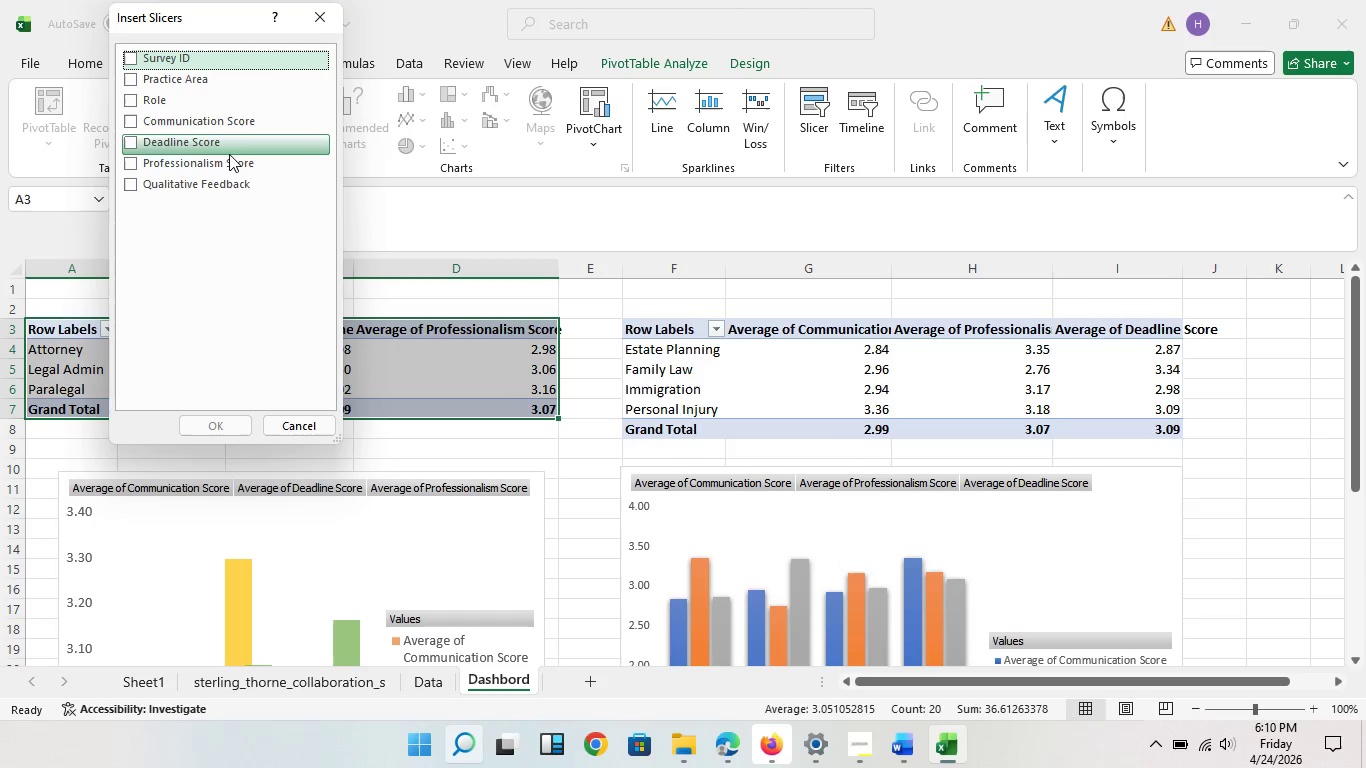 
wait(8.11)
 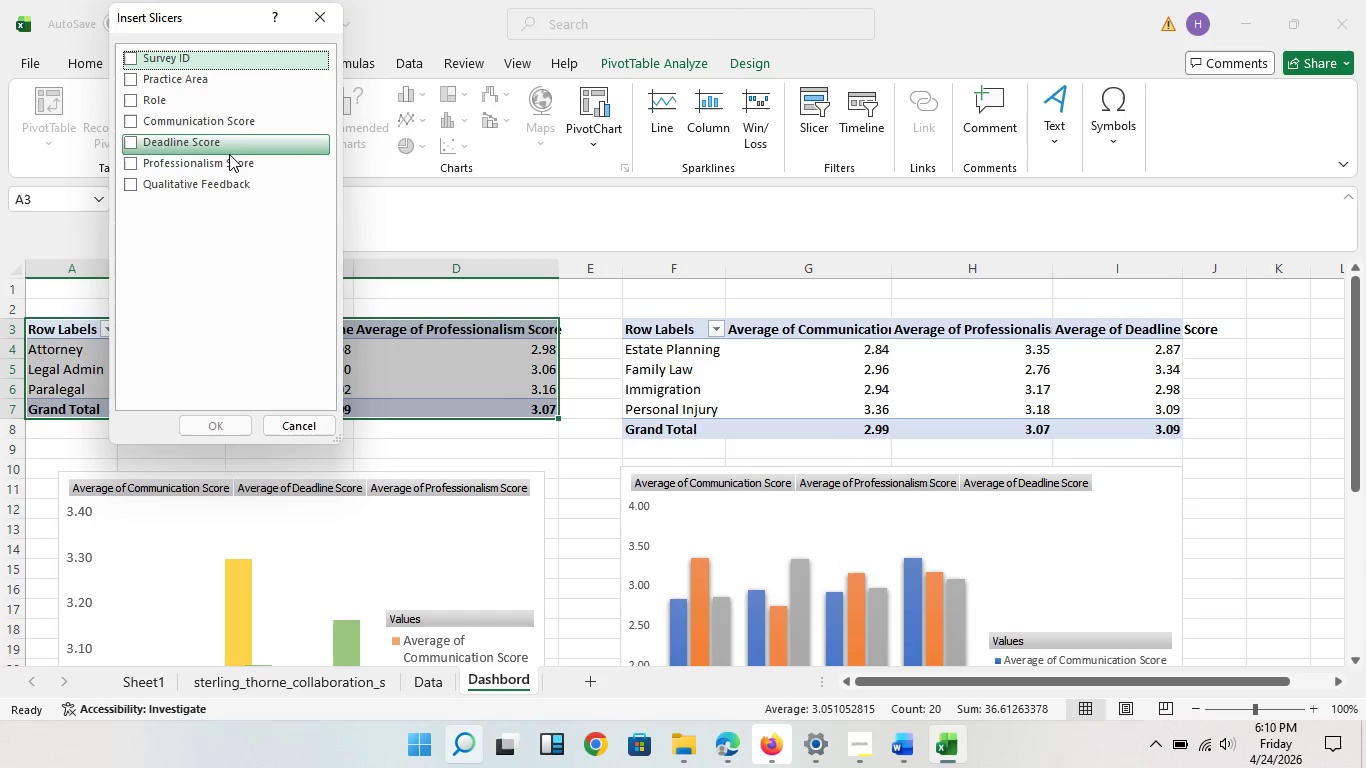 
left_click([204, 96])
 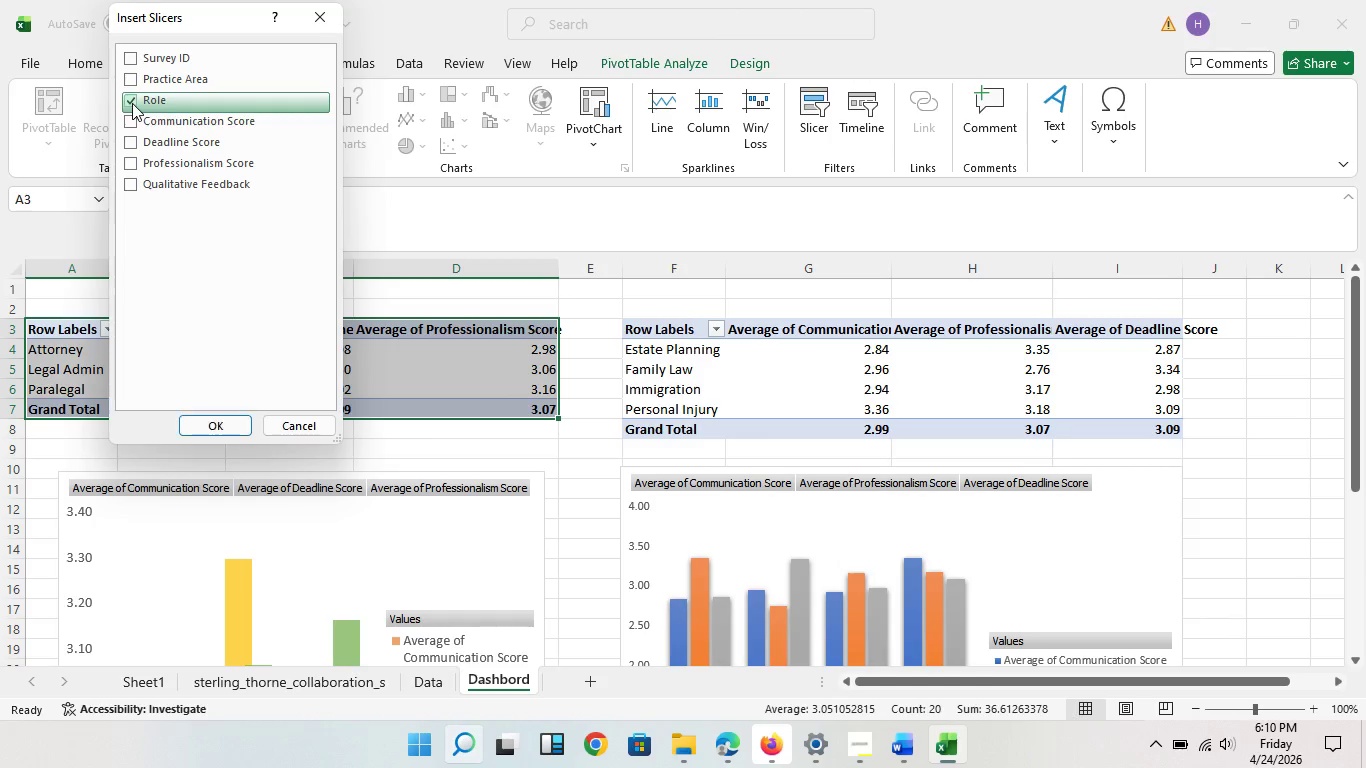 
left_click([132, 103])
 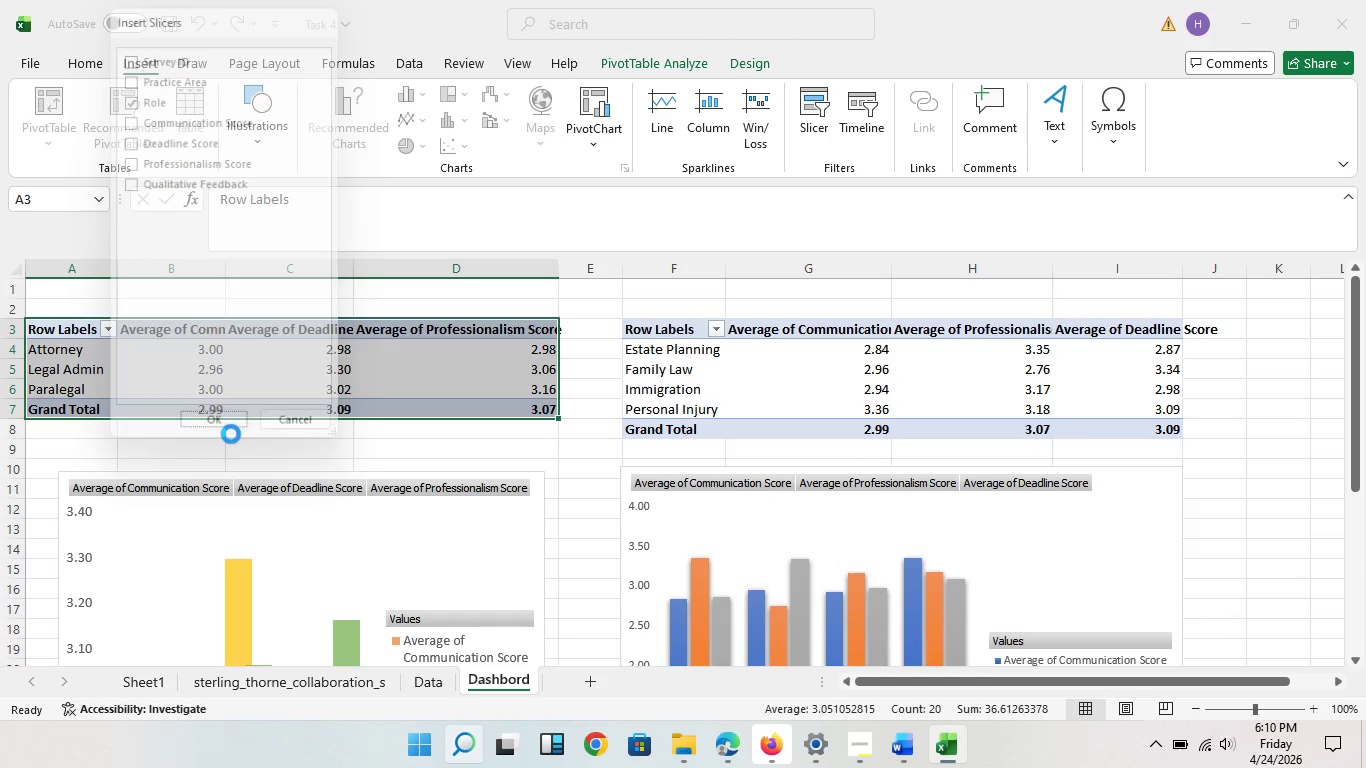 
left_click([231, 434])
 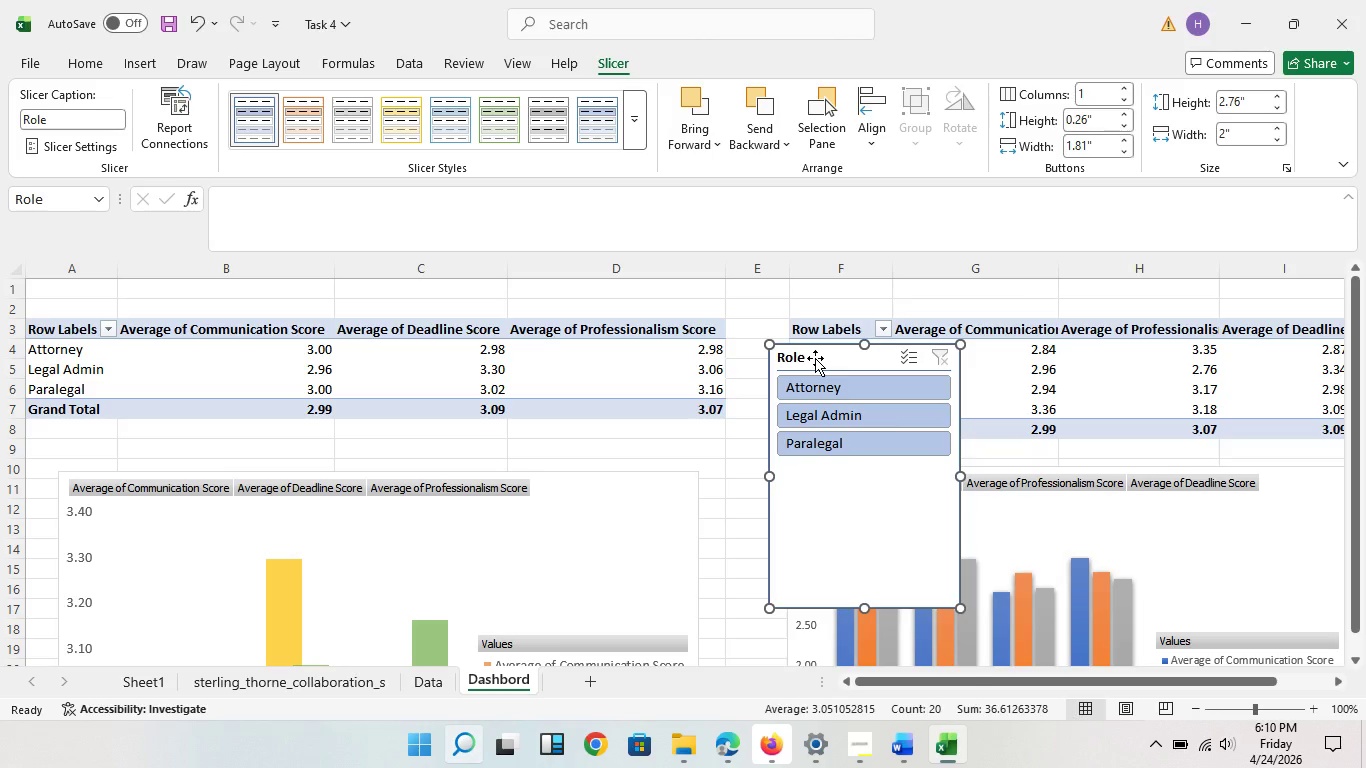 
left_click_drag(start_coordinate=[815, 358], to_coordinate=[659, 307])
 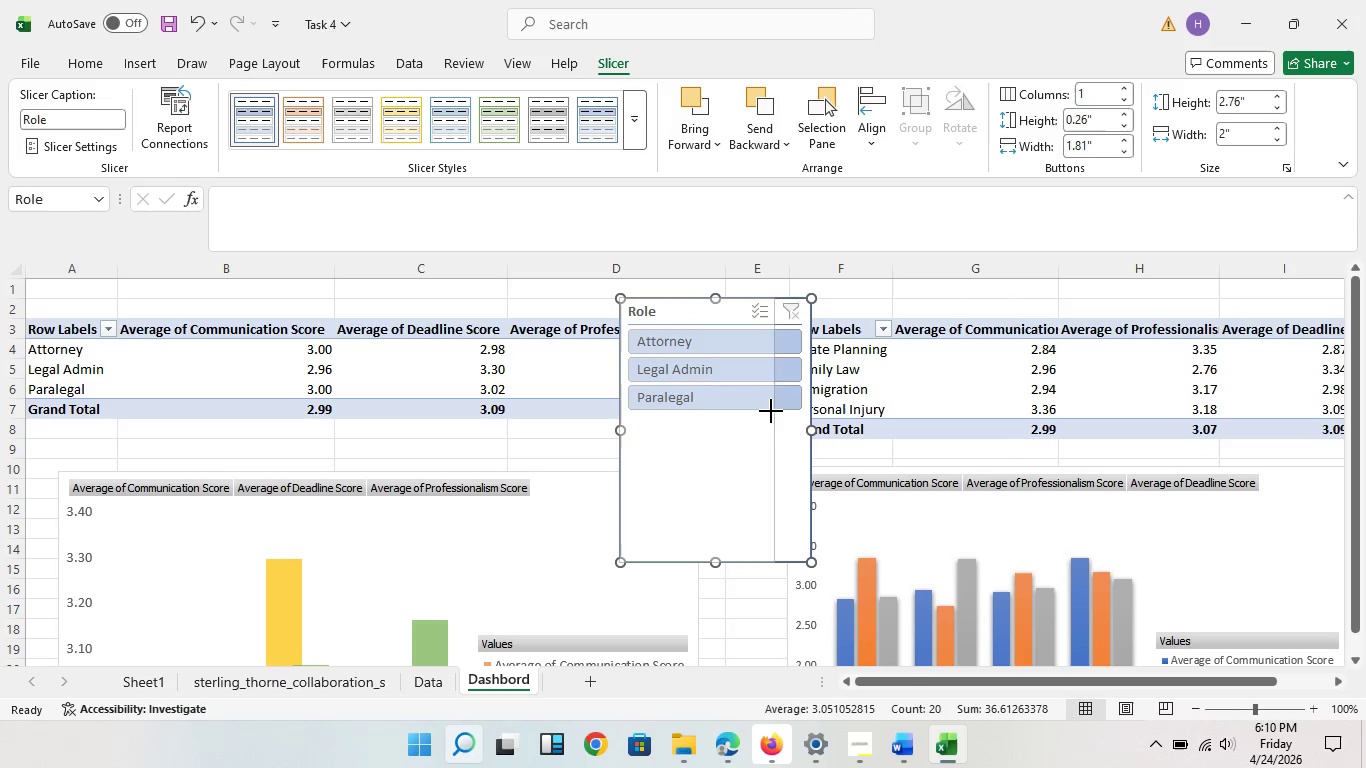 
left_click_drag(start_coordinate=[812, 431], to_coordinate=[769, 411])
 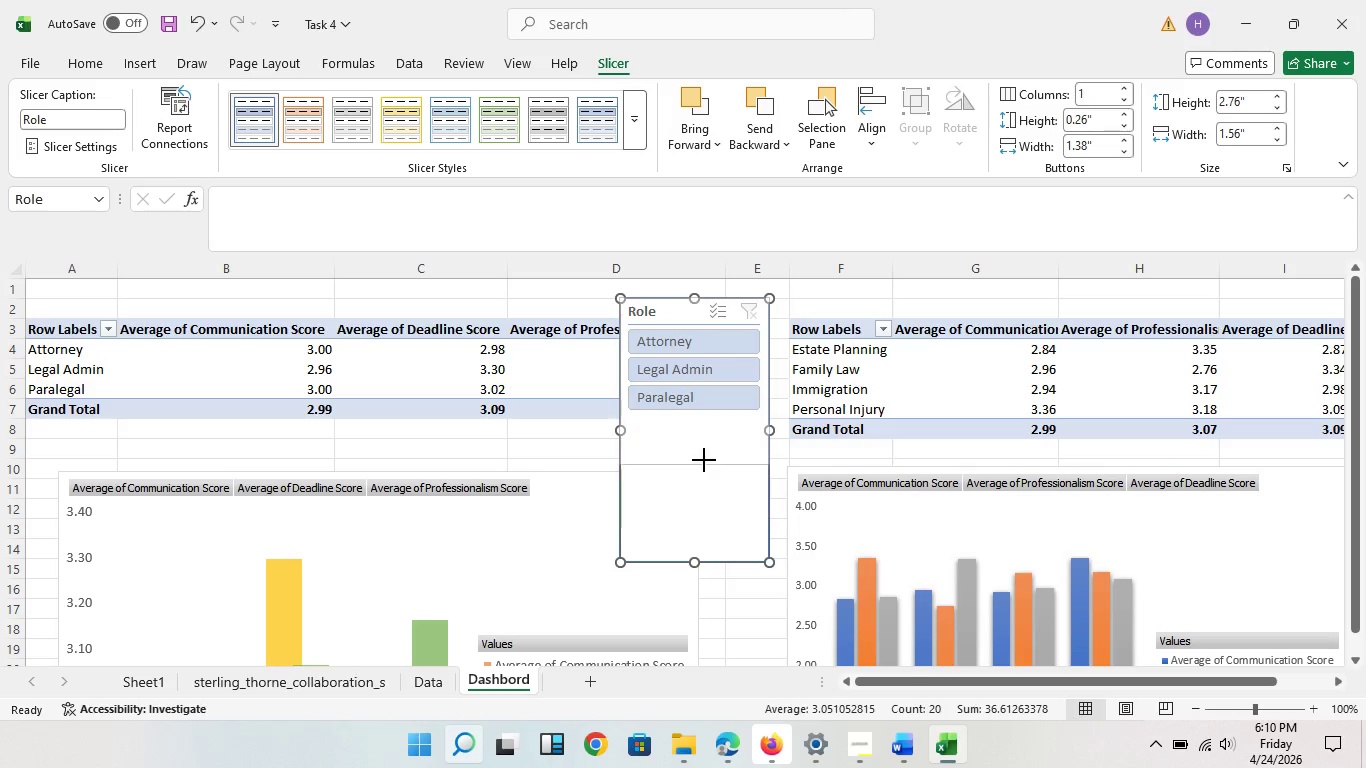 
left_click_drag(start_coordinate=[690, 558], to_coordinate=[704, 460])
 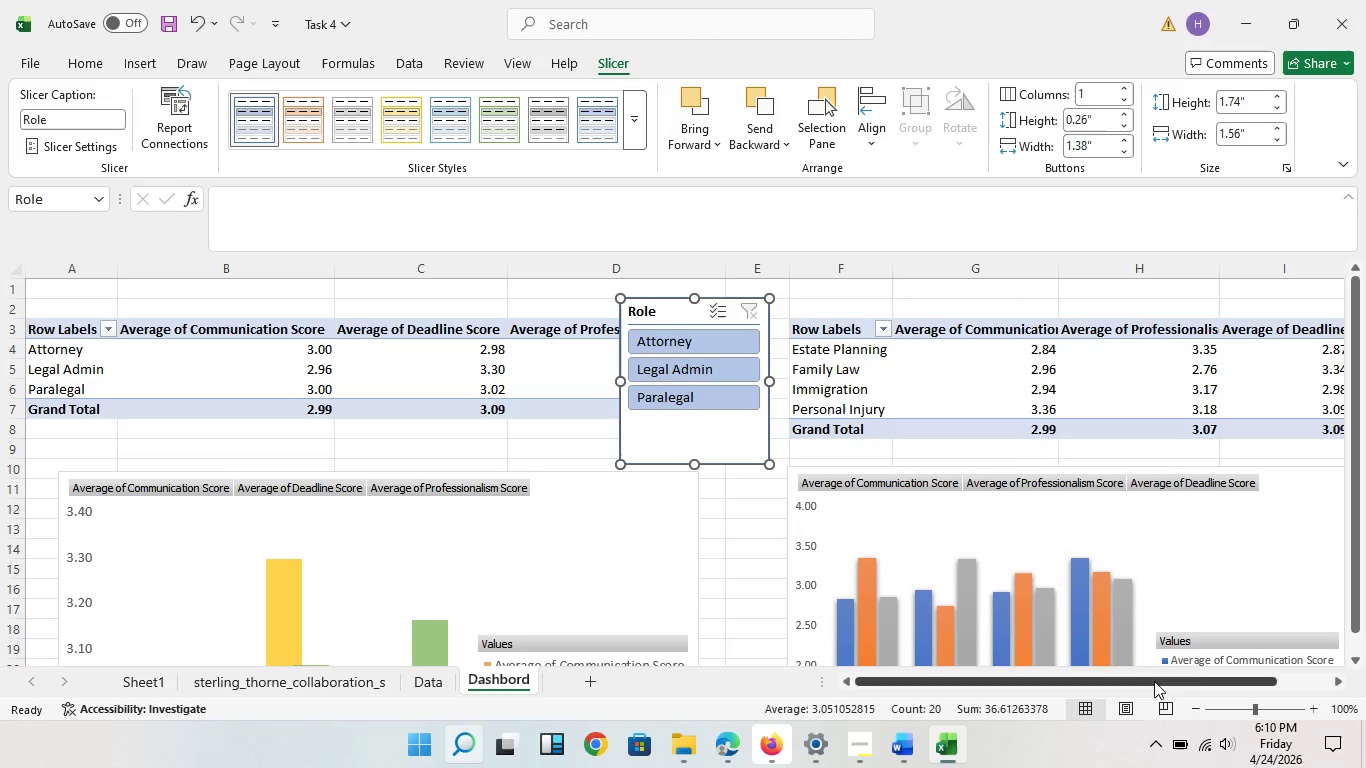 
left_click_drag(start_coordinate=[1154, 683], to_coordinate=[1297, 685])
 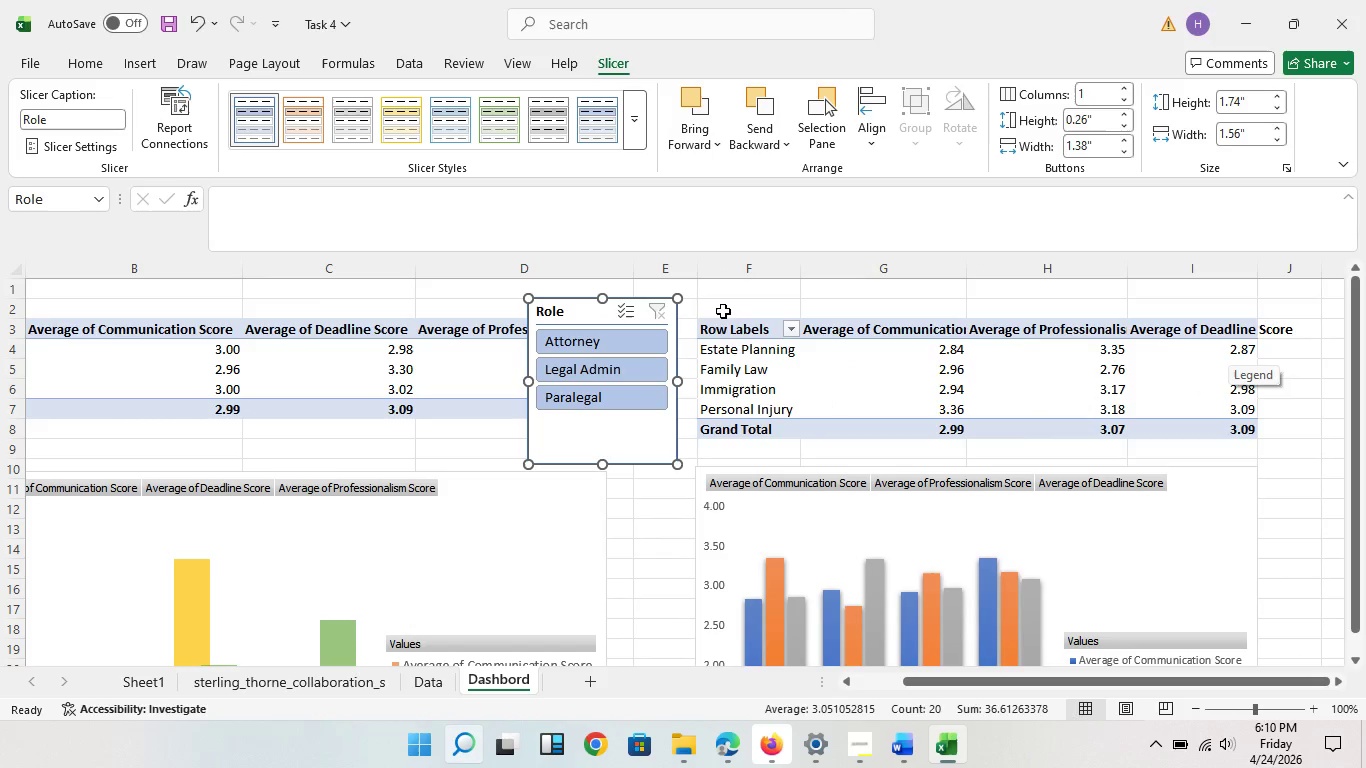 
left_click([723, 311])
 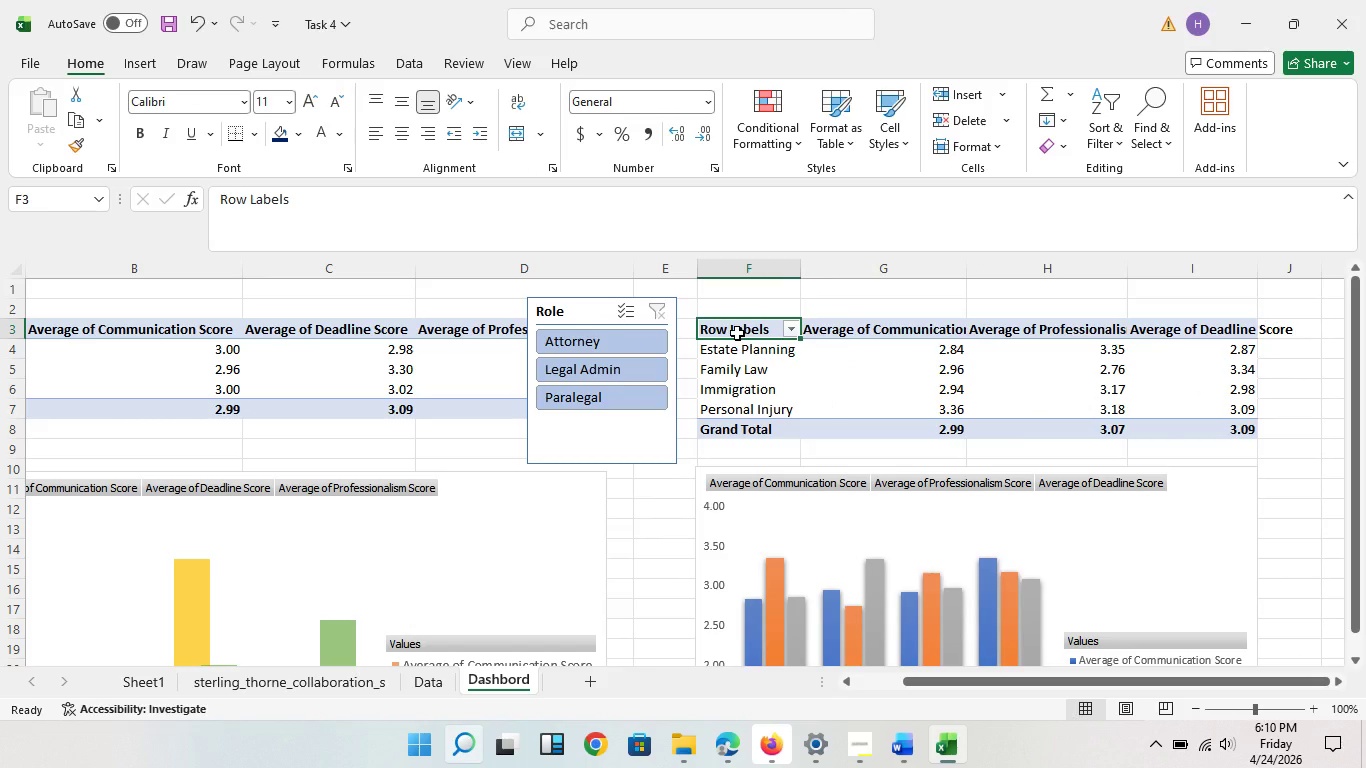 
left_click_drag(start_coordinate=[733, 331], to_coordinate=[1218, 423])
 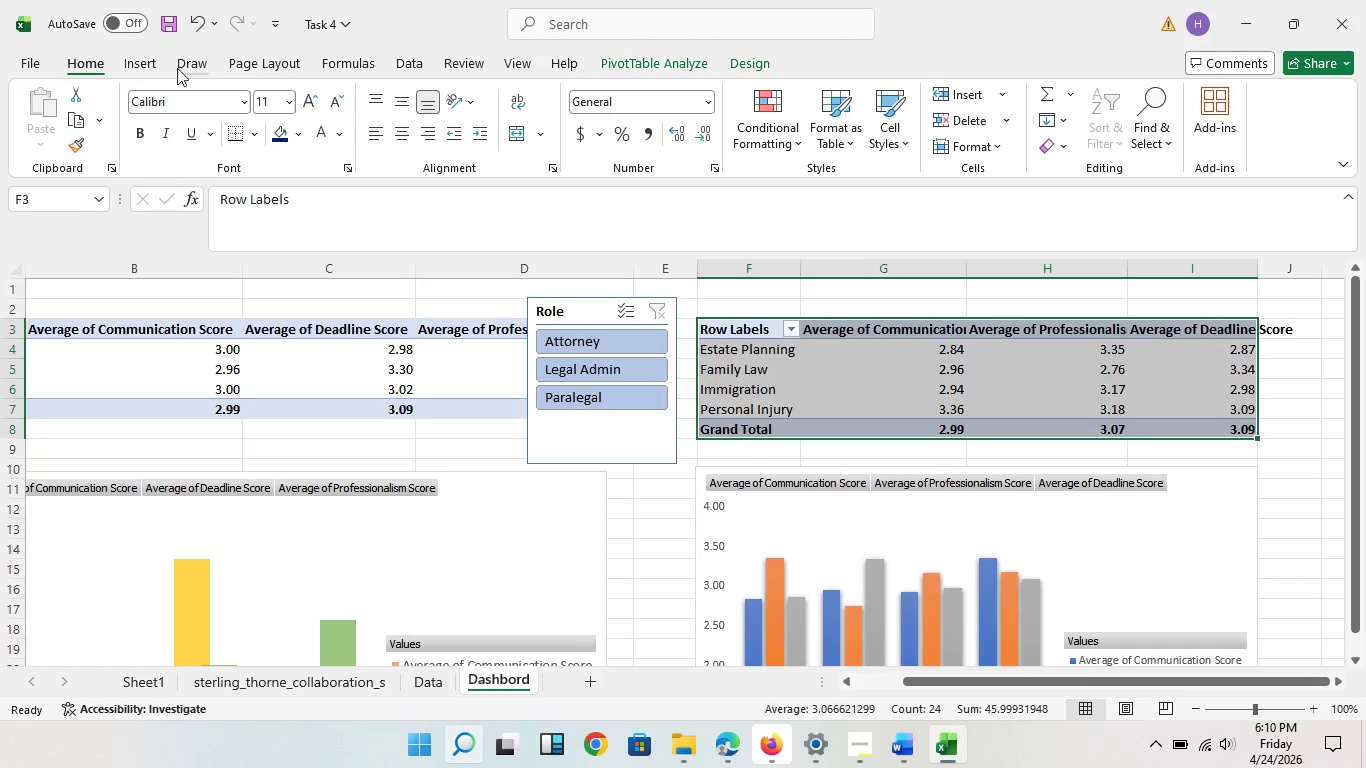 
left_click([146, 62])
 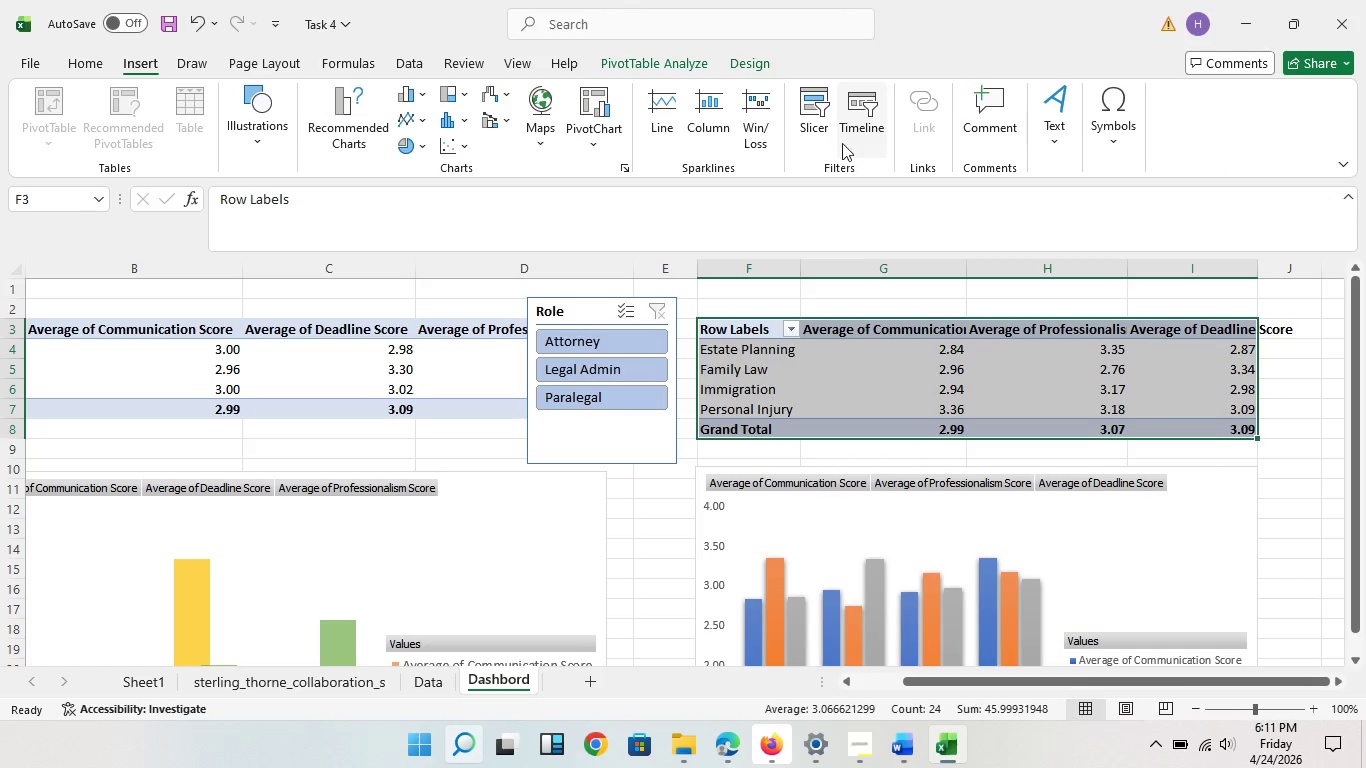 
left_click([820, 143])
 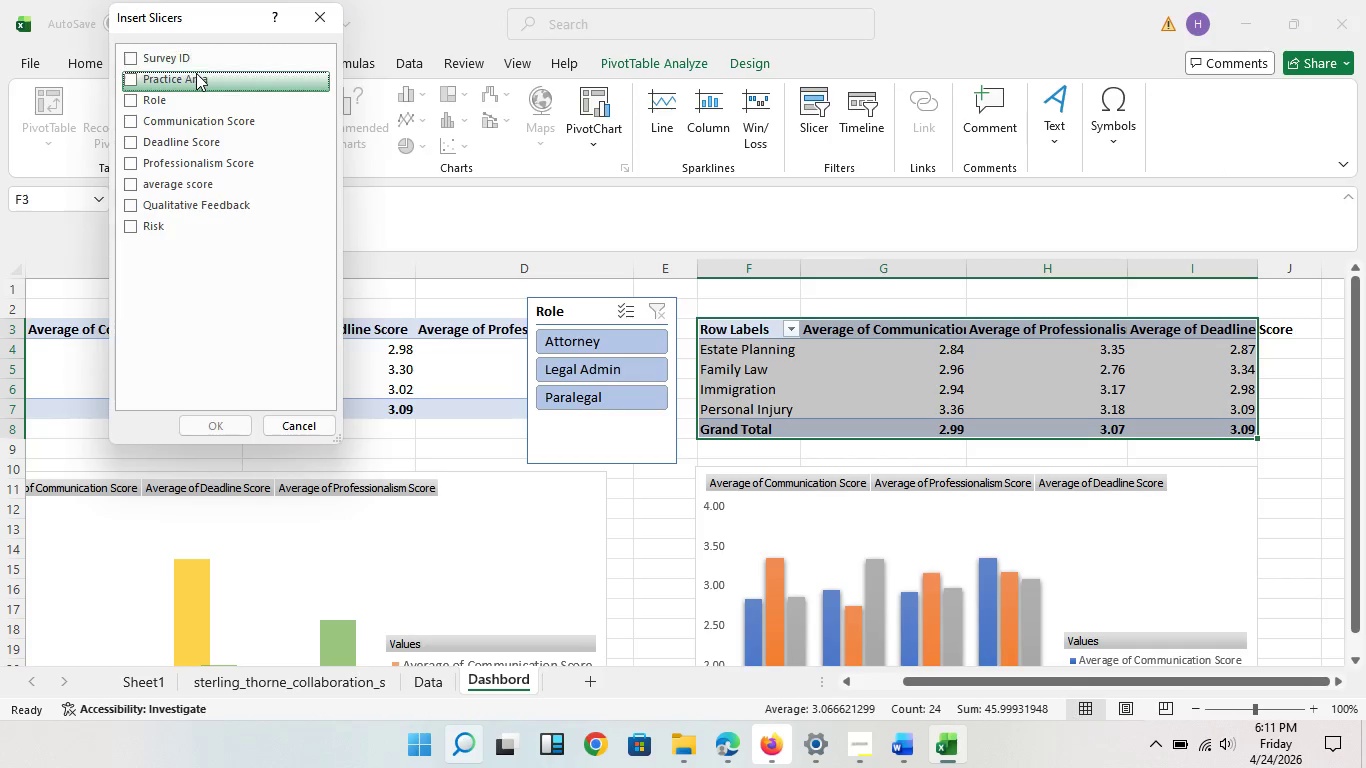 
left_click([196, 73])
 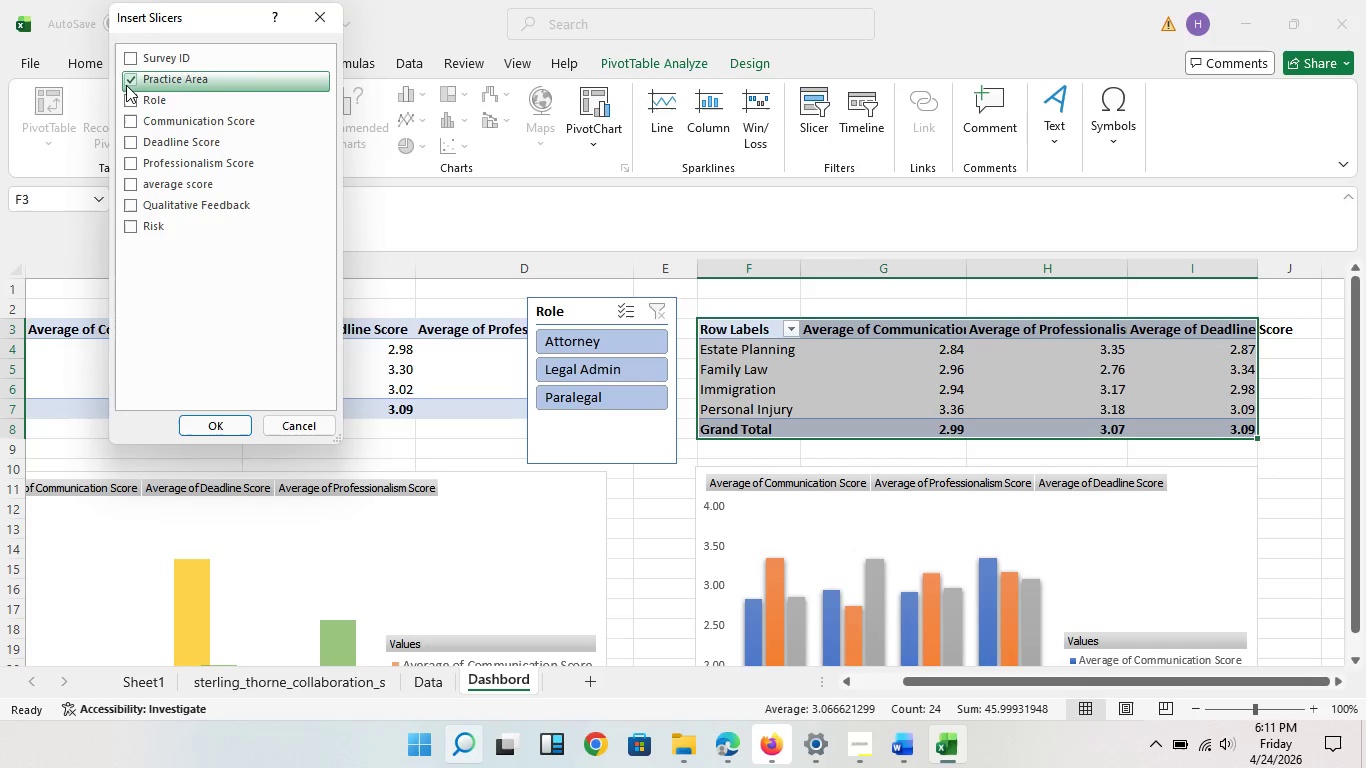 
left_click([126, 85])
 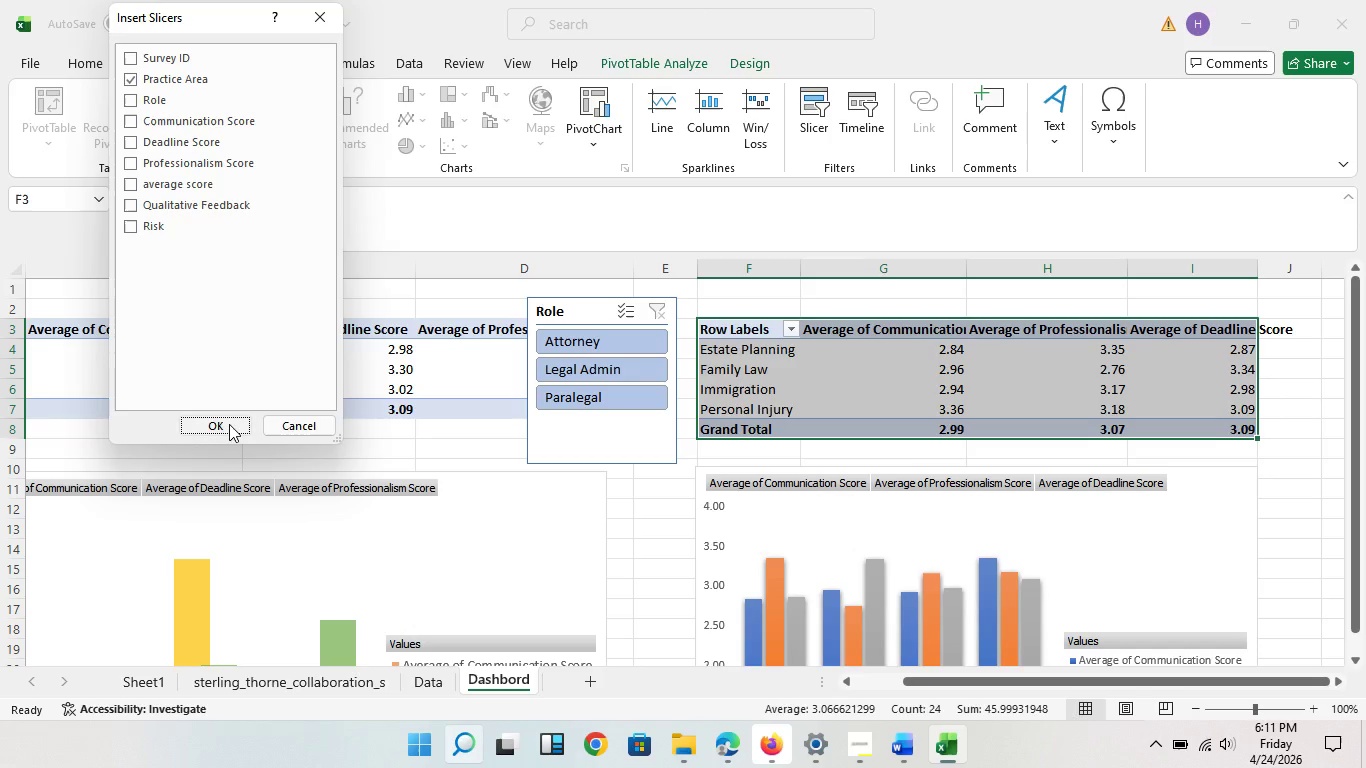 
left_click([229, 424])
 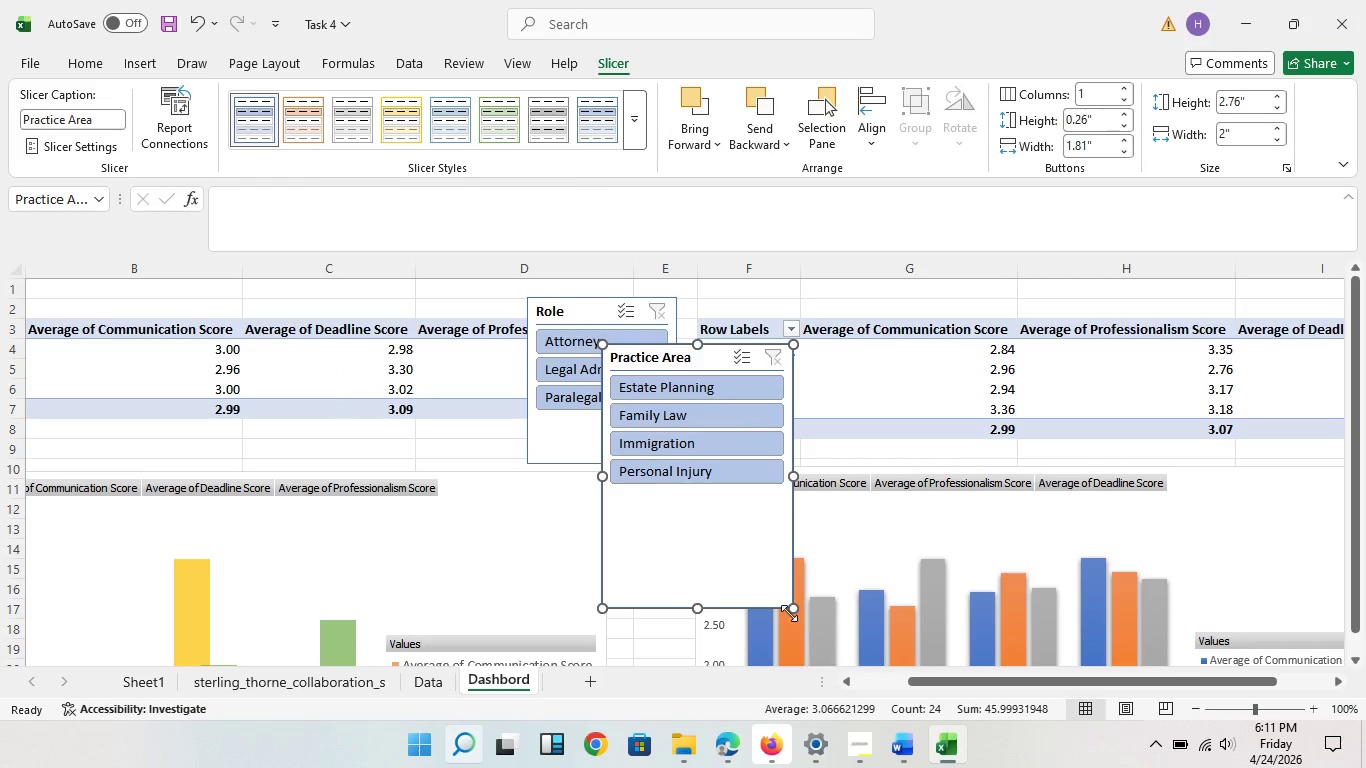 
left_click_drag(start_coordinate=[796, 611], to_coordinate=[766, 495])
 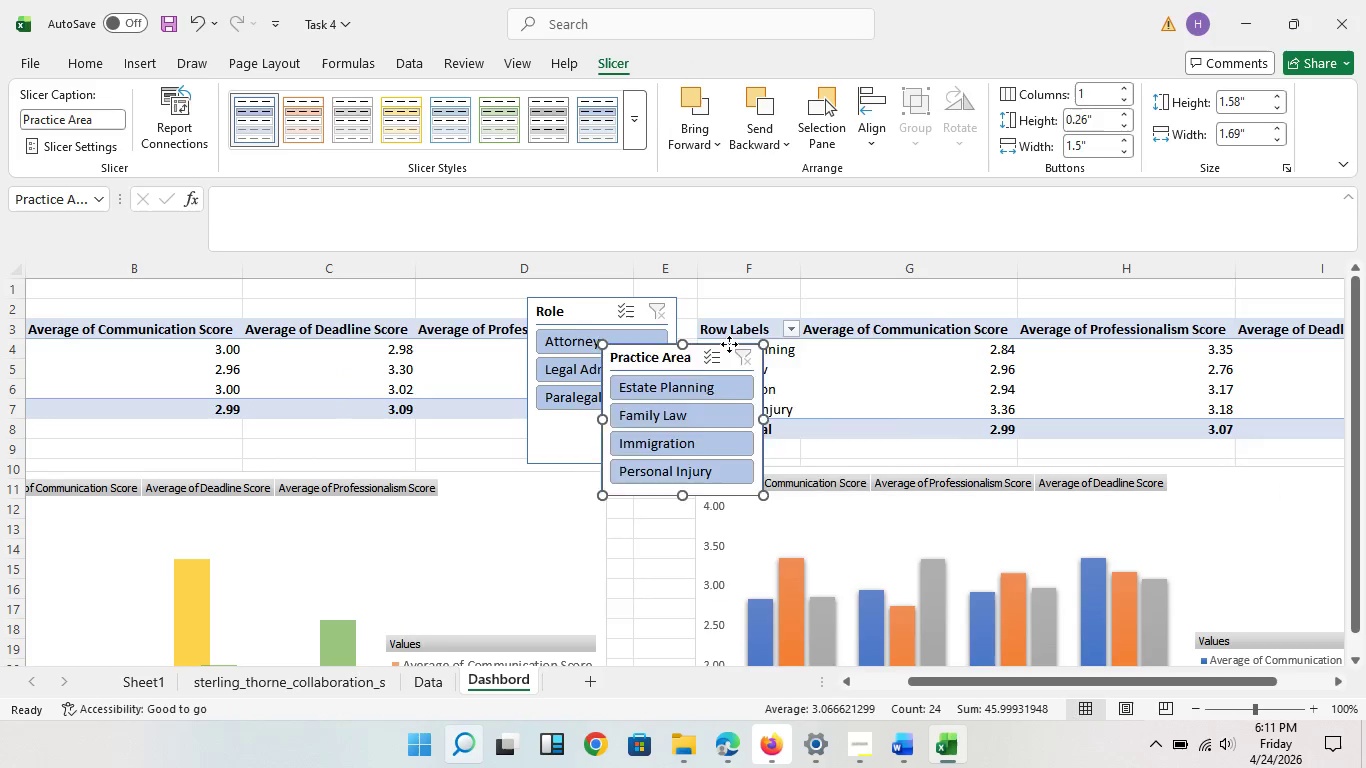 
left_click_drag(start_coordinate=[660, 348], to_coordinate=[1365, 321])
 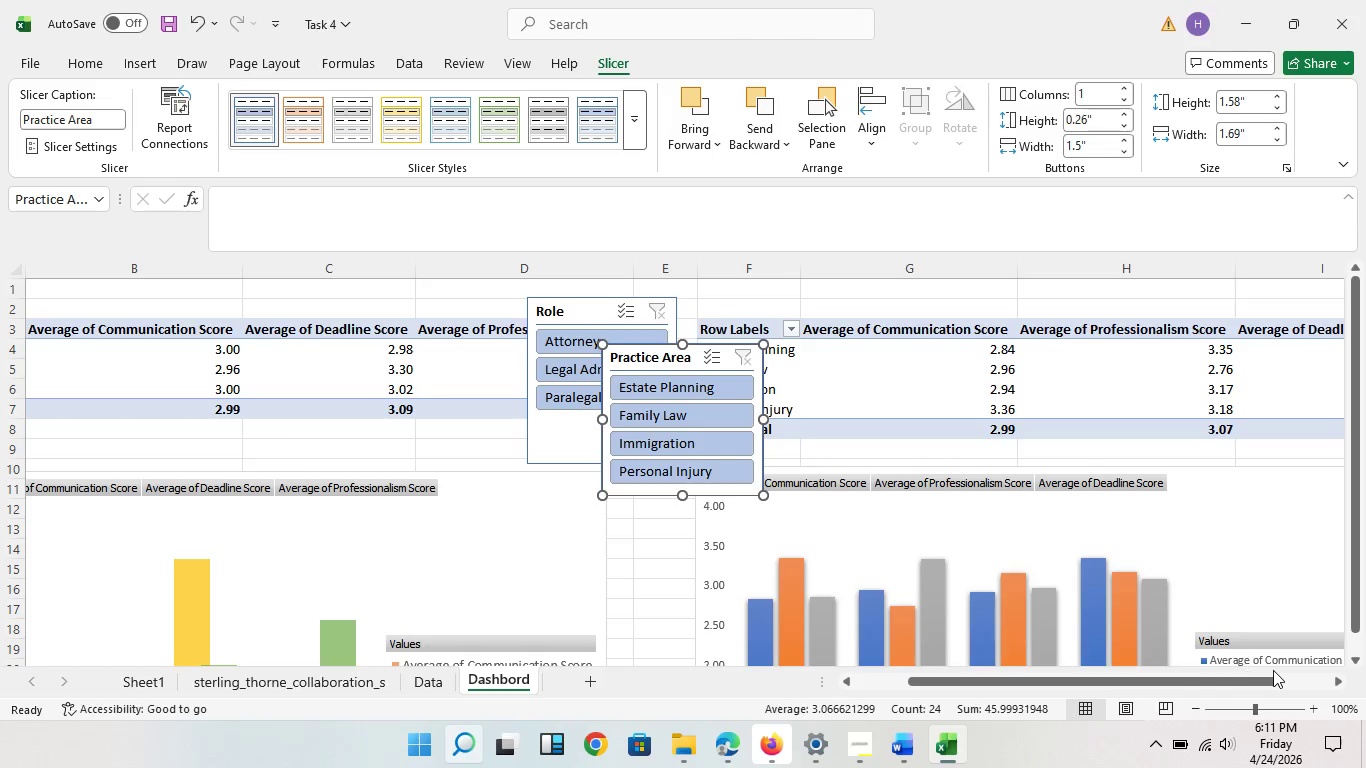 
left_click_drag(start_coordinate=[1244, 668], to_coordinate=[1277, 670])
 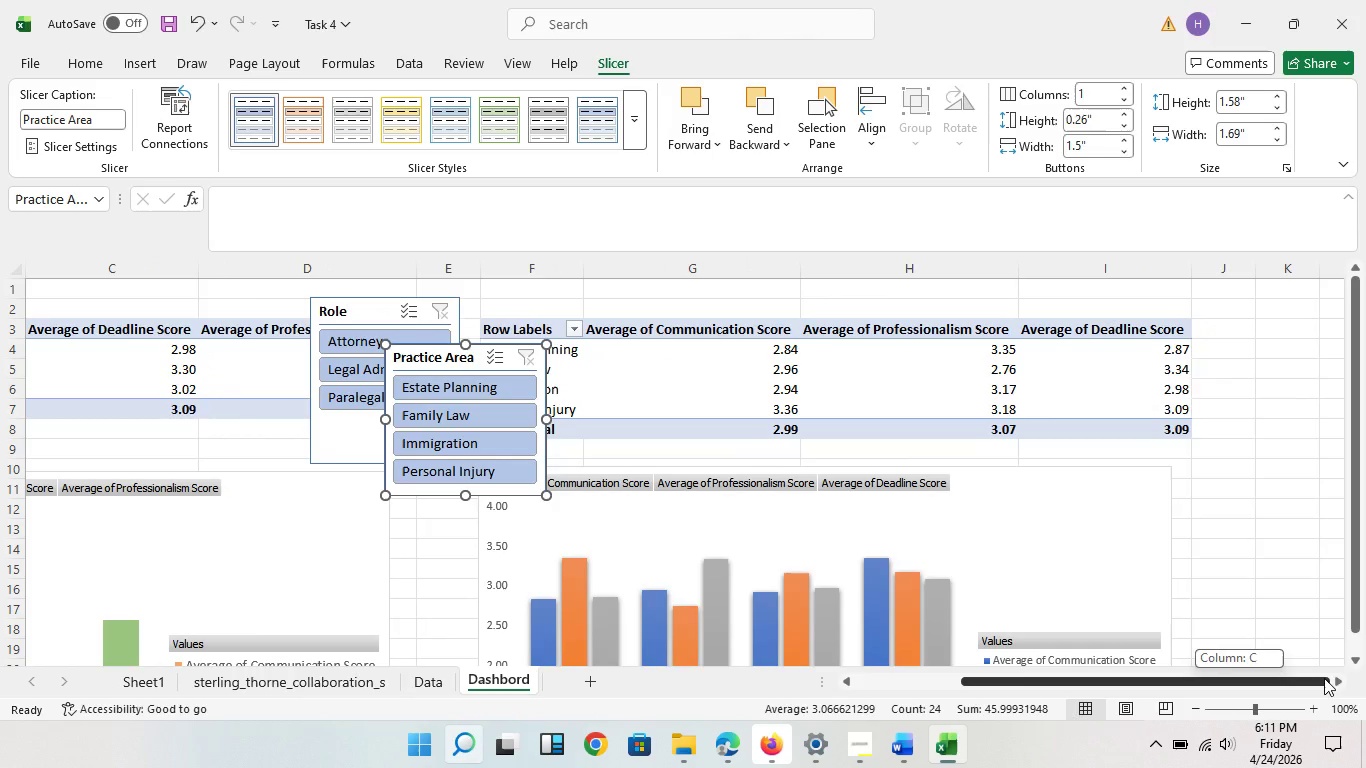 
left_click_drag(start_coordinate=[1239, 674], to_coordinate=[1326, 678])
 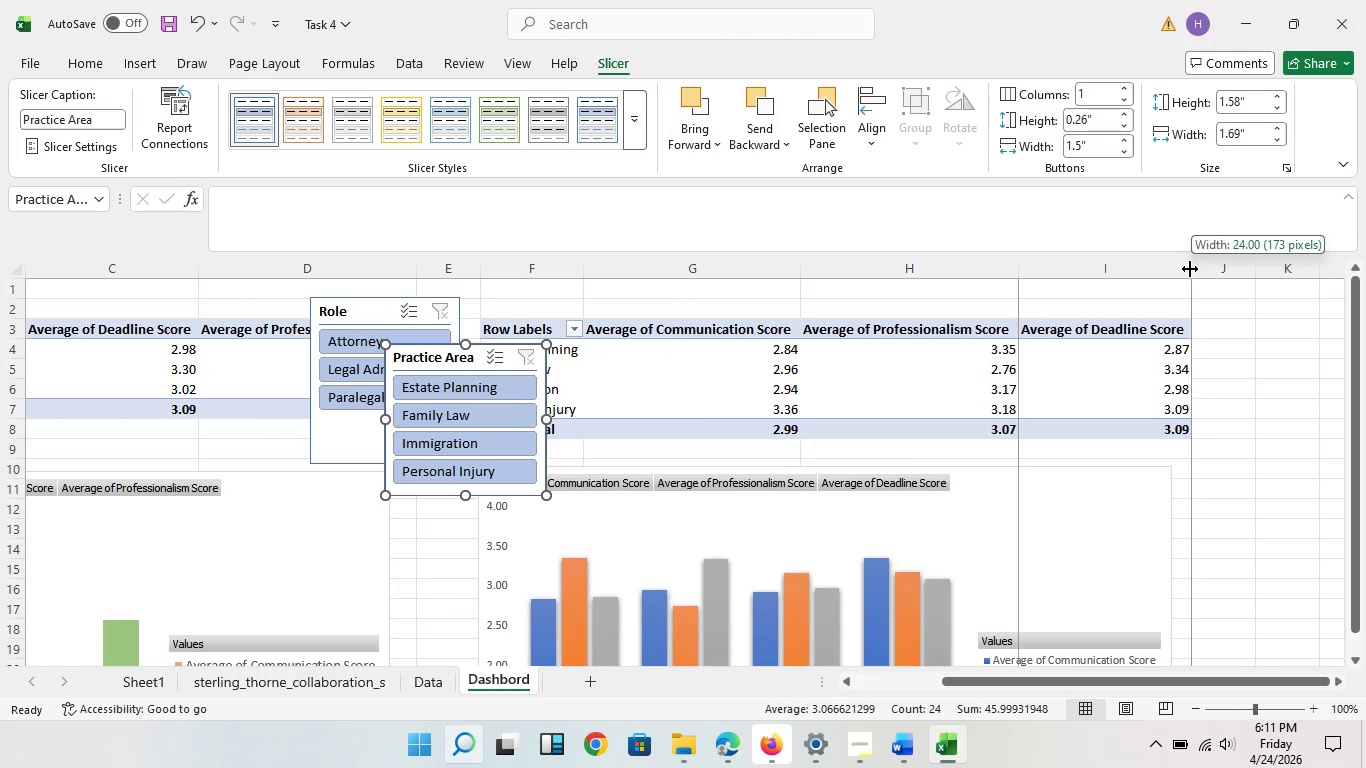 
left_click_drag(start_coordinate=[1191, 269], to_coordinate=[1149, 275])
 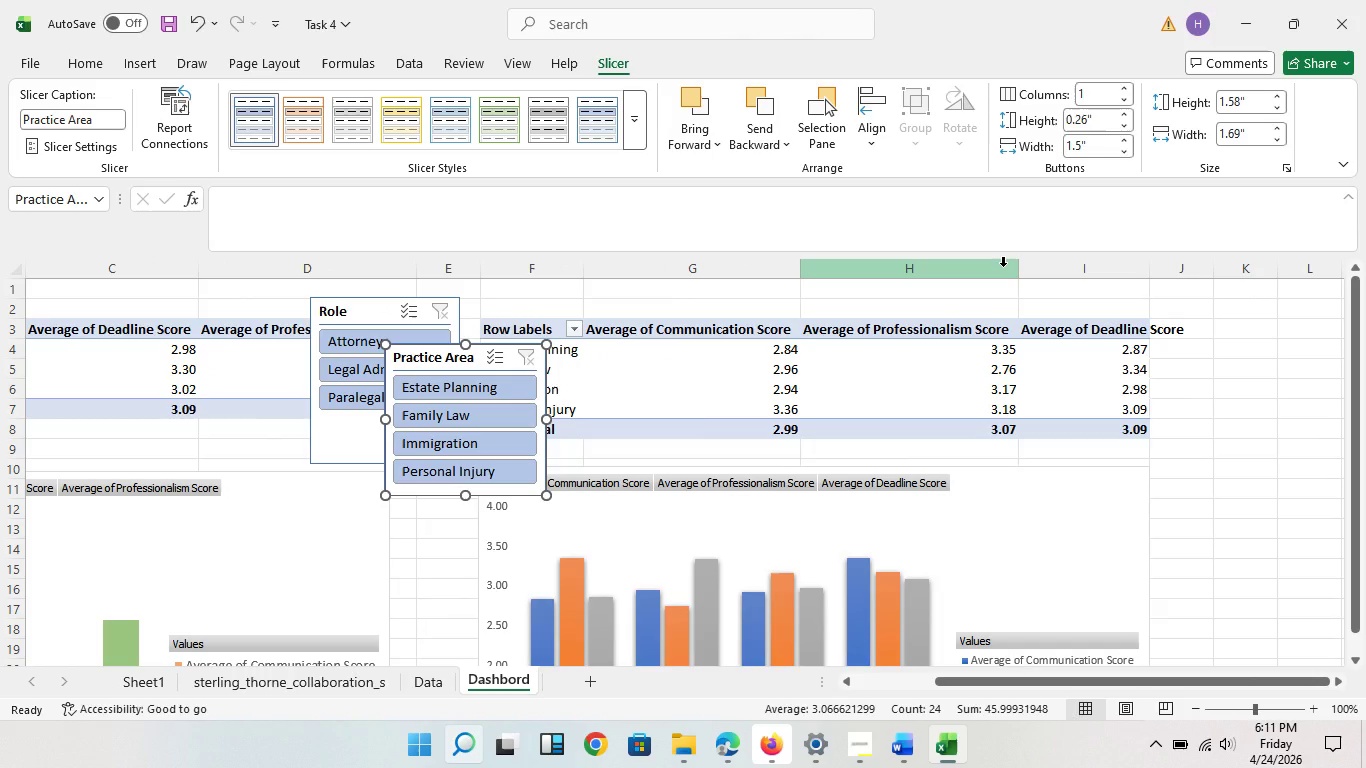 
left_click_drag(start_coordinate=[1003, 266], to_coordinate=[993, 265])
 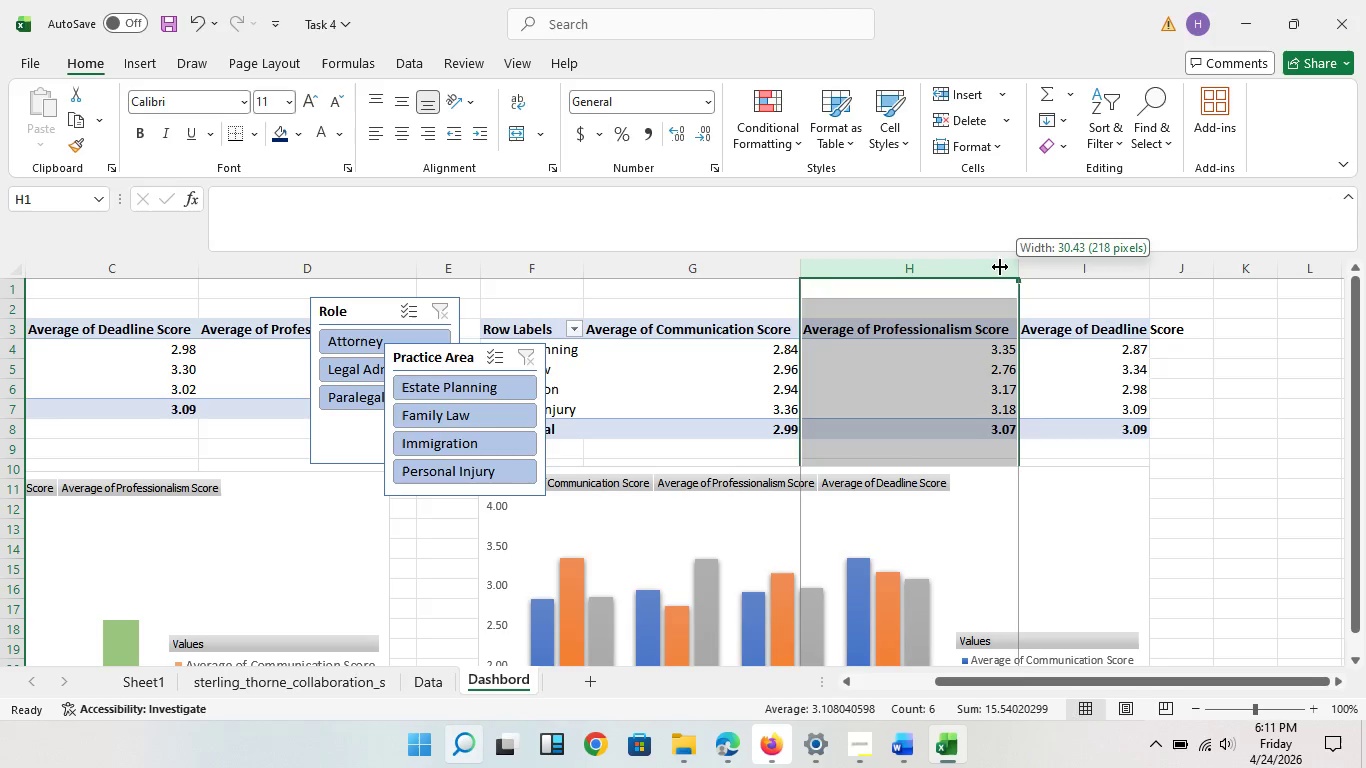 
left_click_drag(start_coordinate=[1016, 272], to_coordinate=[957, 295])
 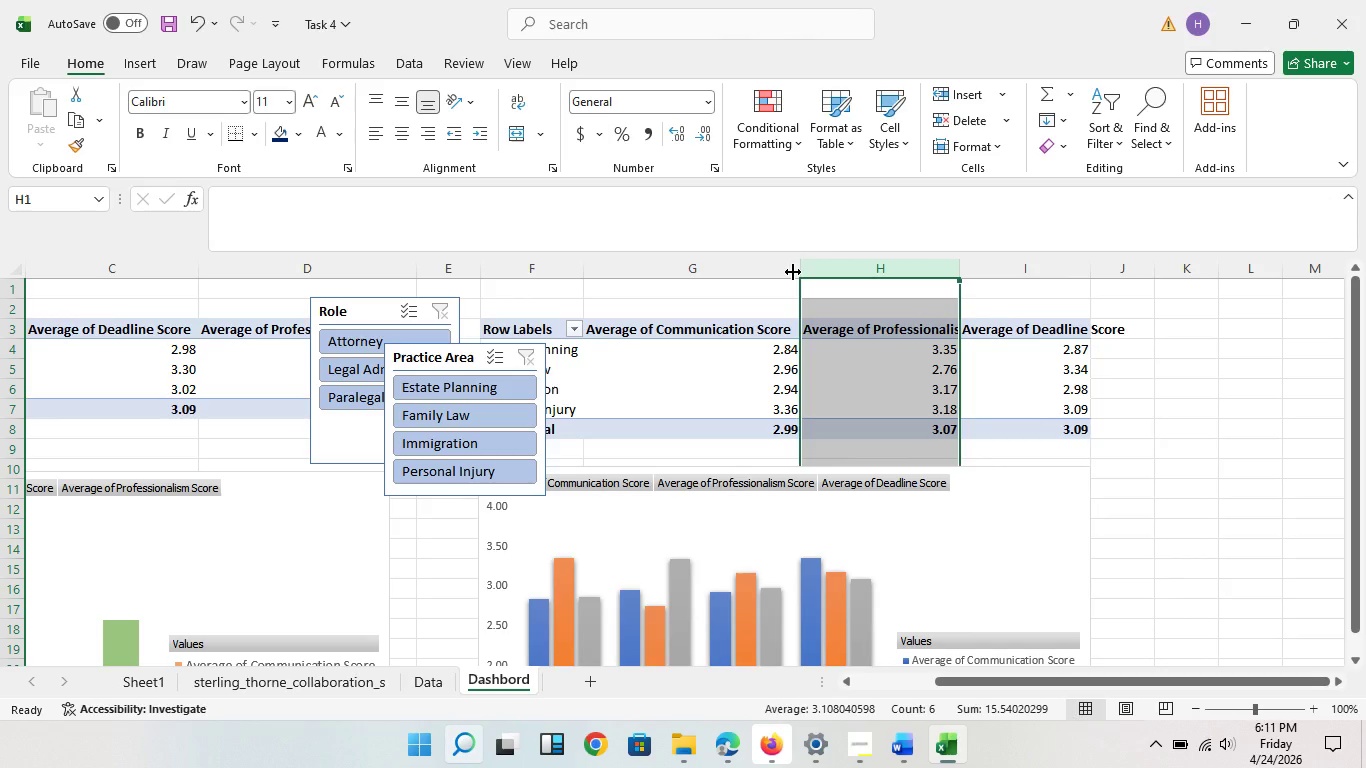 
left_click_drag(start_coordinate=[793, 272], to_coordinate=[755, 285])
 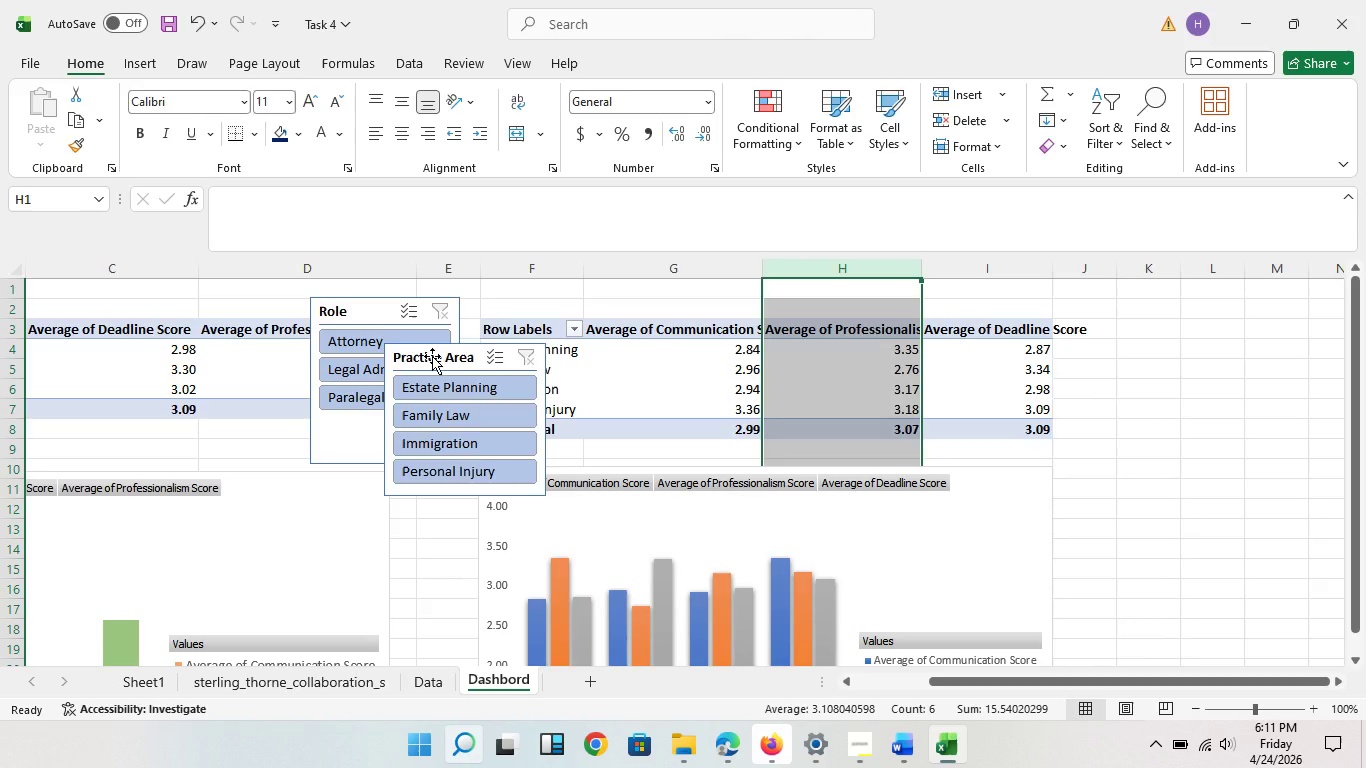 
left_click_drag(start_coordinate=[432, 356], to_coordinate=[1121, 318])
 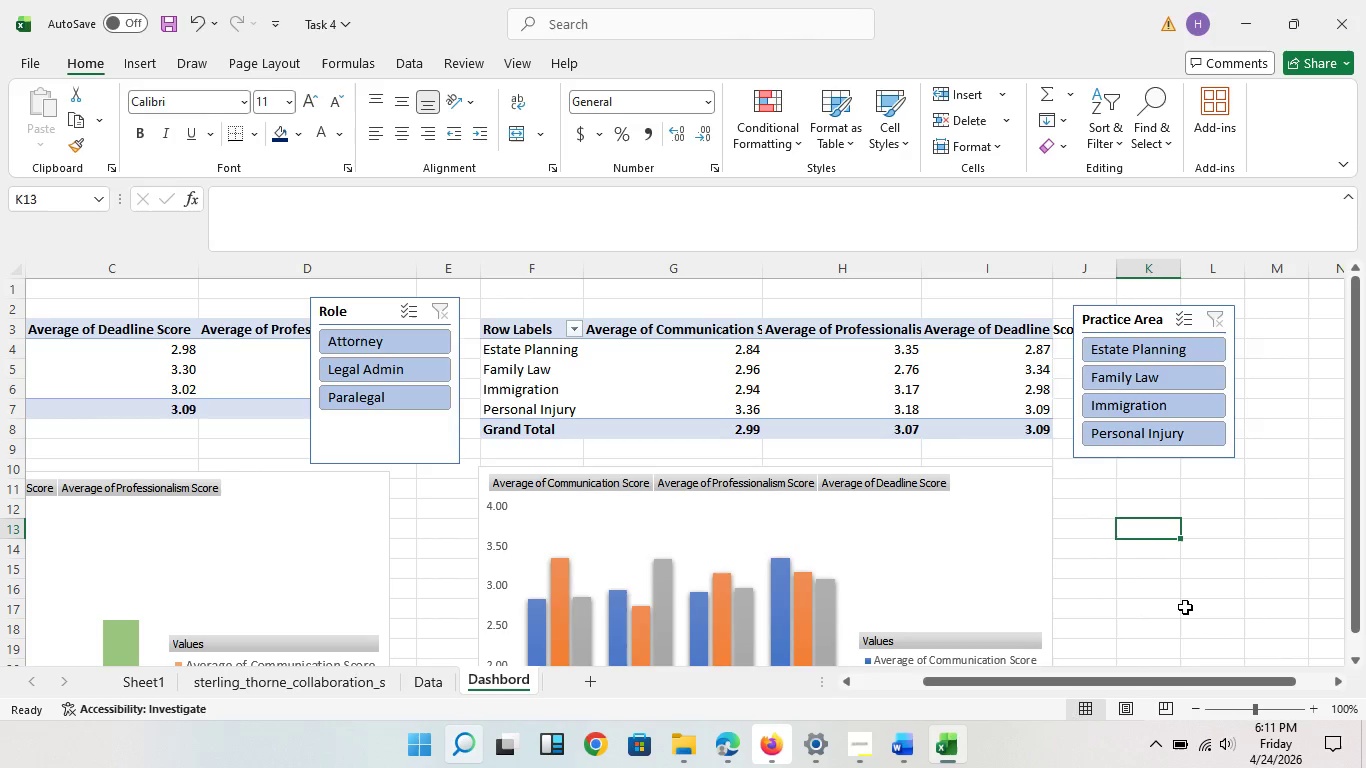 
scroll: coordinate [1151, 532], scroll_direction: up, amount: 3.0
 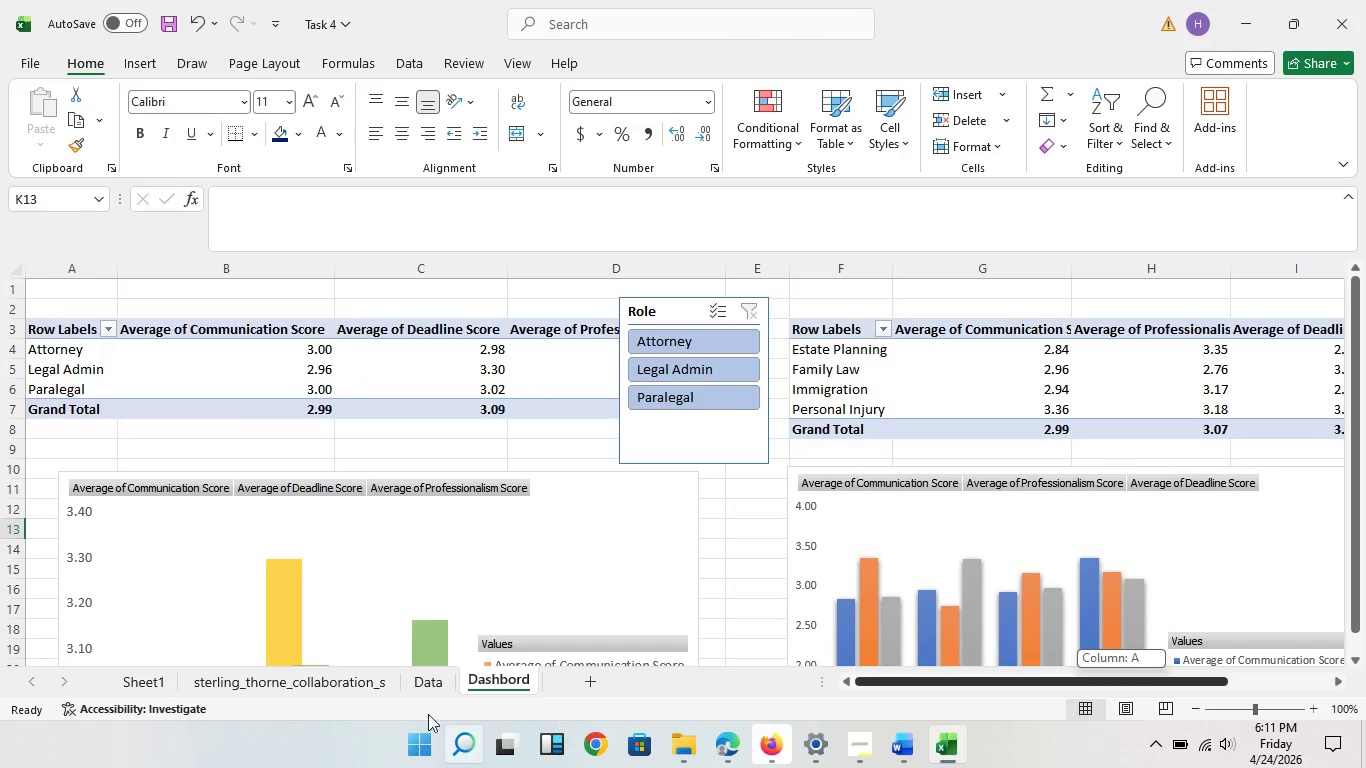 
left_click_drag(start_coordinate=[1121, 679], to_coordinate=[632, 635])
 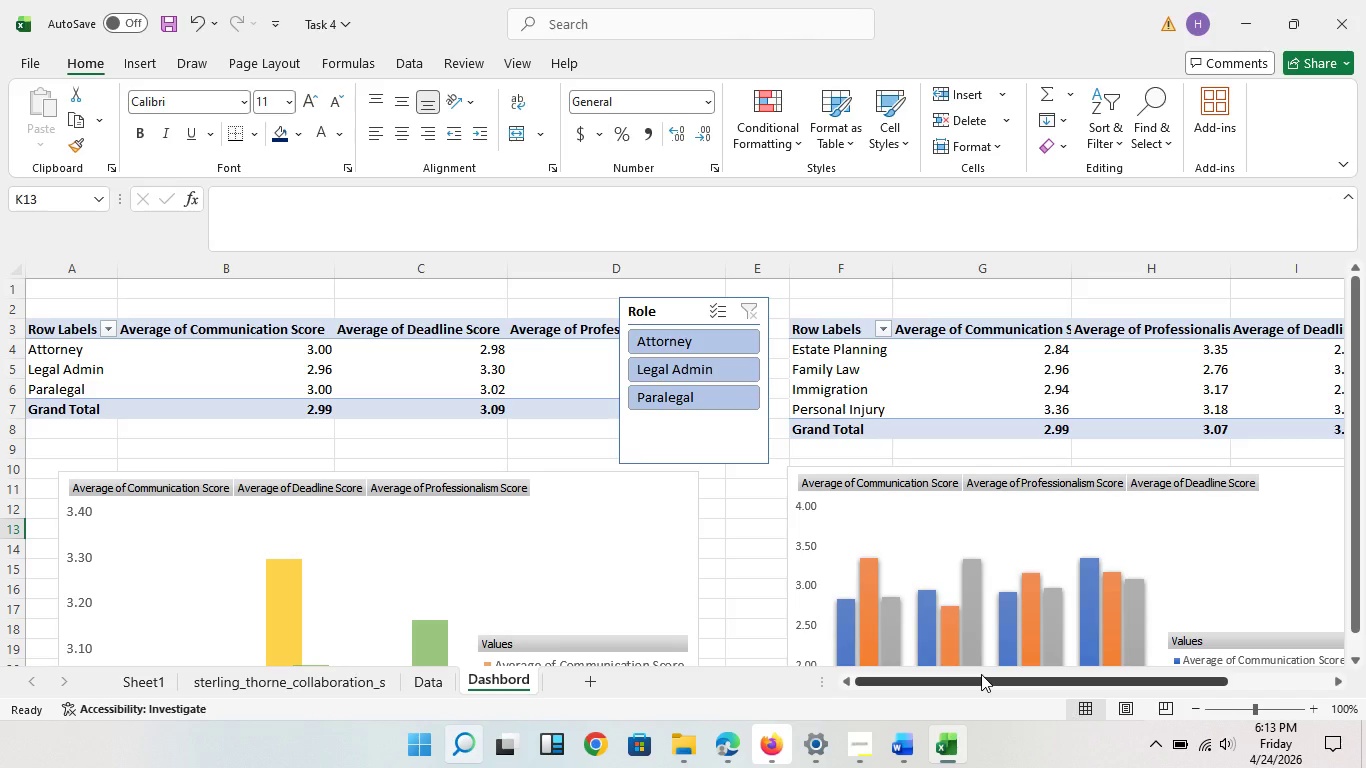 
wait(95.32)
 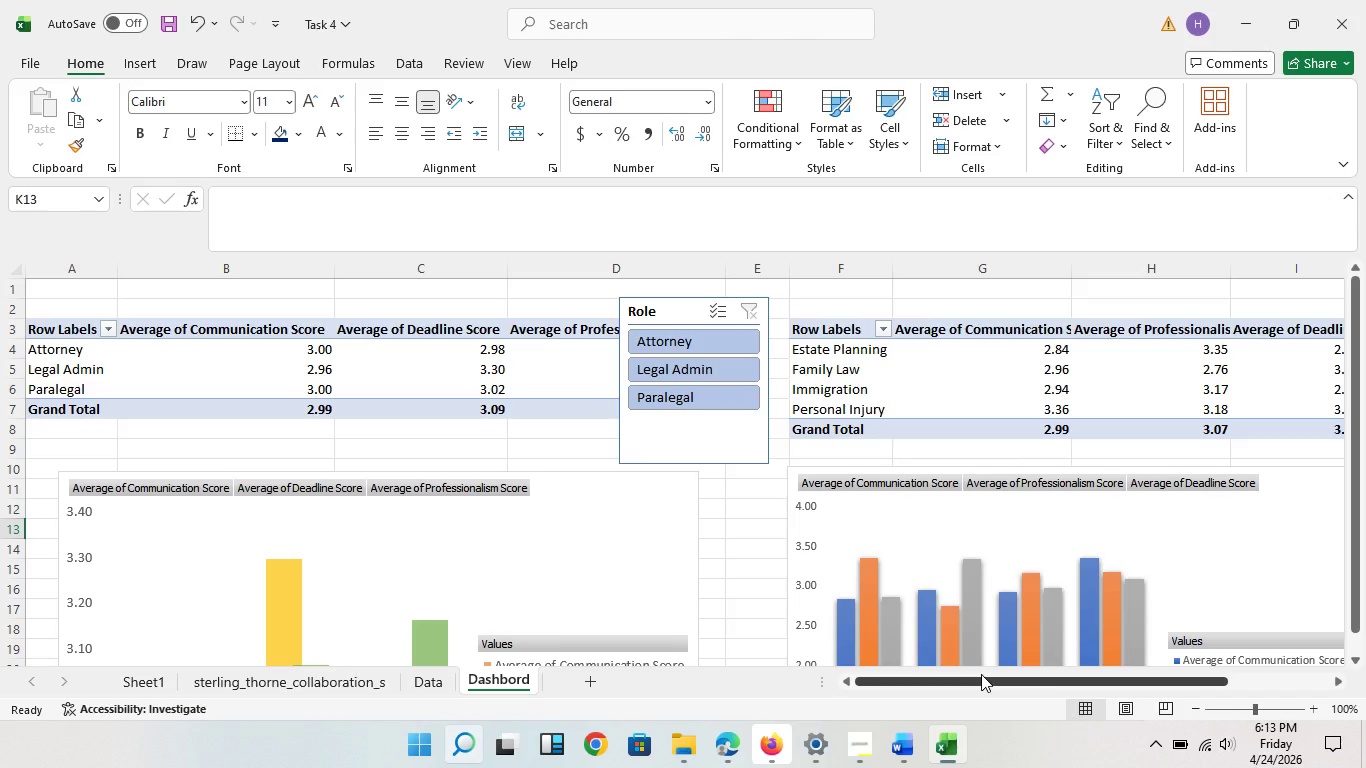 
mouse_move([733, 330])
 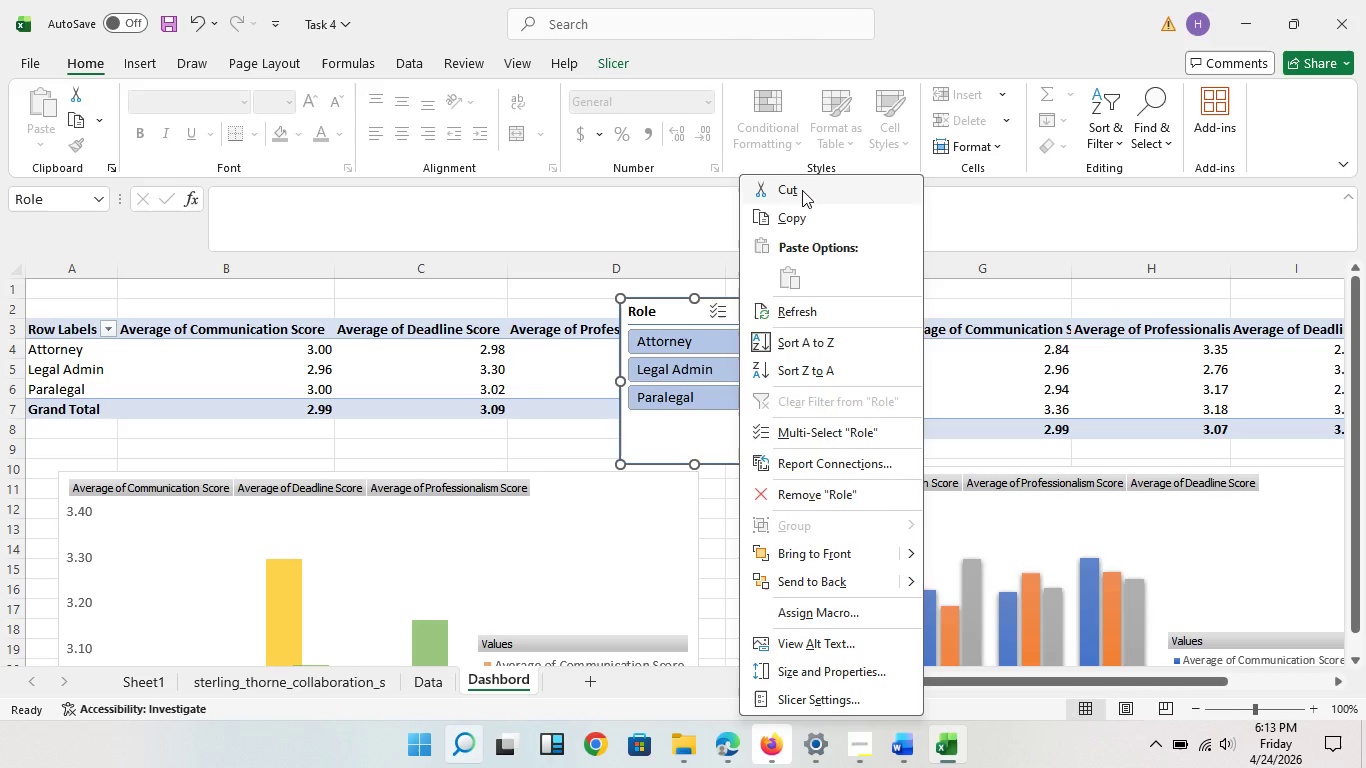 
left_click([805, 190])
 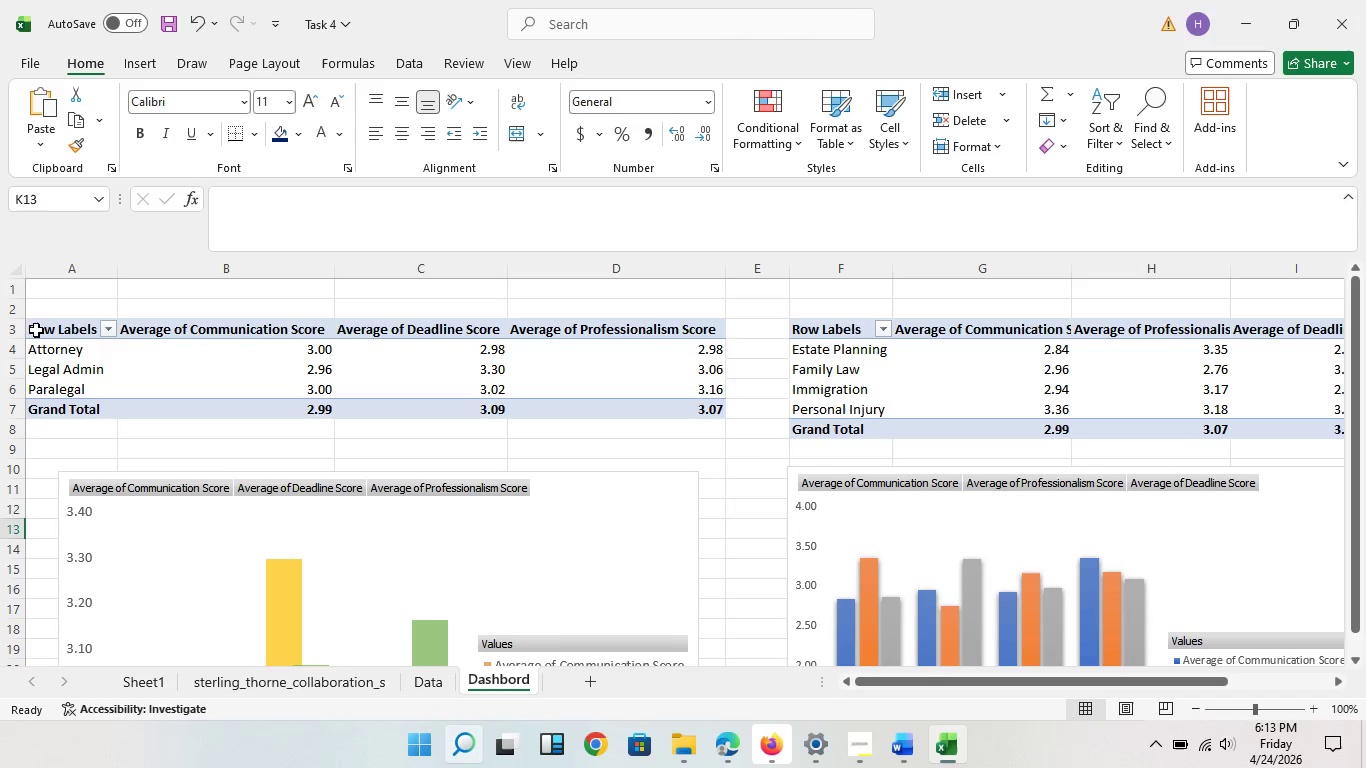 
left_click_drag(start_coordinate=[45, 324], to_coordinate=[597, 409])
 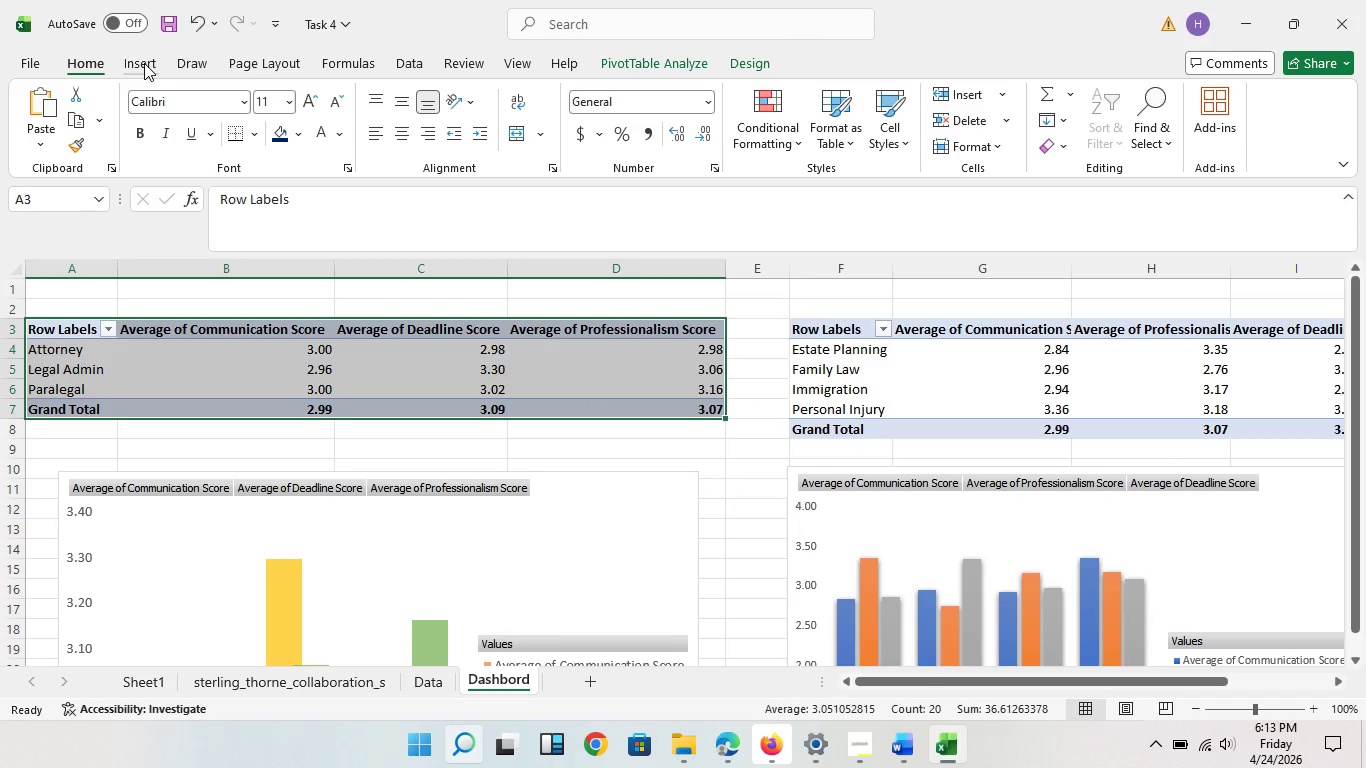 
left_click([144, 63])
 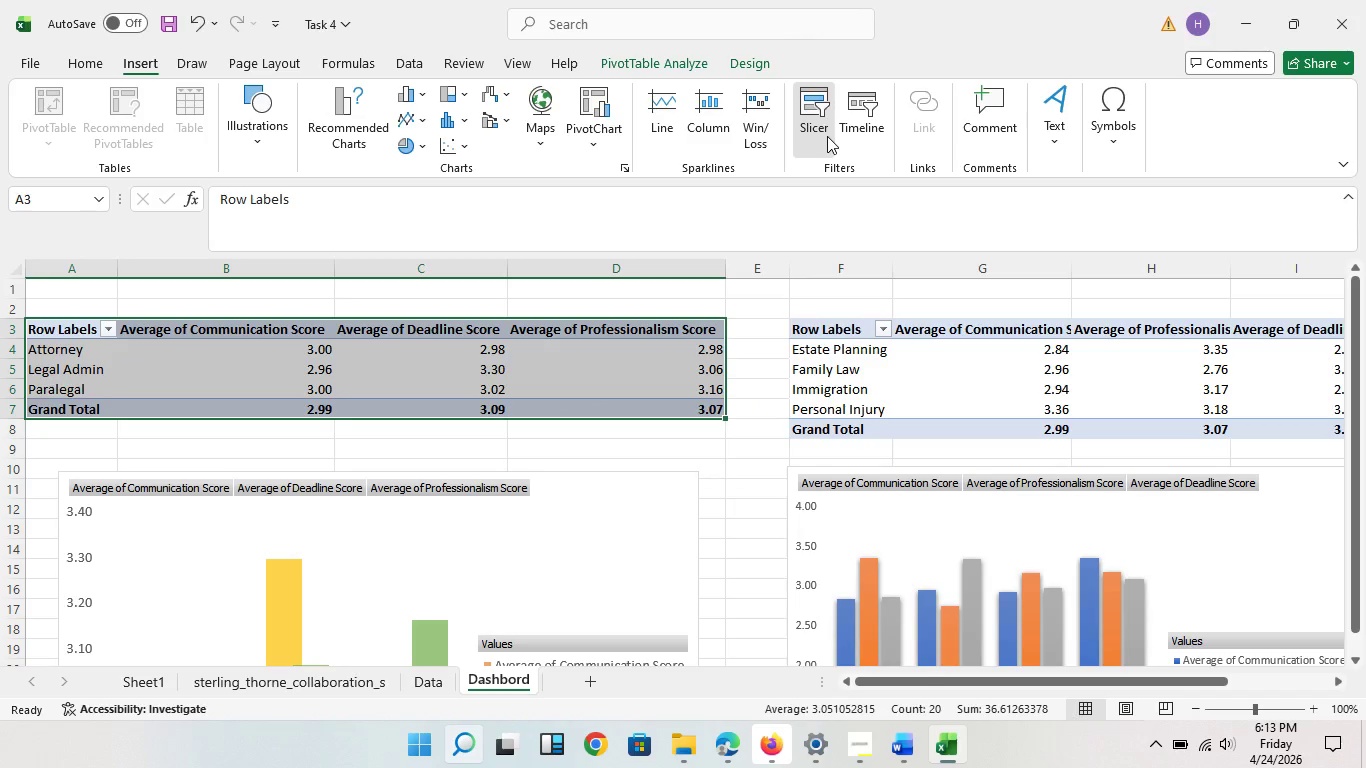 
left_click([827, 136])
 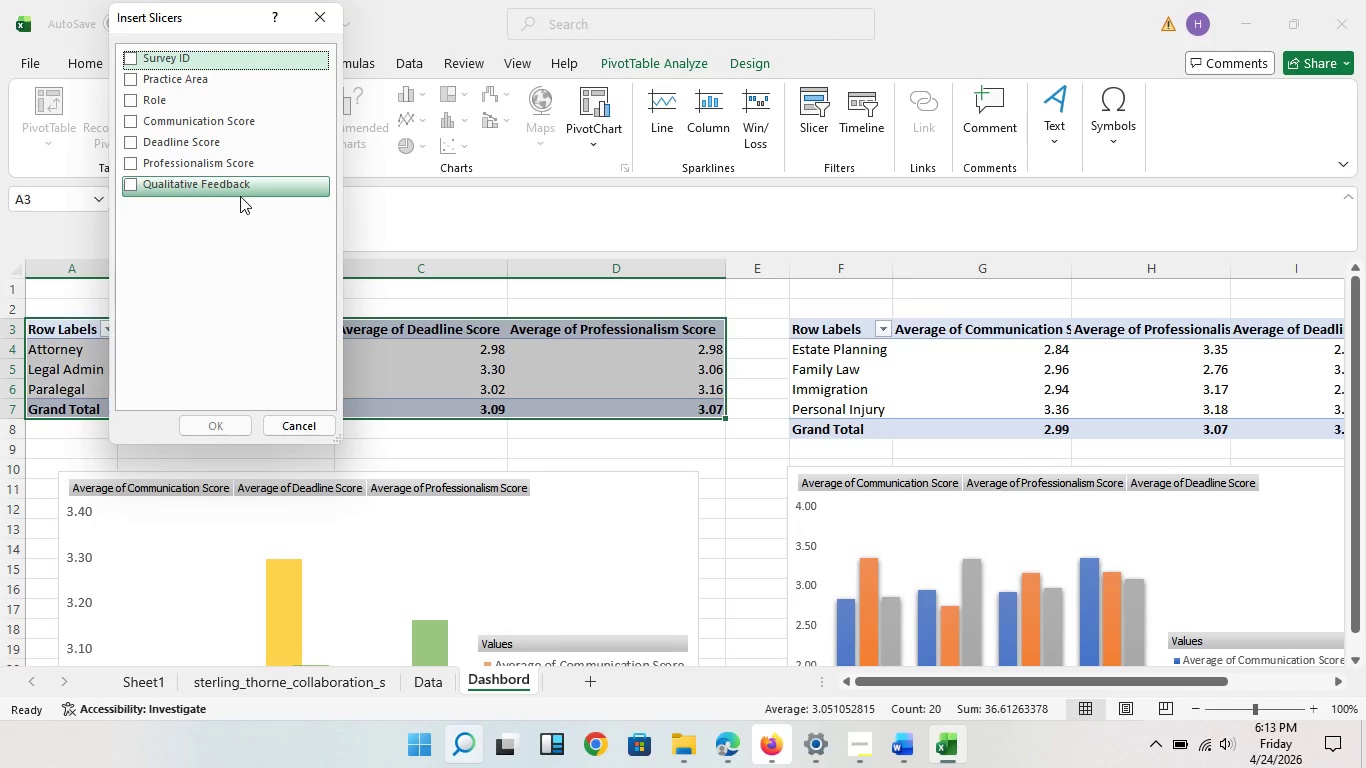 
left_click([225, 186])
 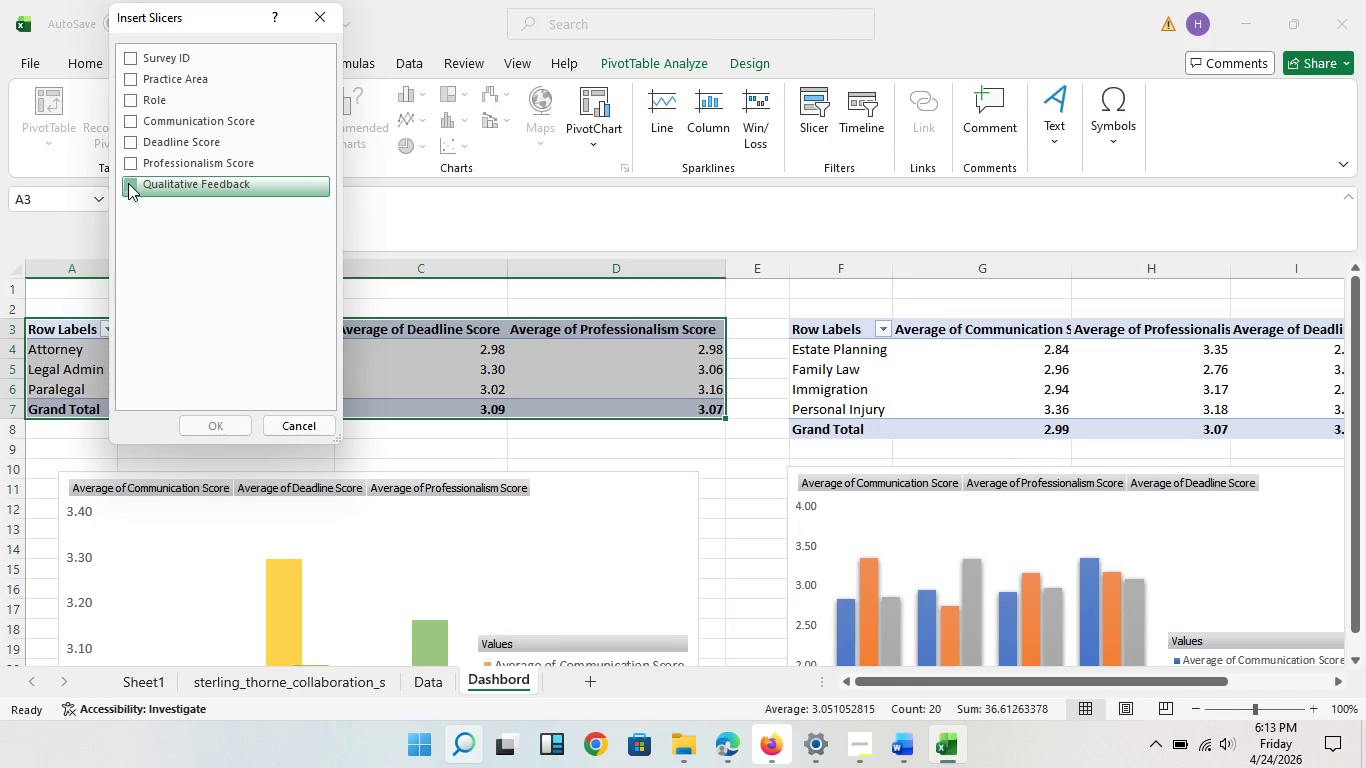 
left_click([128, 183])
 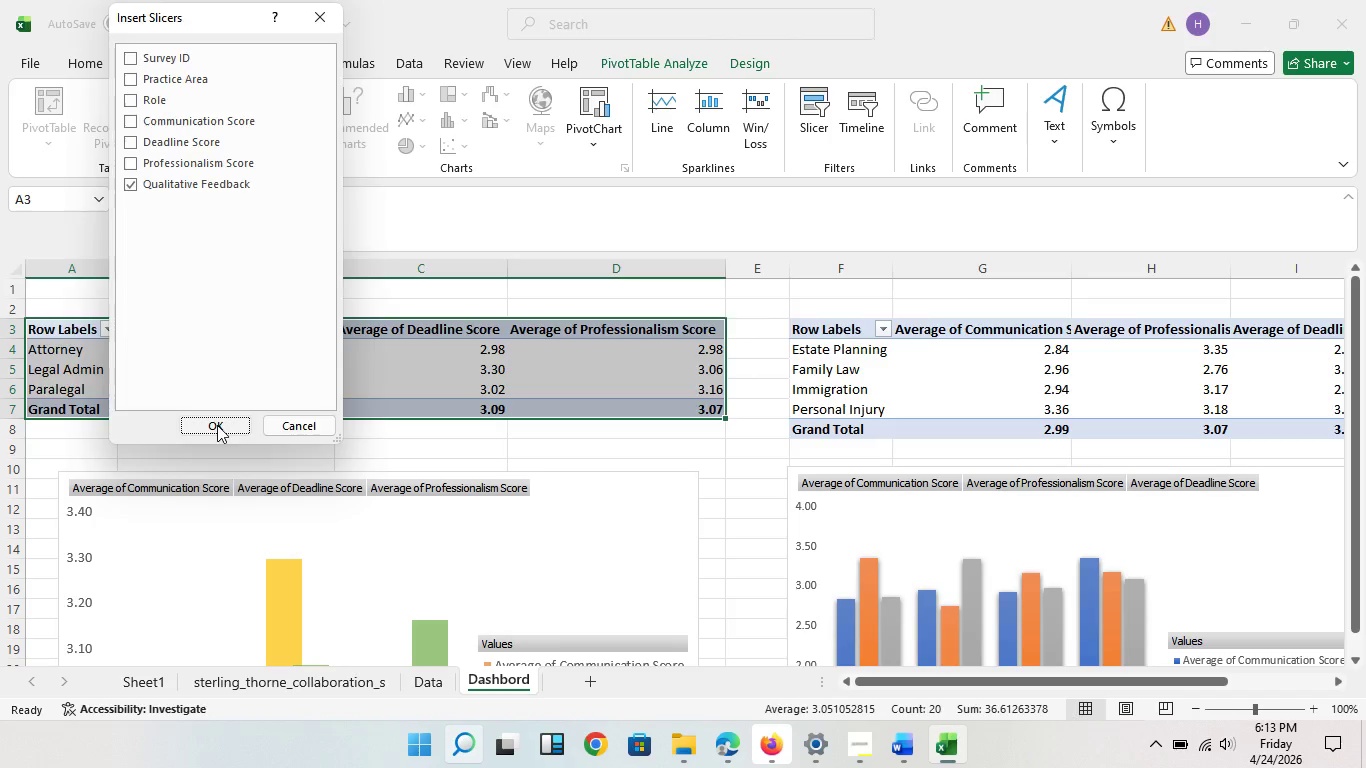 
left_click([217, 425])
 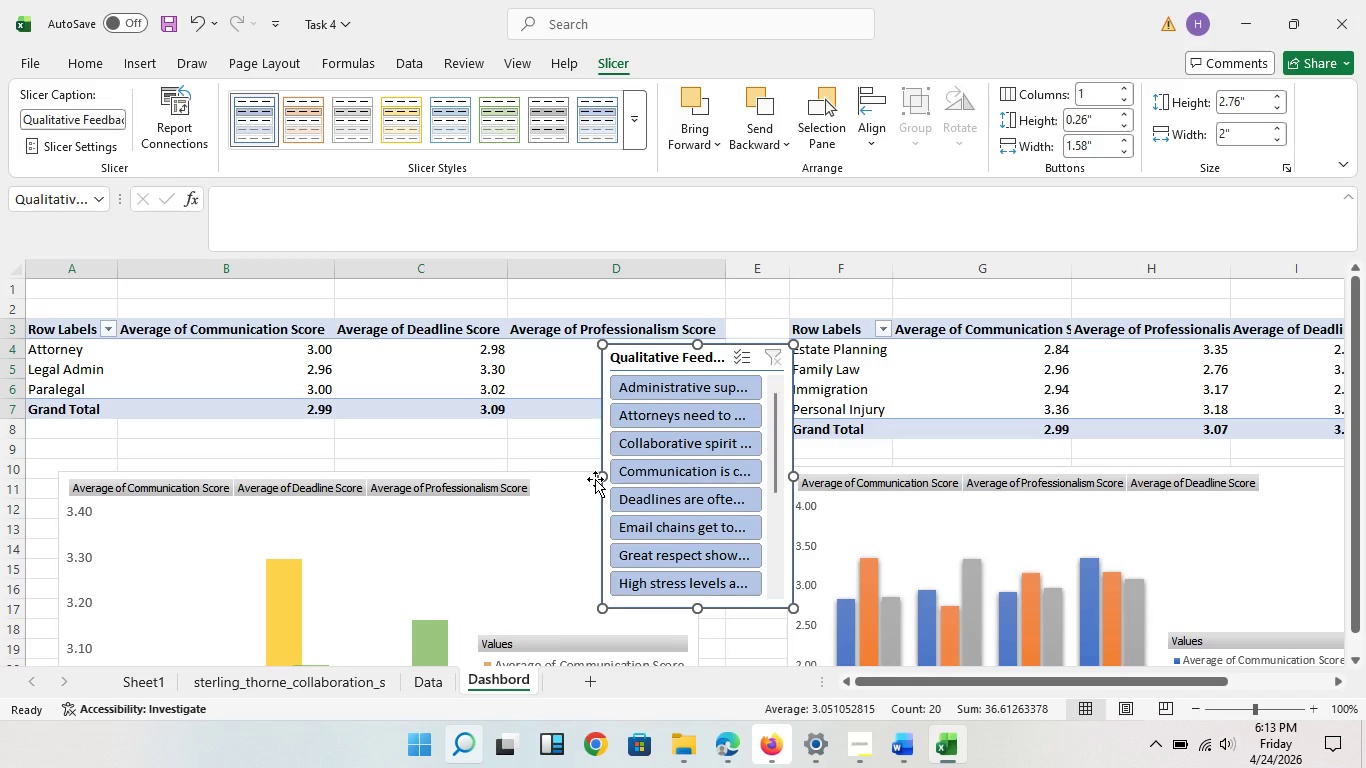 
wait(6.83)
 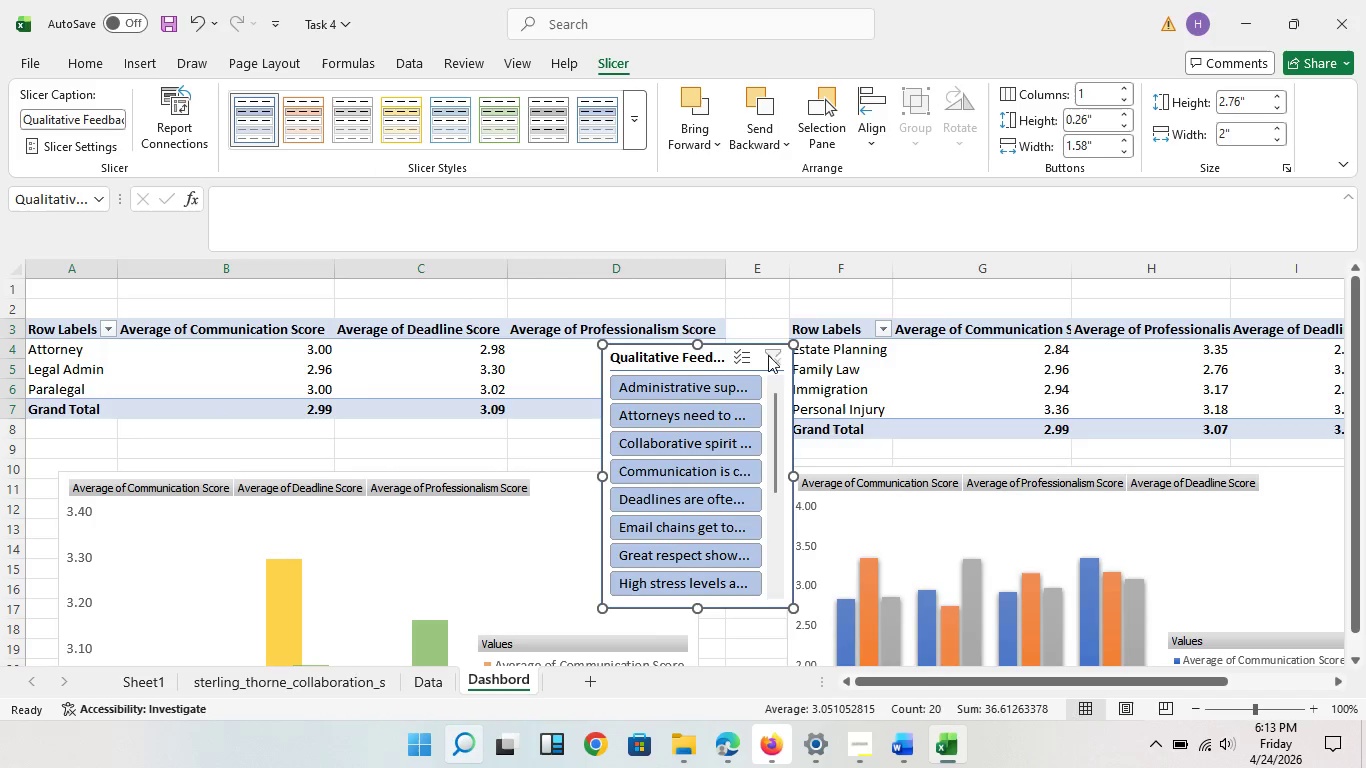 
left_click_drag(start_coordinate=[599, 479], to_coordinate=[641, 478])
 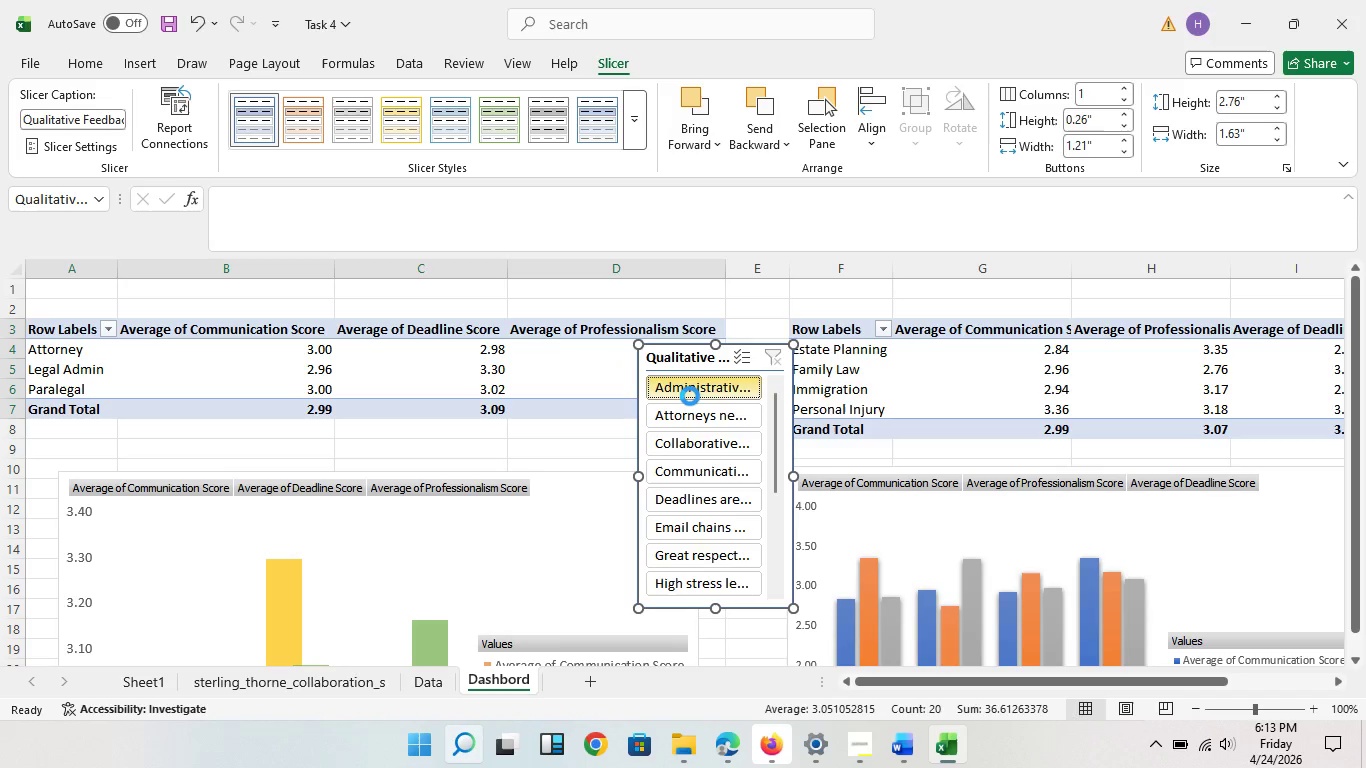 
left_click([690, 396])
 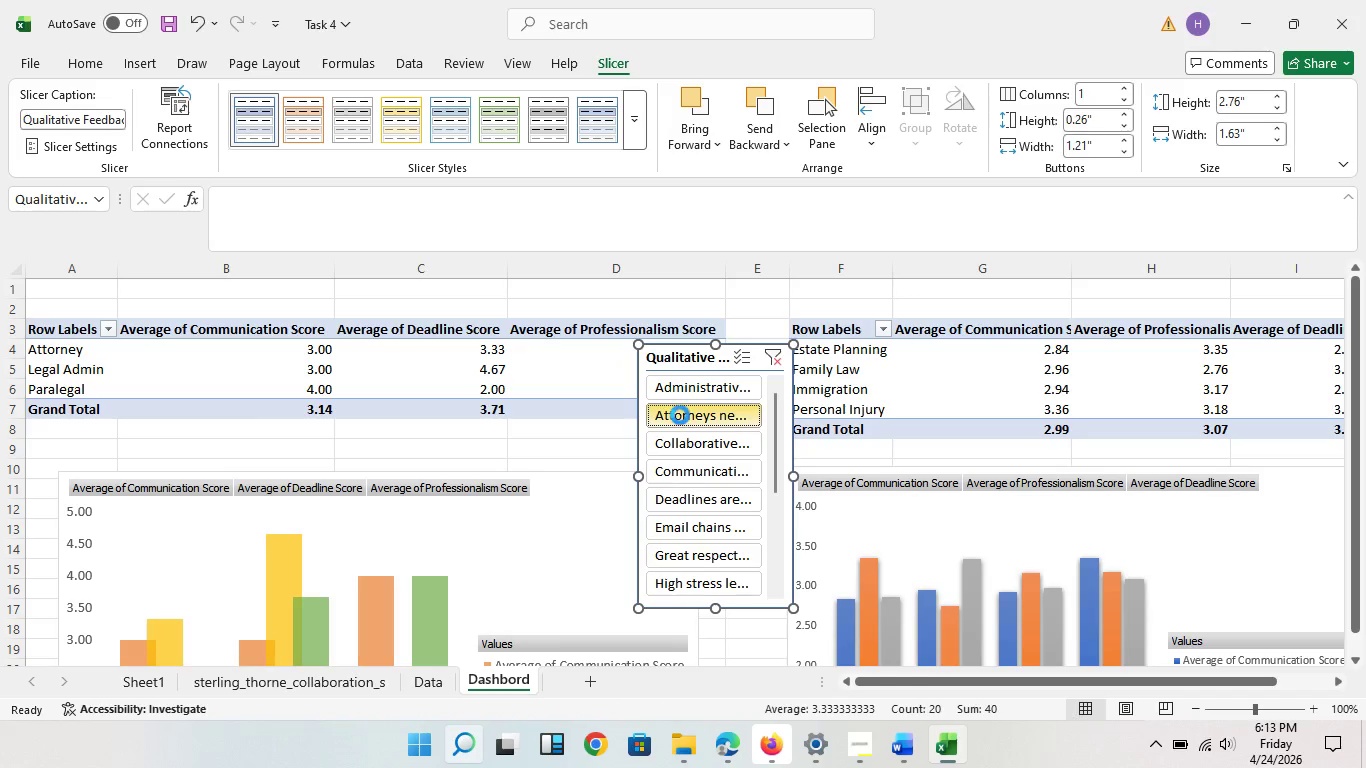 
left_click([680, 415])
 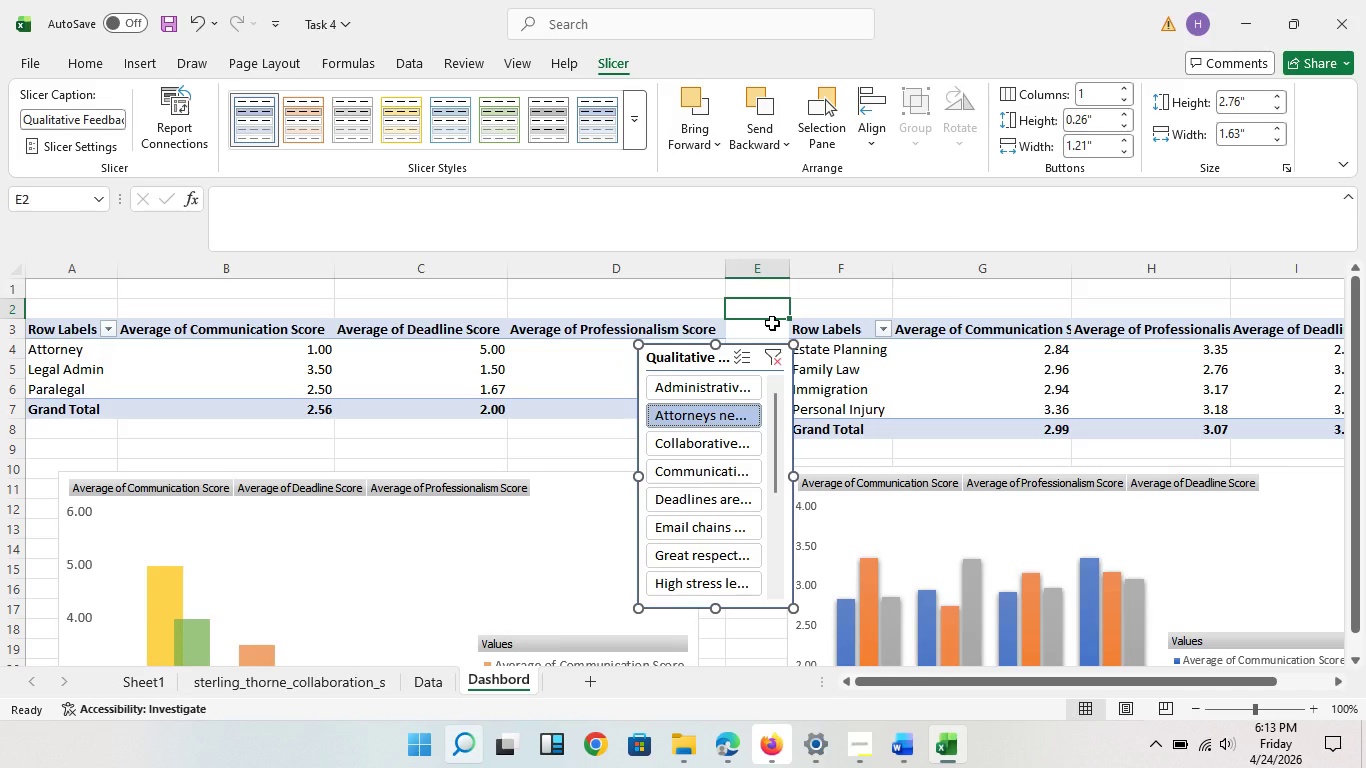 
left_click([758, 303])
 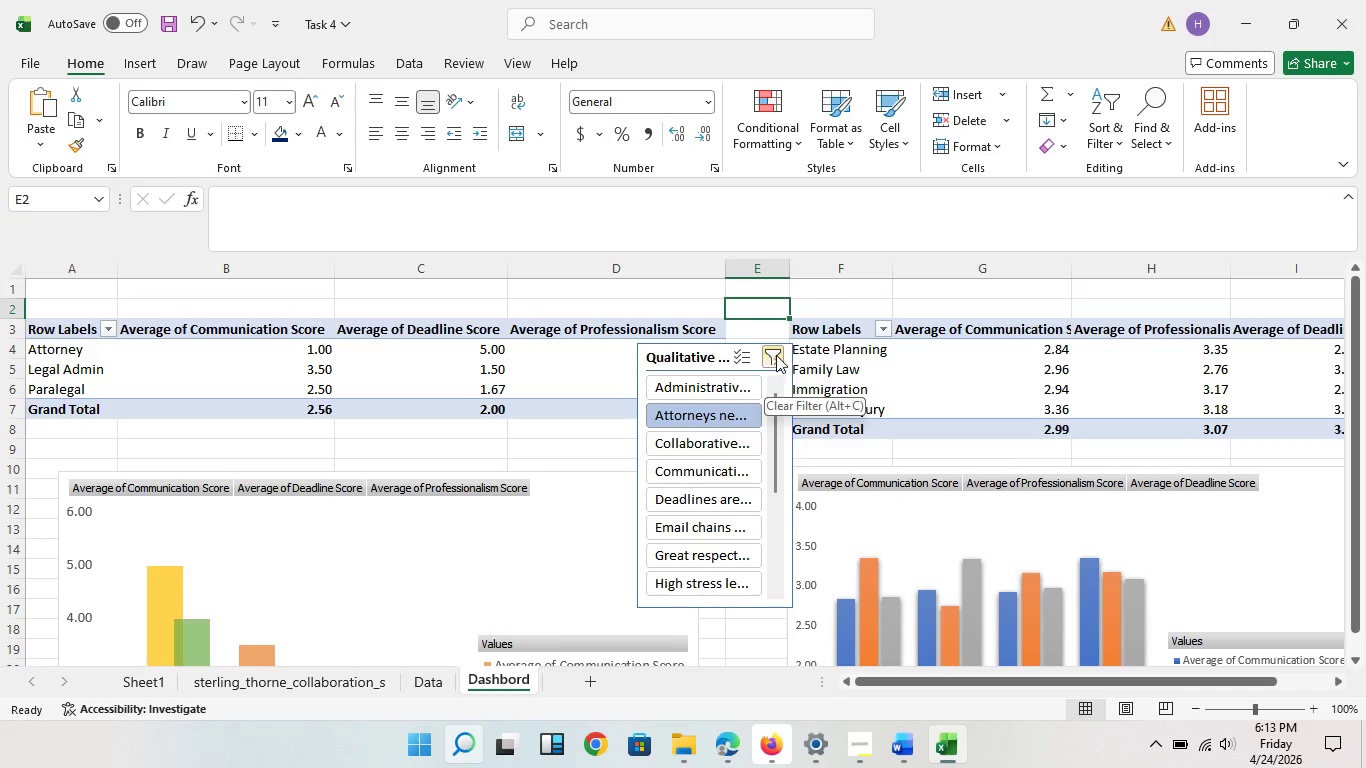 
left_click([778, 355])
 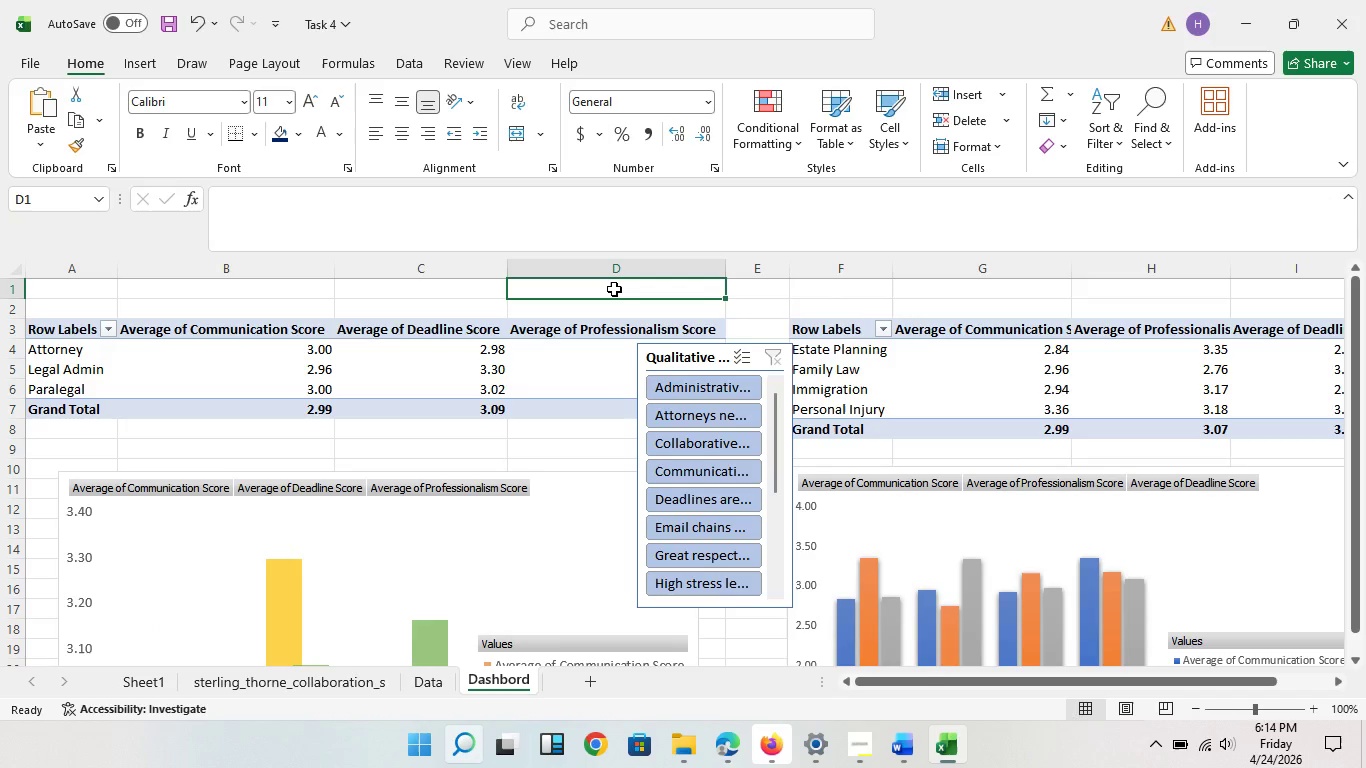 
left_click([614, 289])
 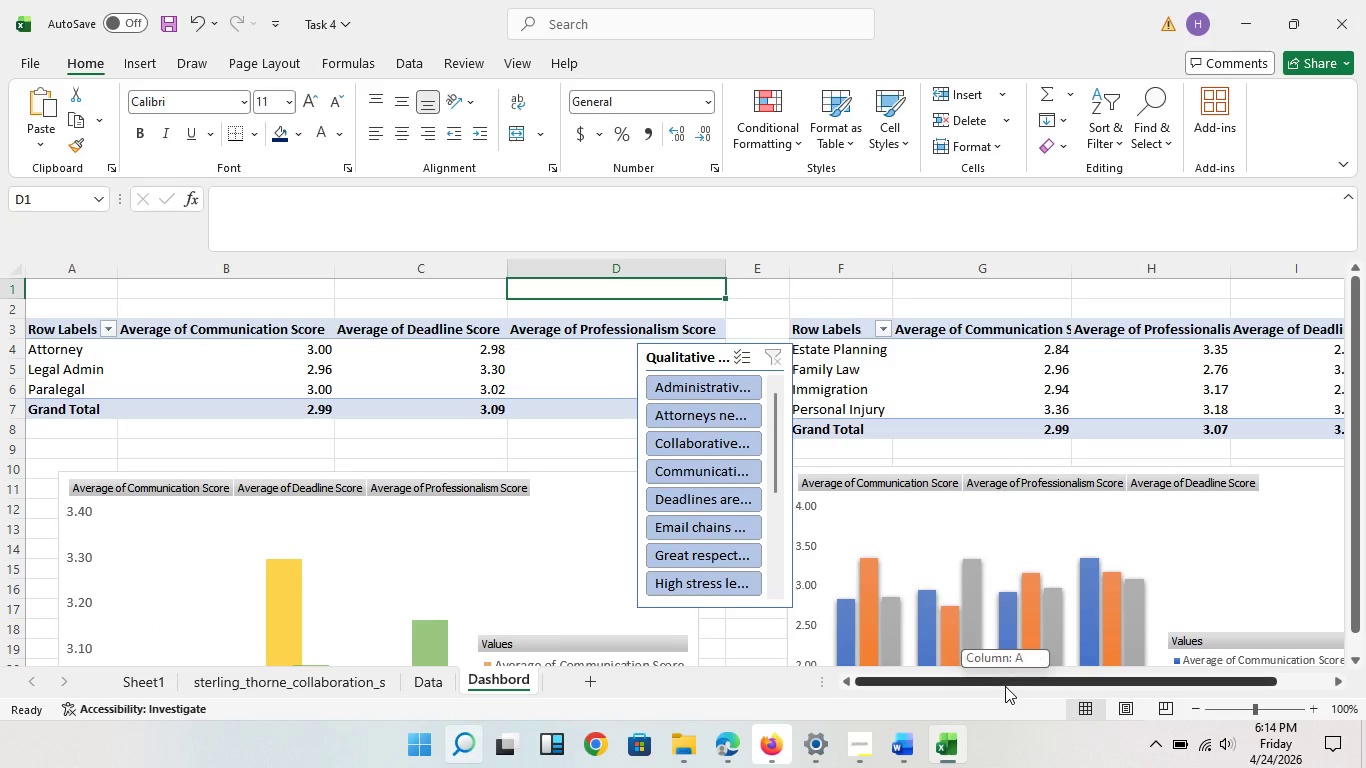 
left_click_drag(start_coordinate=[1005, 686], to_coordinate=[1281, 678])
 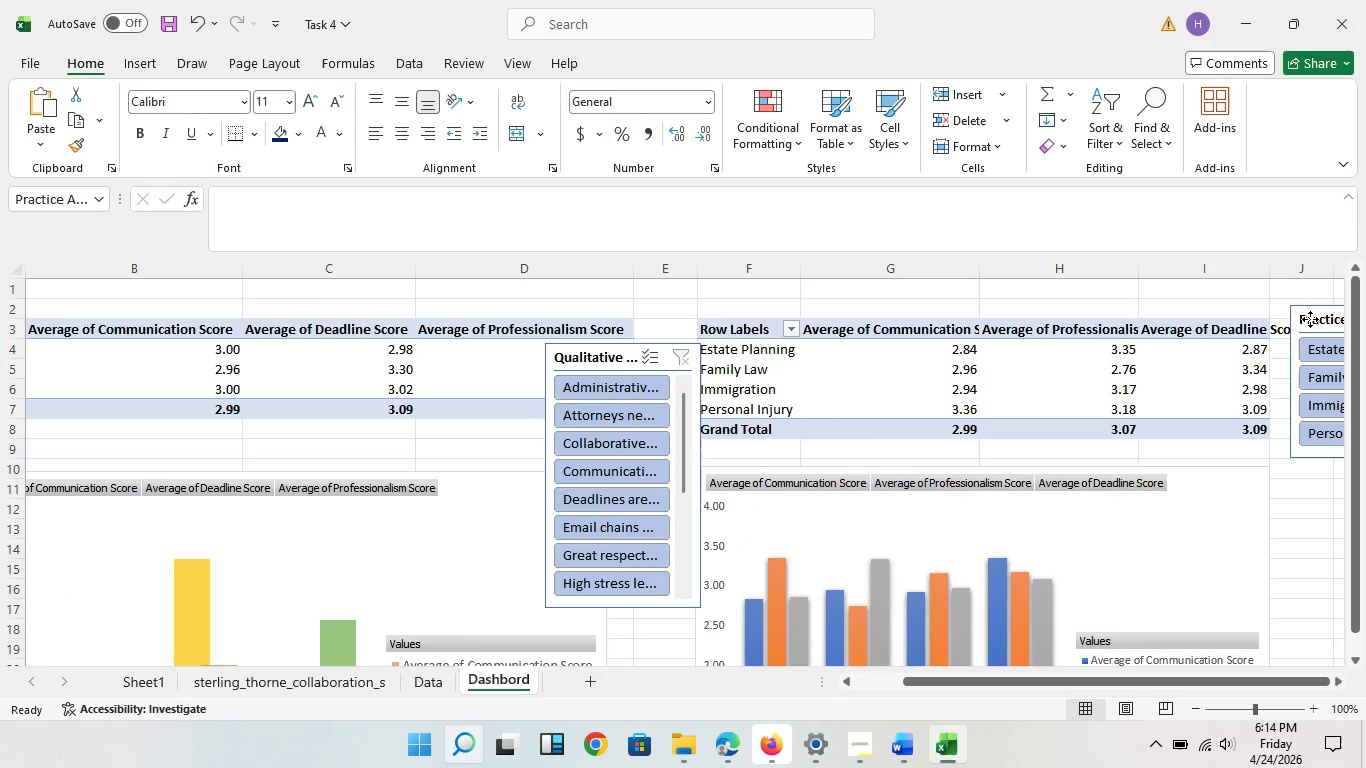 
left_click([1310, 319])
 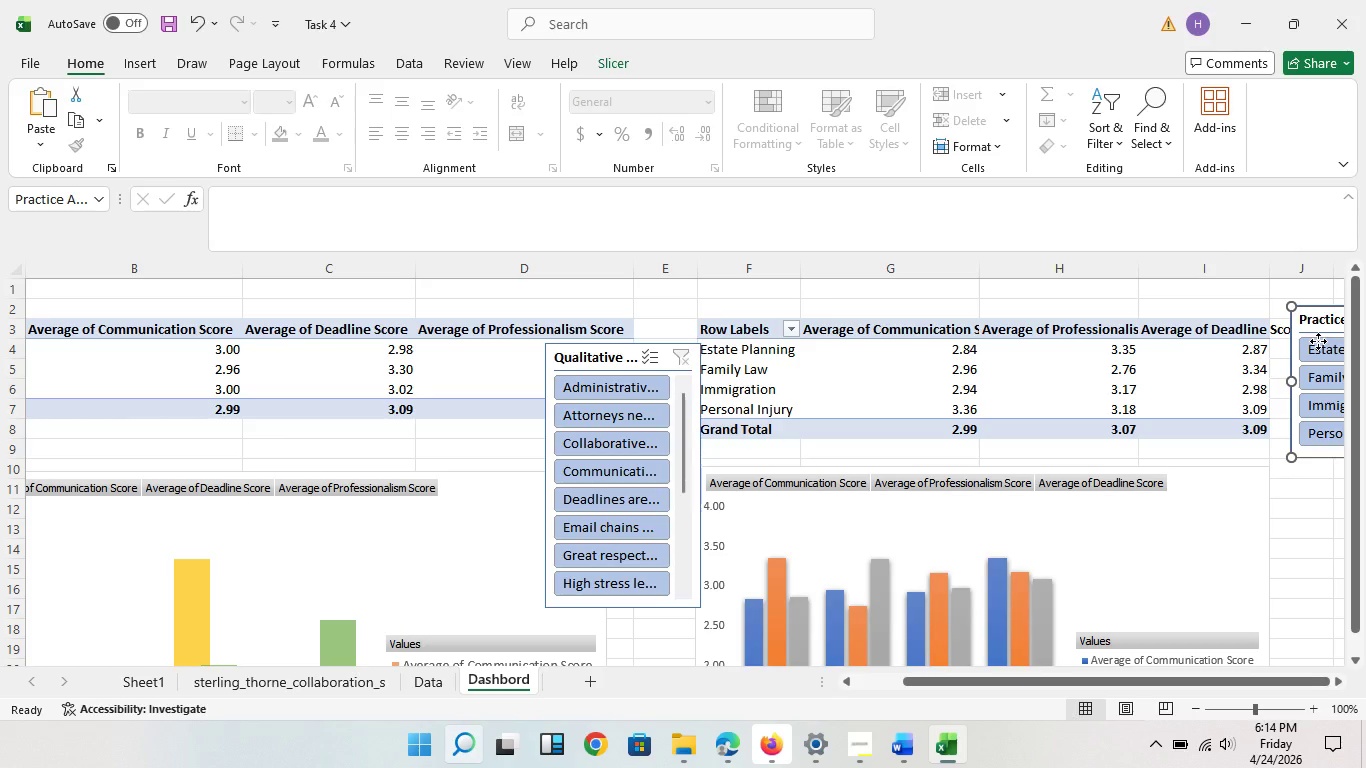 
right_click([1318, 341])
 